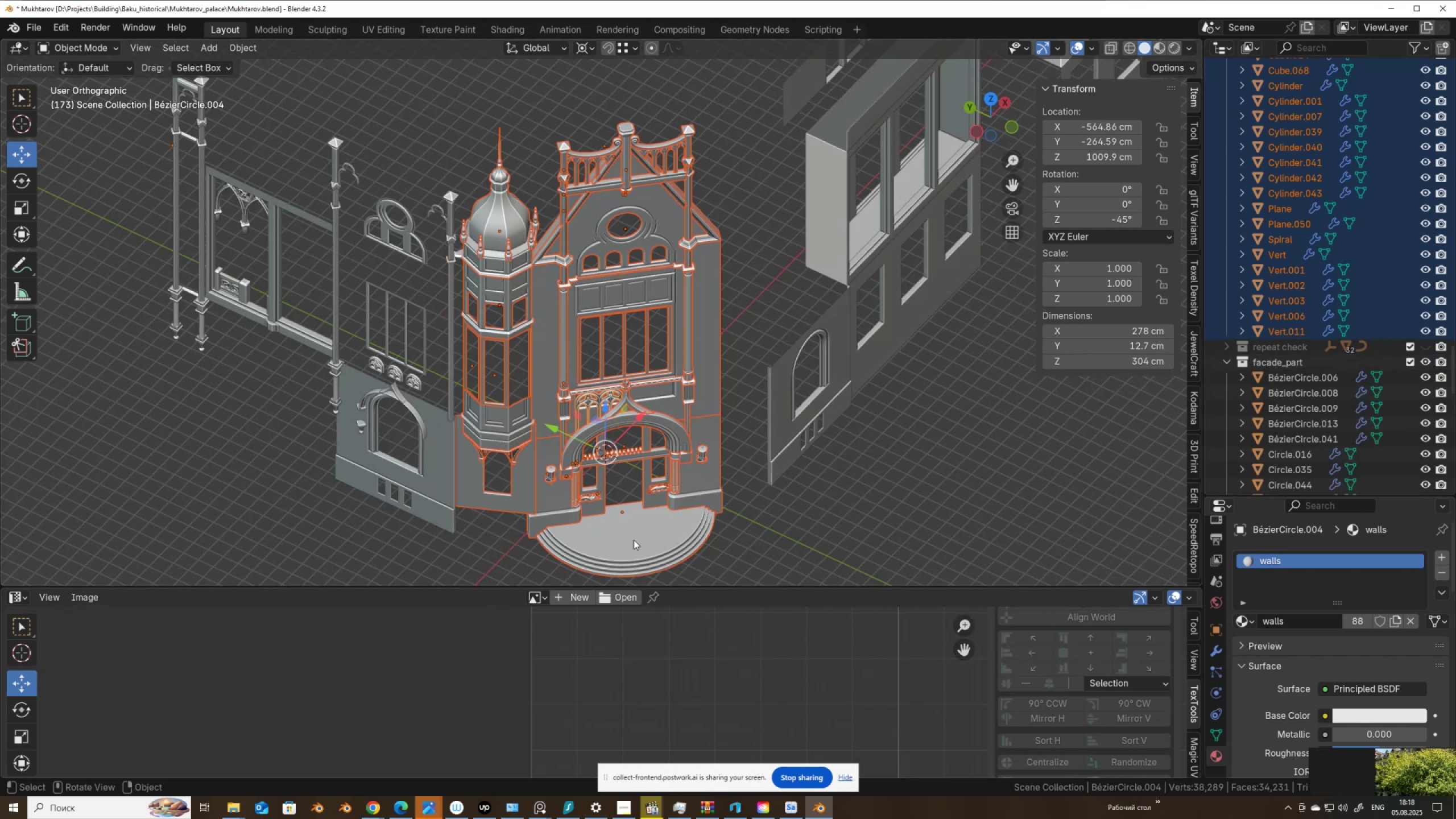 
wait(5.13)
 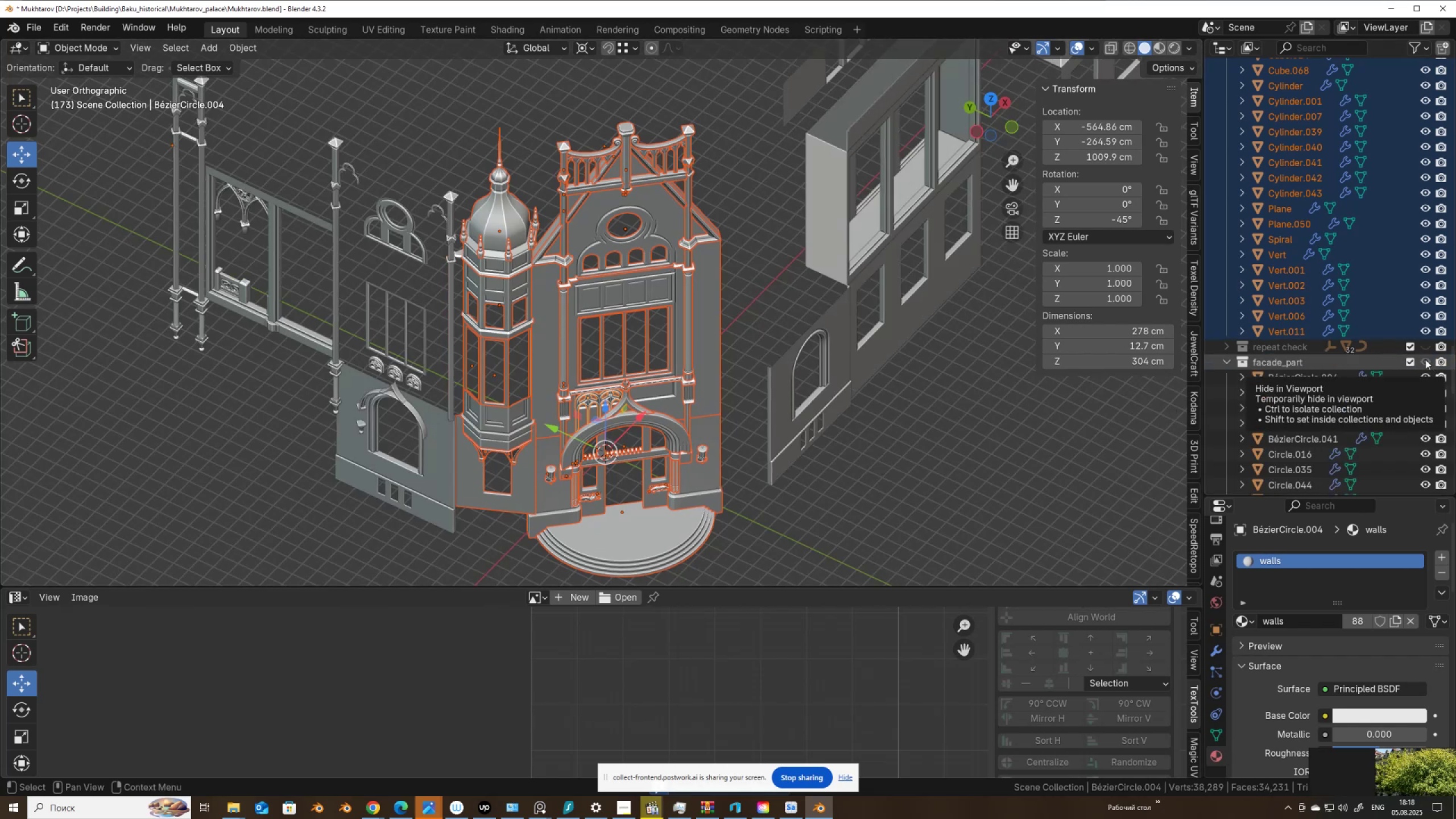 
left_click([377, 806])
 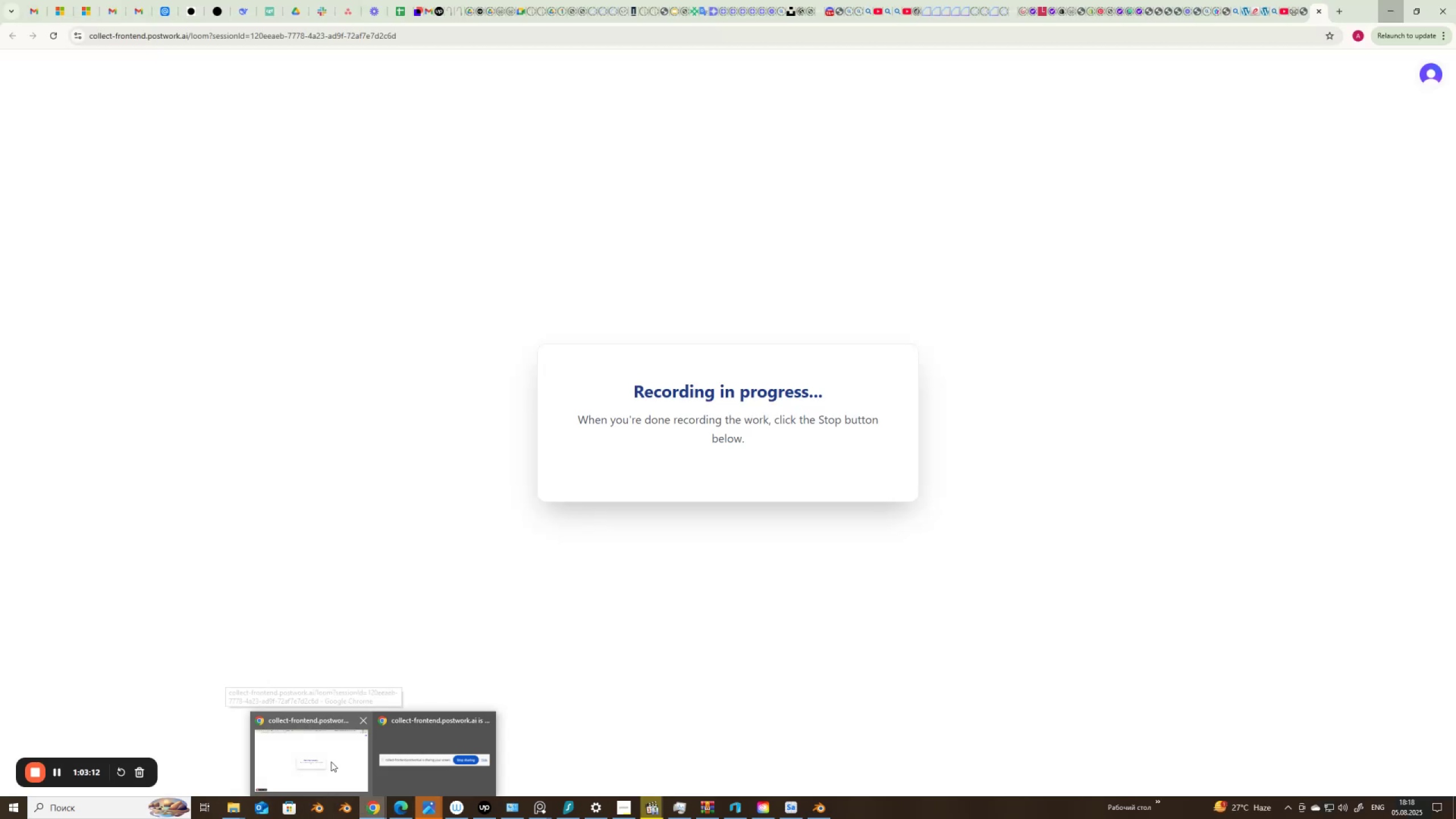 
left_click([331, 762])
 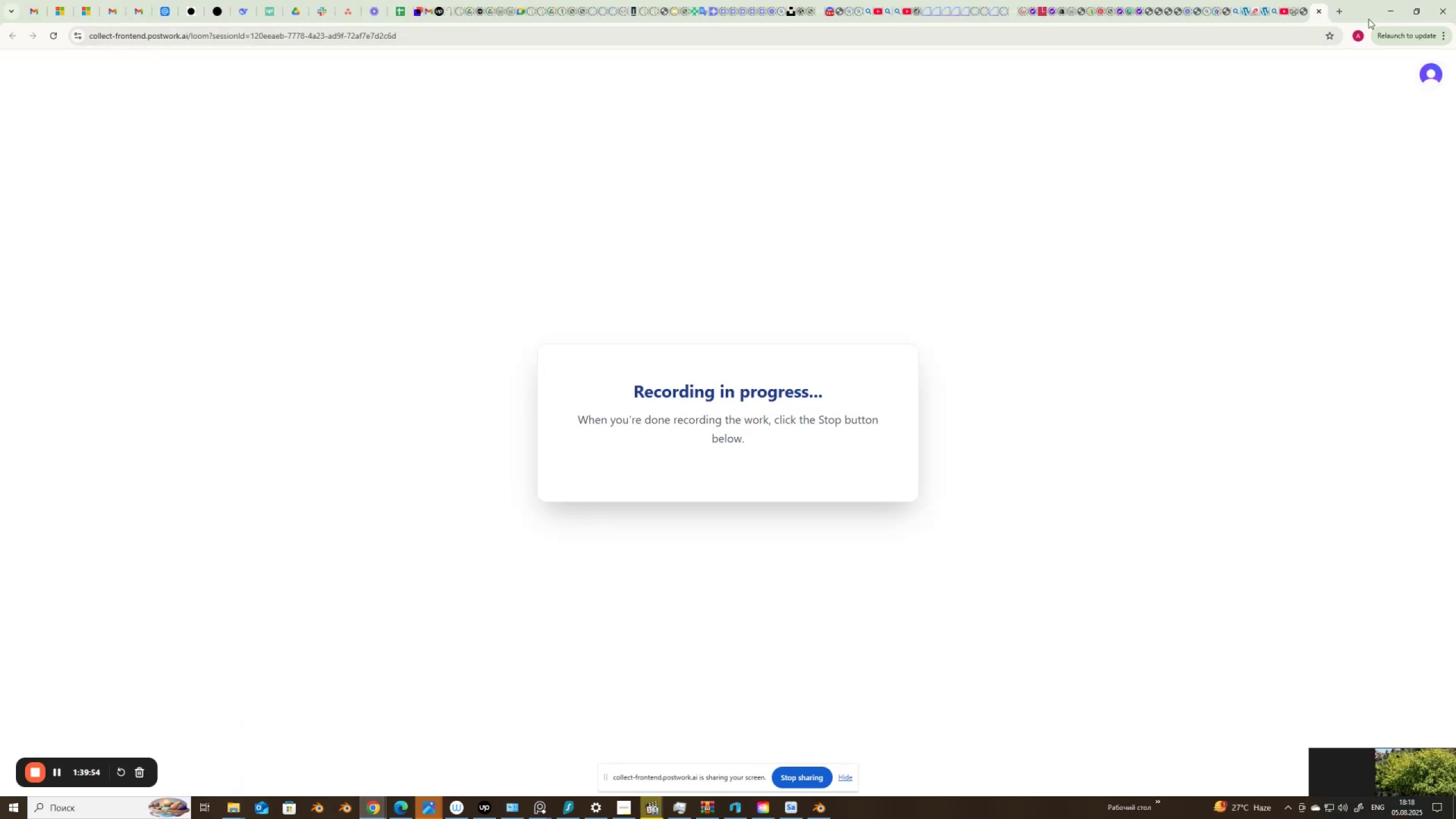 
left_click([1394, 6])
 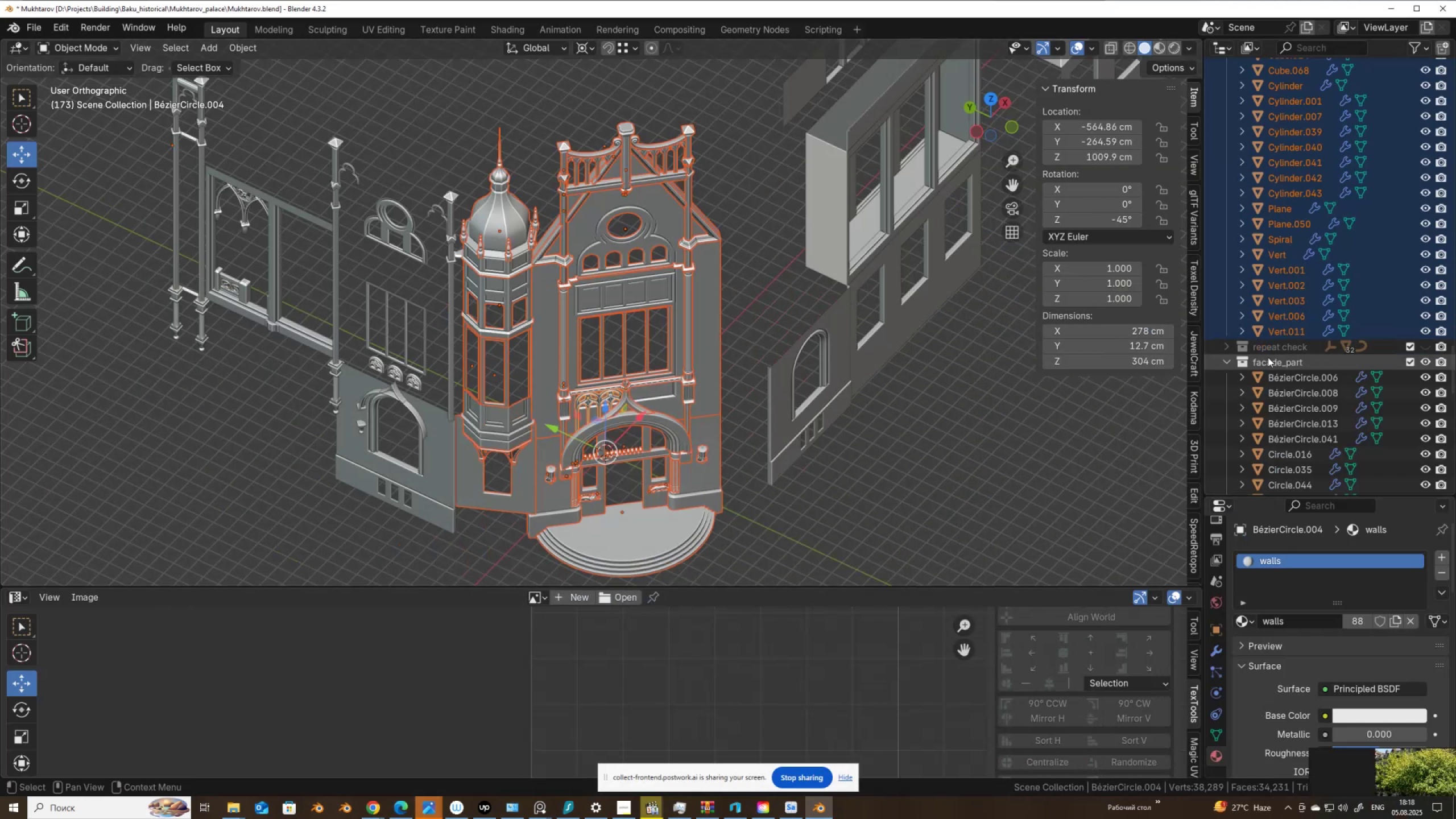 
scroll: coordinate [1413, 328], scroll_direction: up, amount: 35.0
 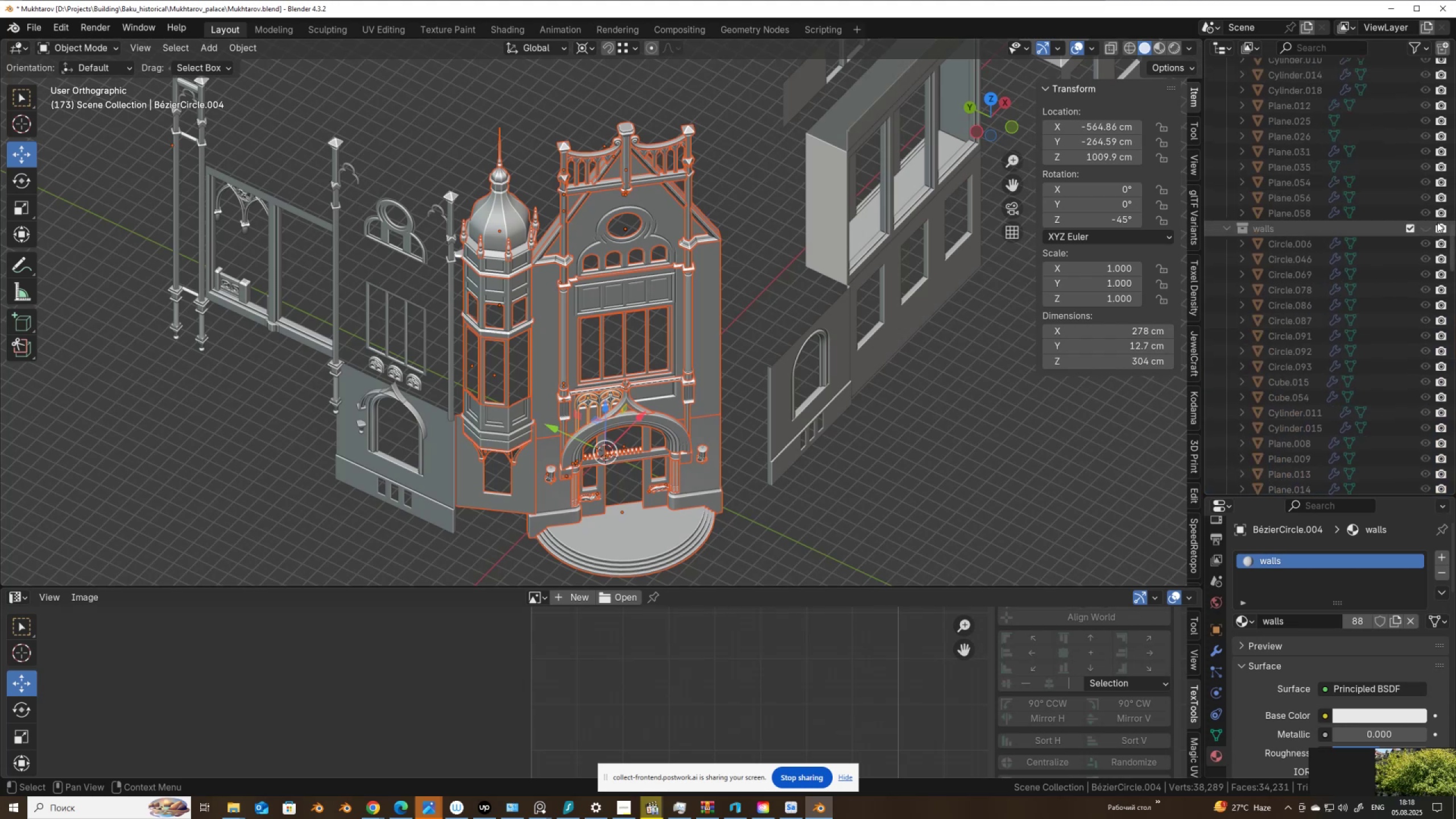 
left_click([1430, 226])
 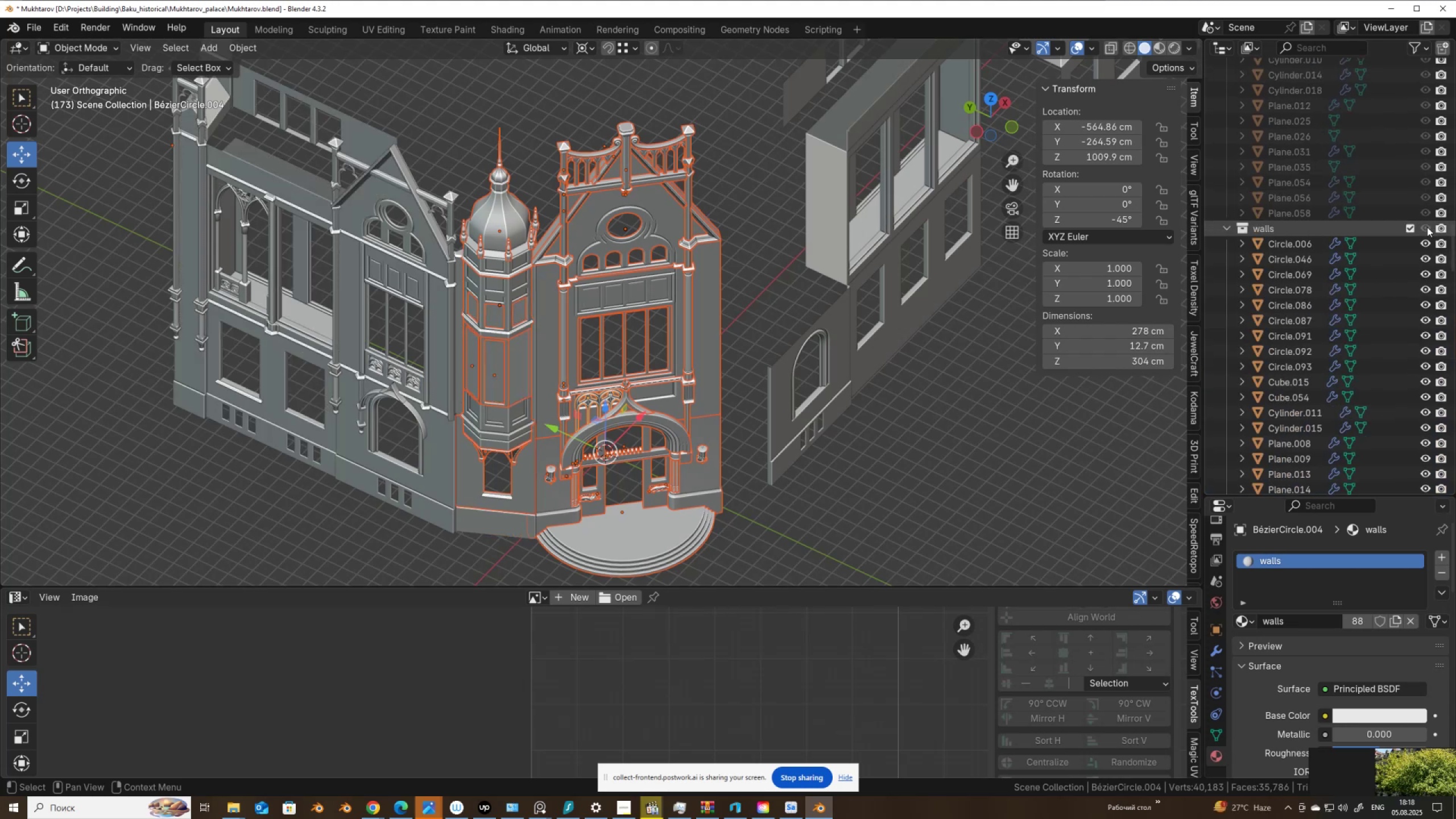 
scroll: coordinate [1391, 244], scroll_direction: up, amount: 20.0
 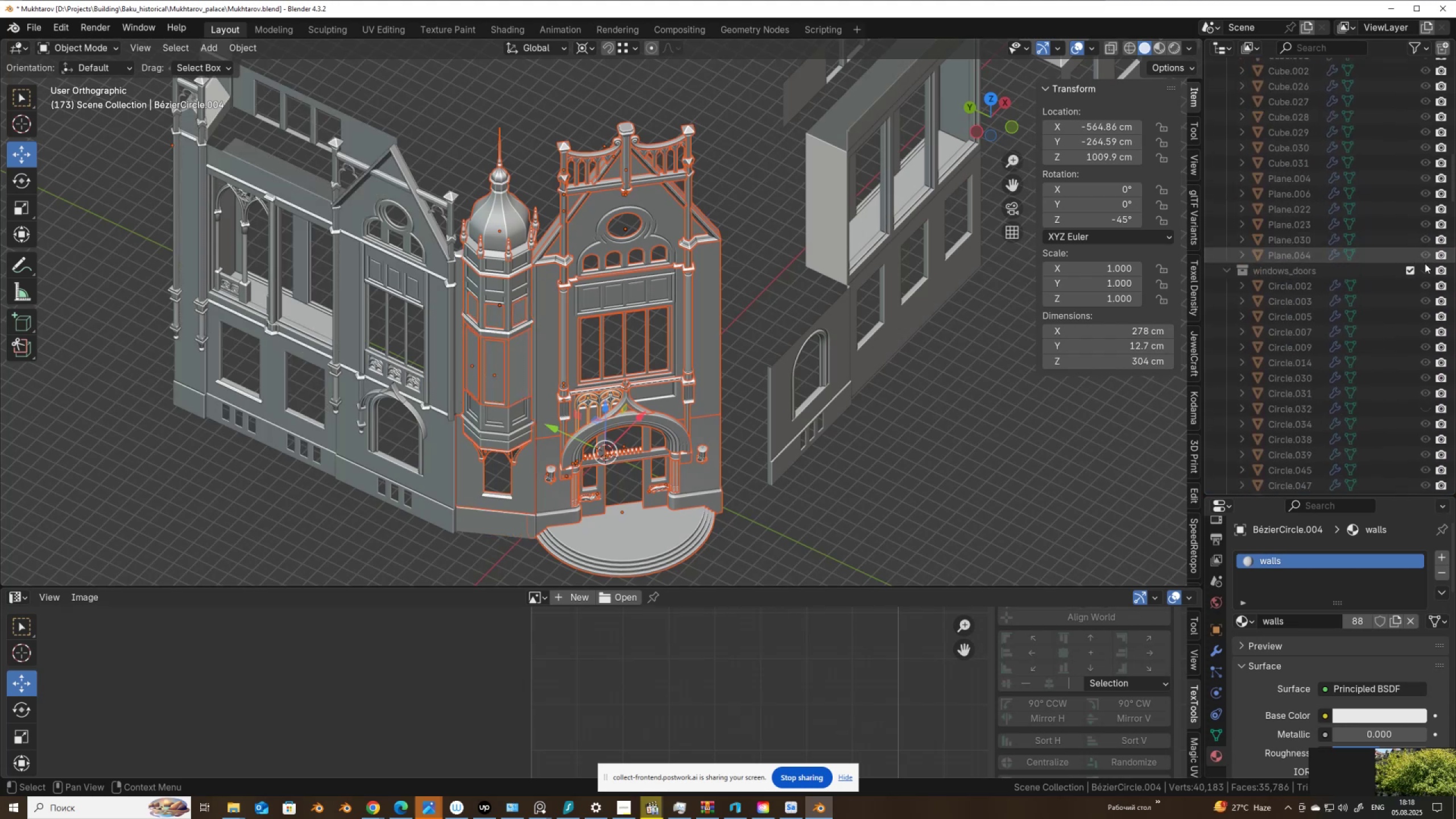 
left_click([1425, 270])
 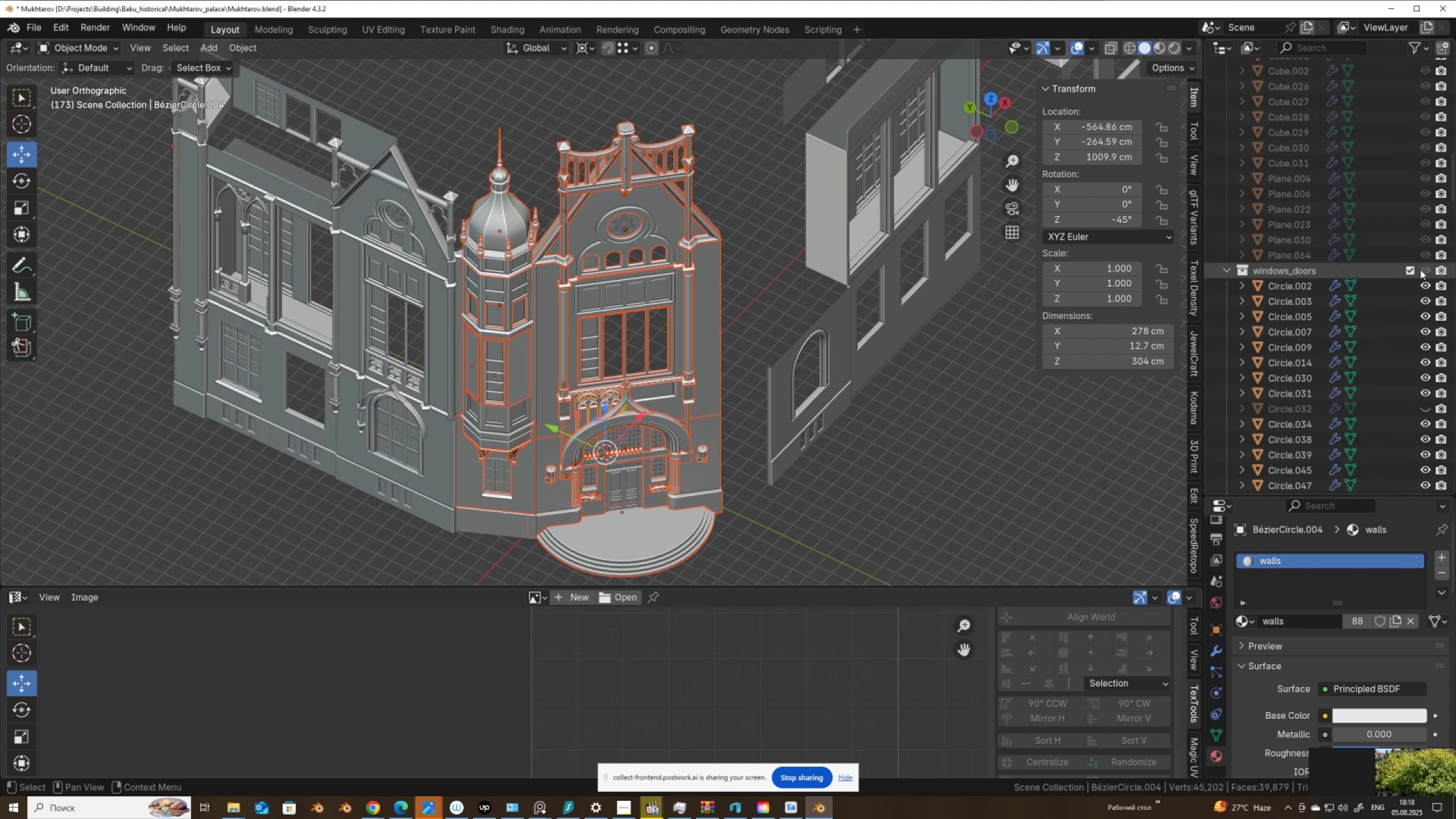 
scroll: coordinate [1414, 271], scroll_direction: up, amount: 20.0
 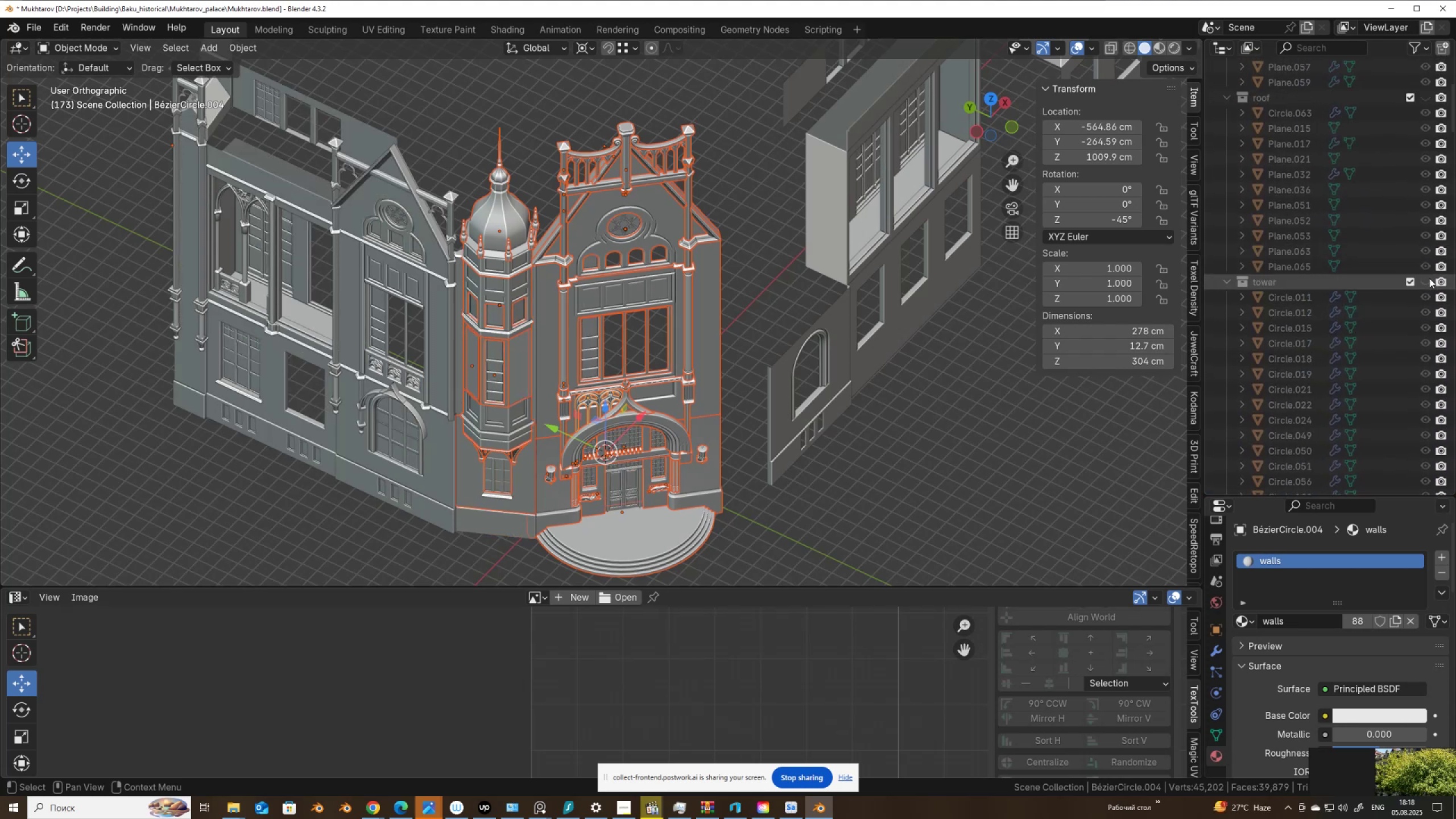 
left_click([1429, 281])
 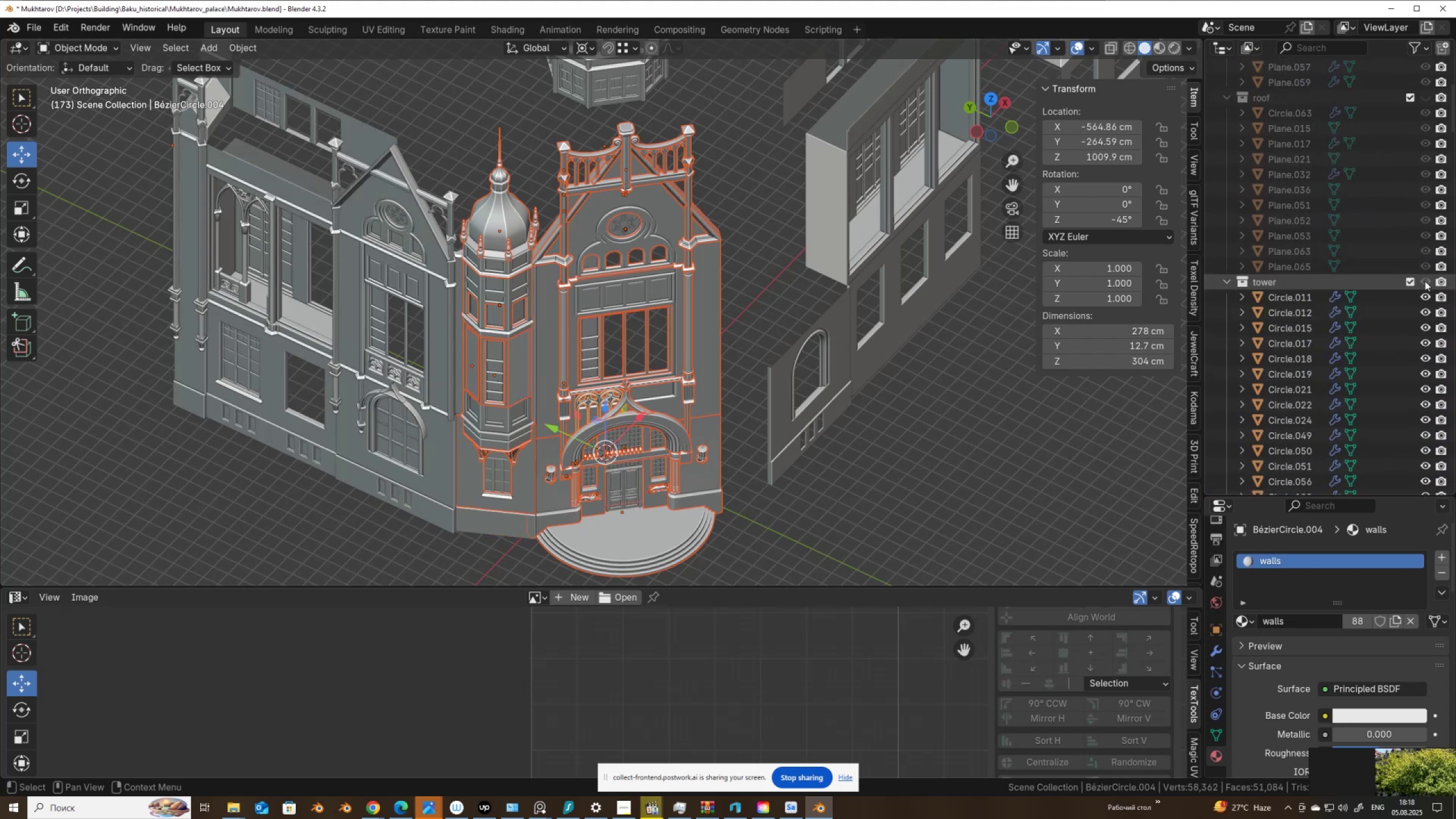 
scroll: coordinate [1422, 282], scroll_direction: up, amount: 7.0
 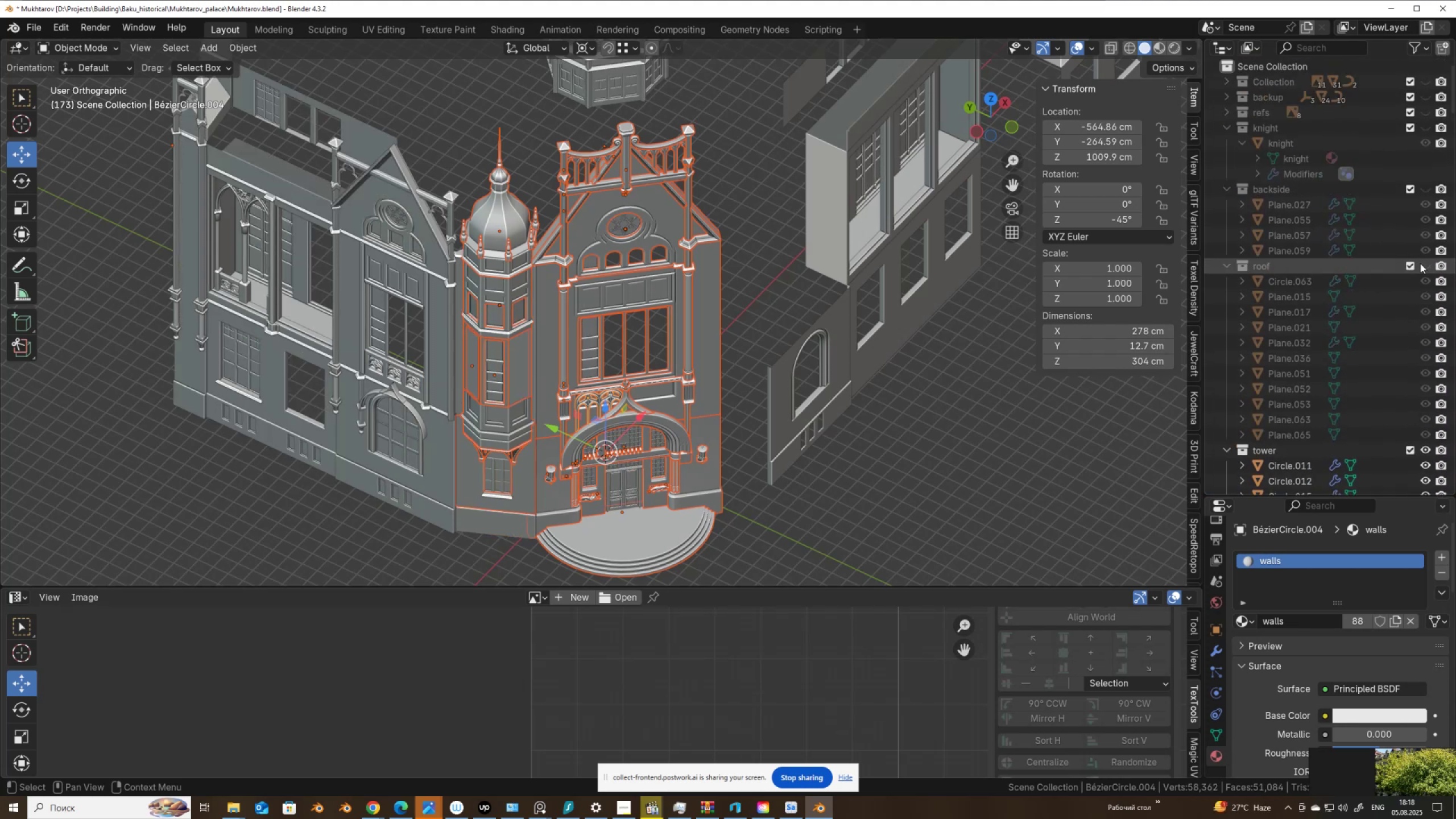 
left_click([1425, 265])
 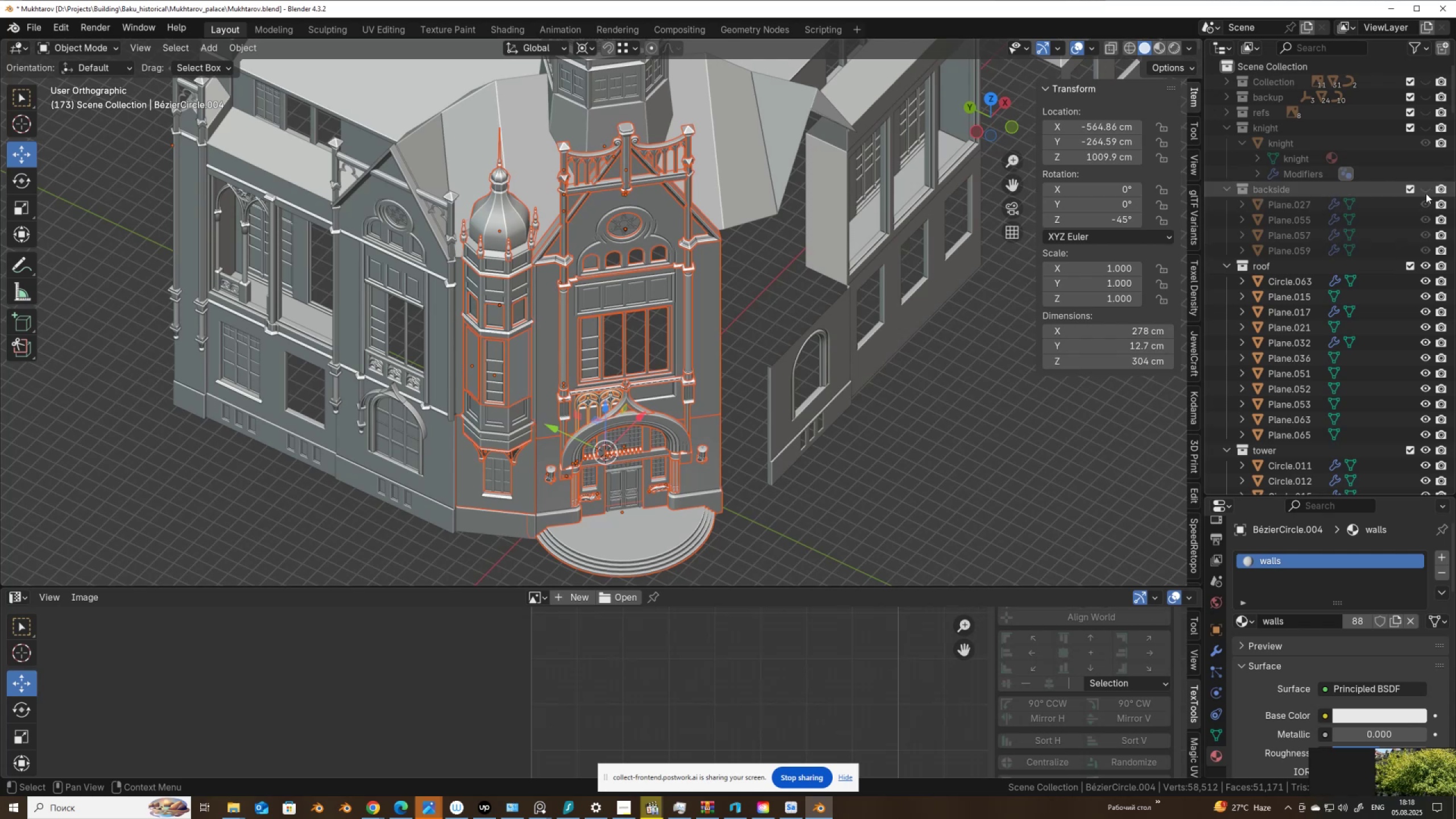 
left_click([1426, 189])
 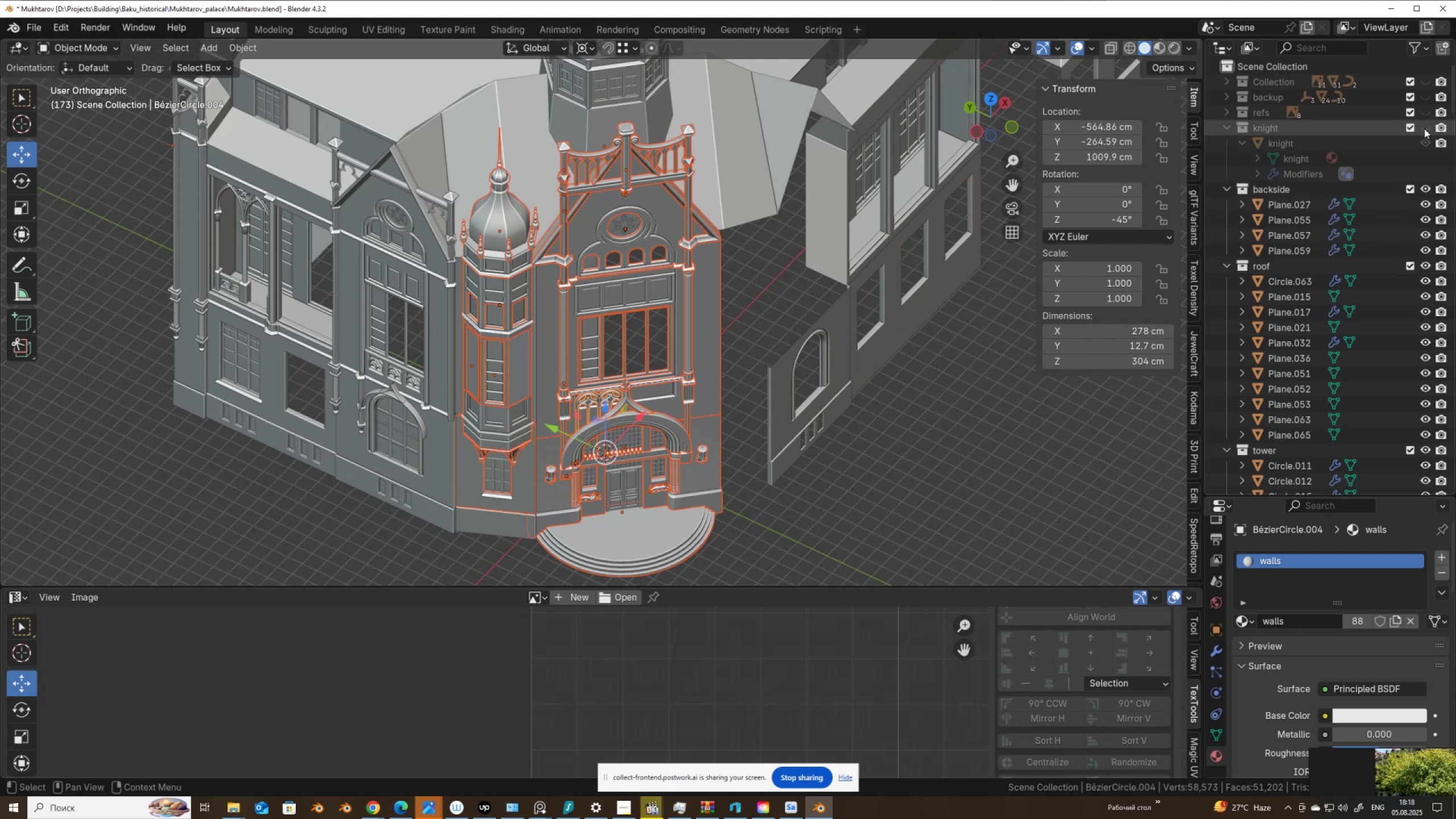 
left_click([1425, 128])
 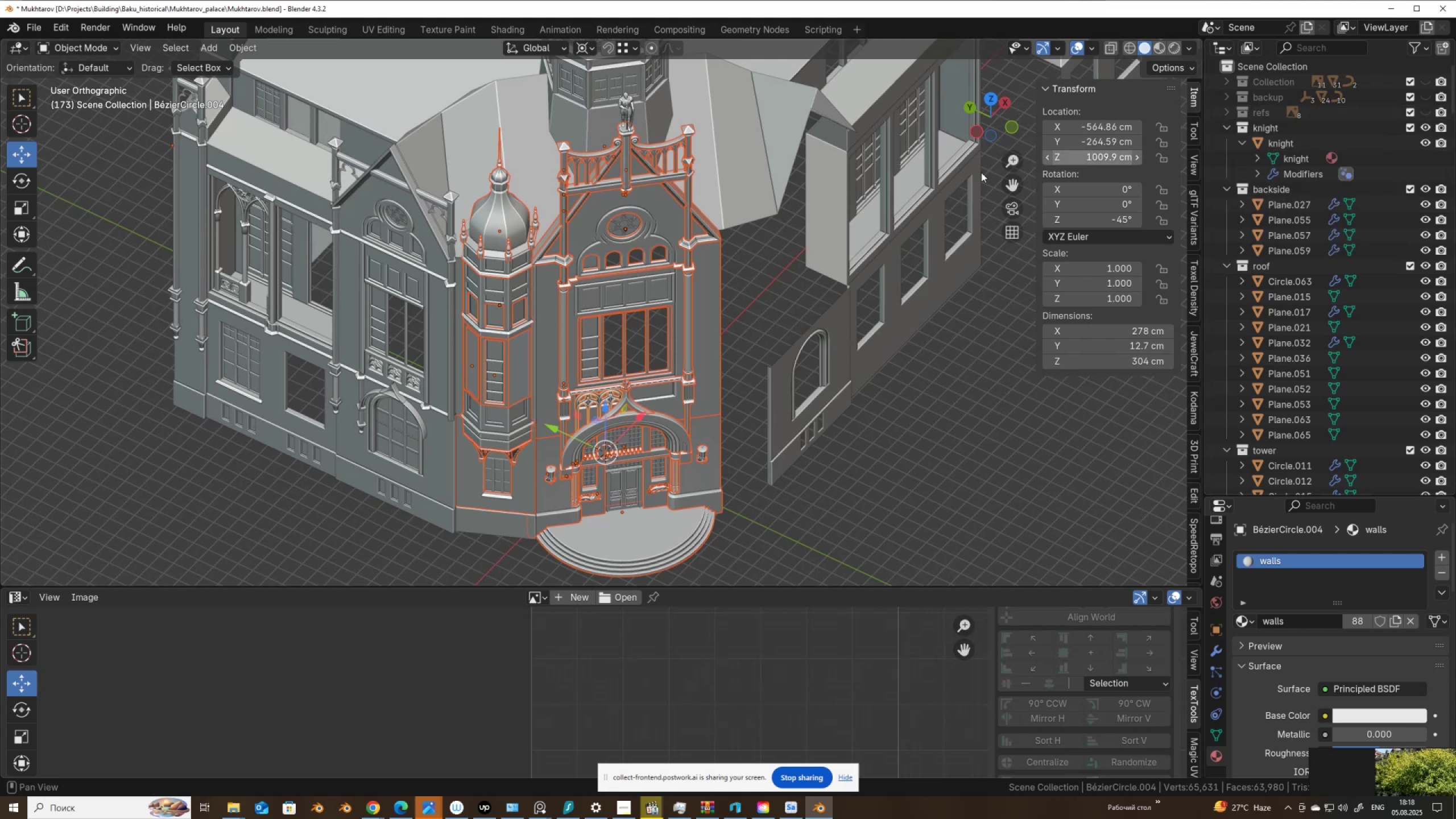 
scroll: coordinate [471, 347], scroll_direction: down, amount: 8.0
 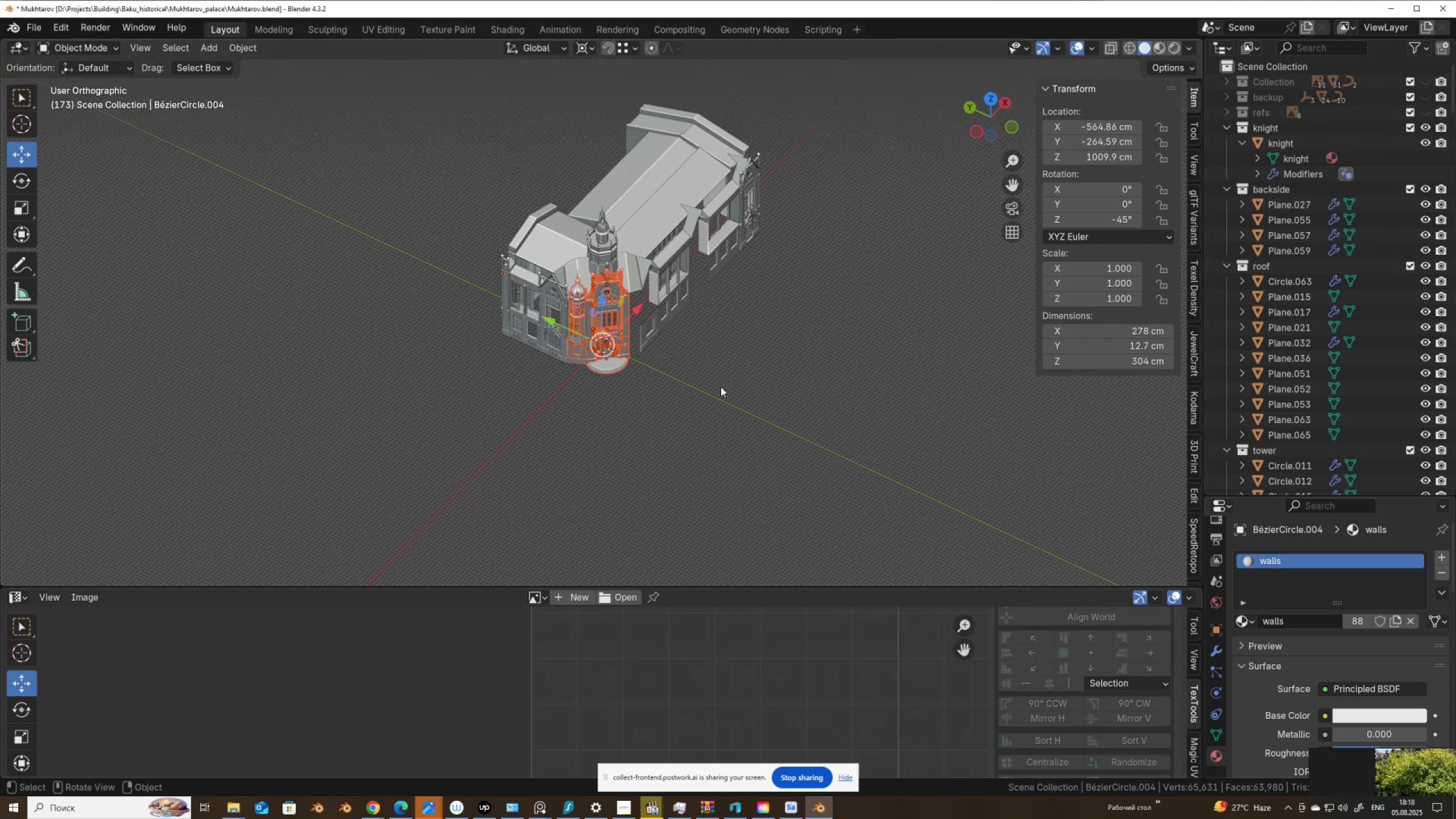 
left_click_drag(start_coordinate=[909, 416], to_coordinate=[404, 98])
 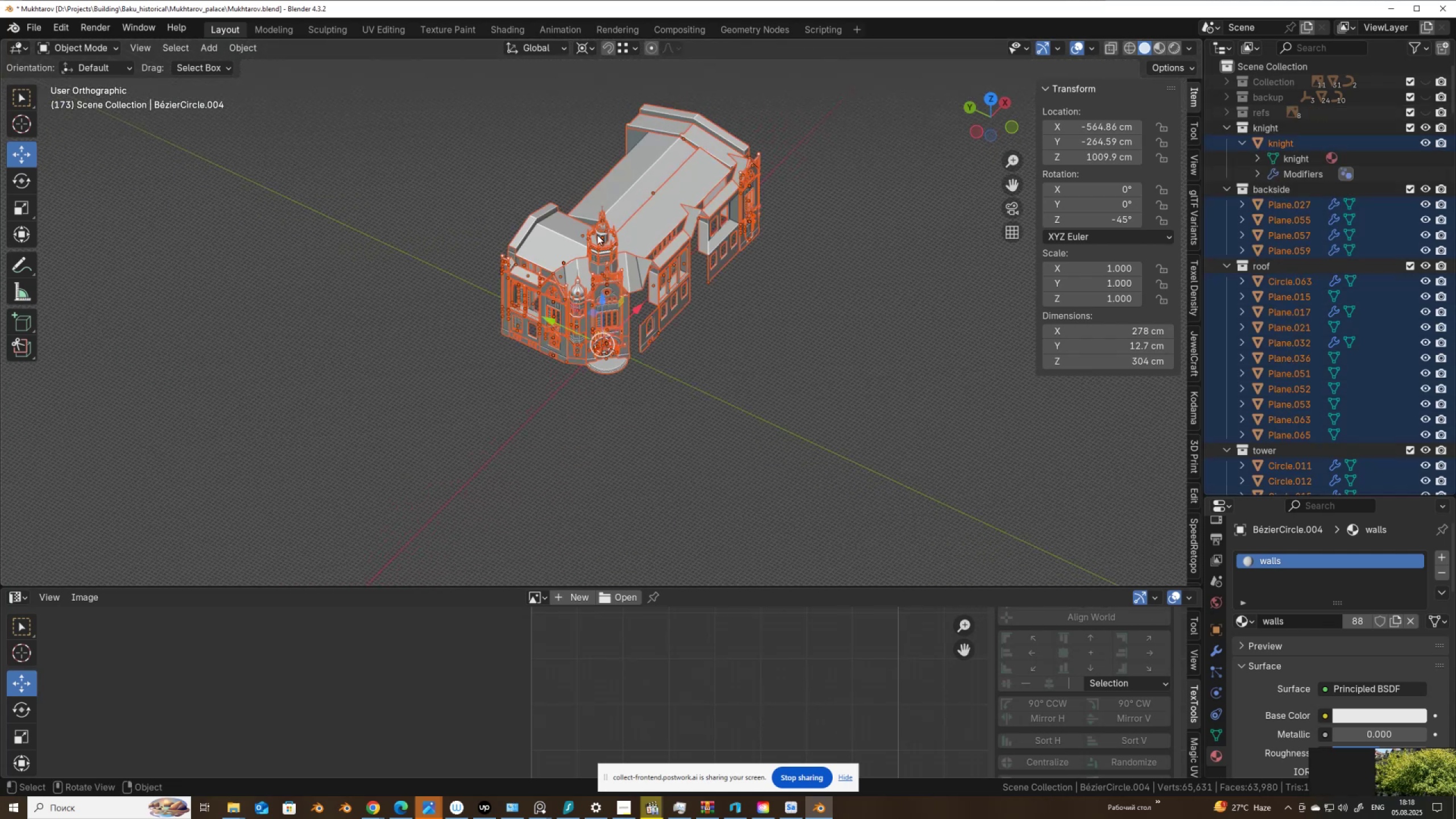 
key(Tab)
 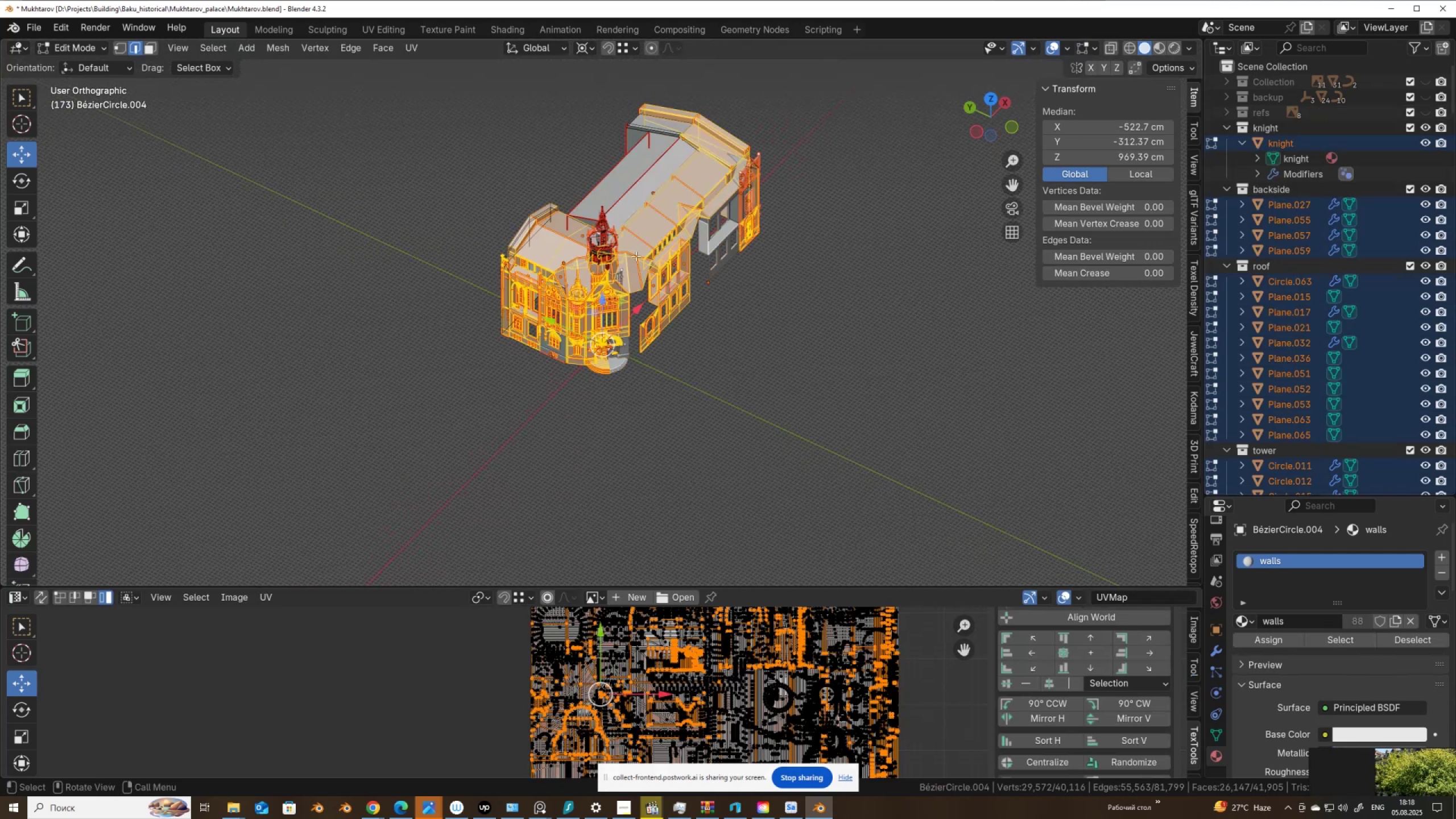 
key(A)
 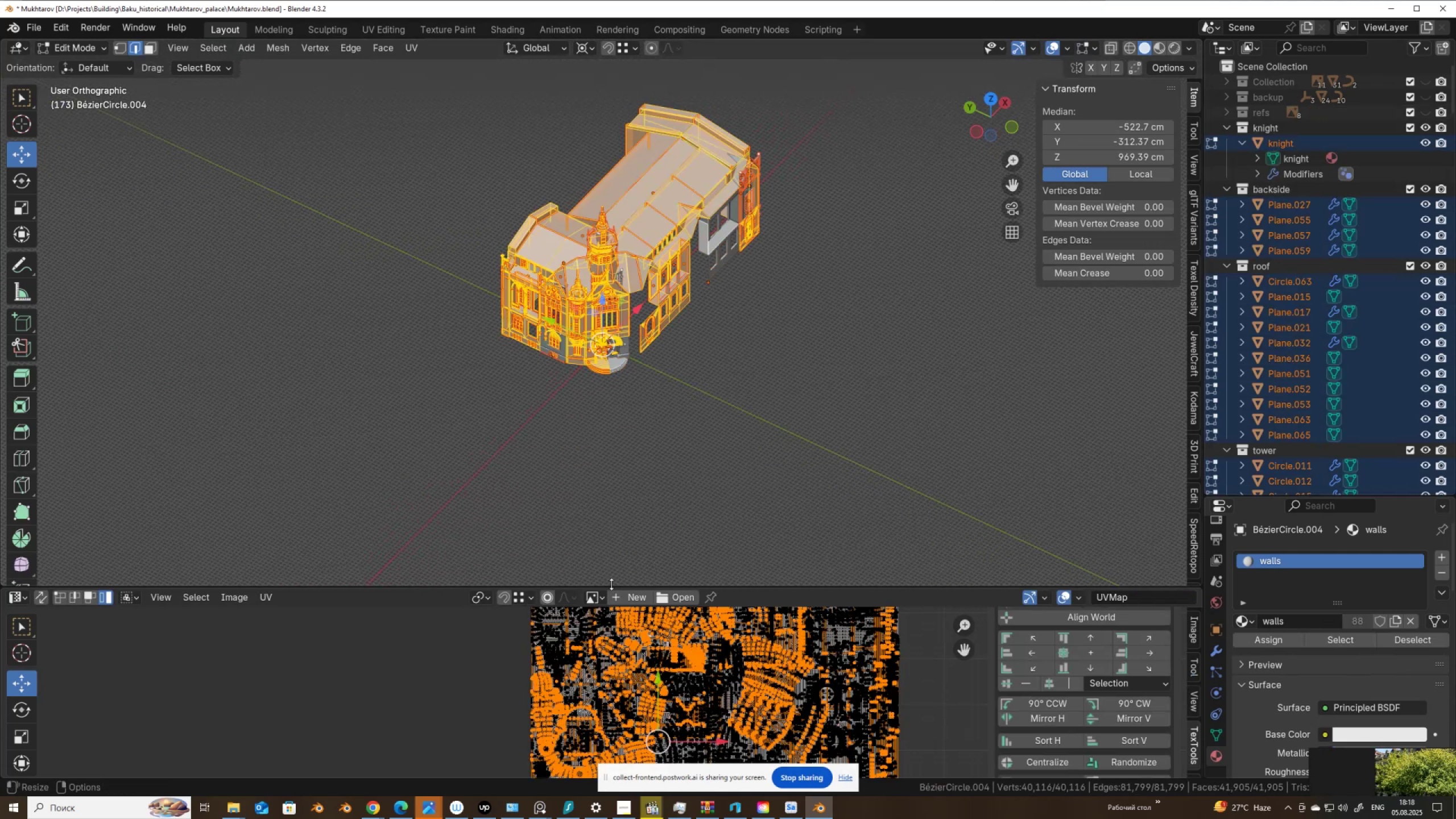 
left_click_drag(start_coordinate=[611, 584], to_coordinate=[585, 292])
 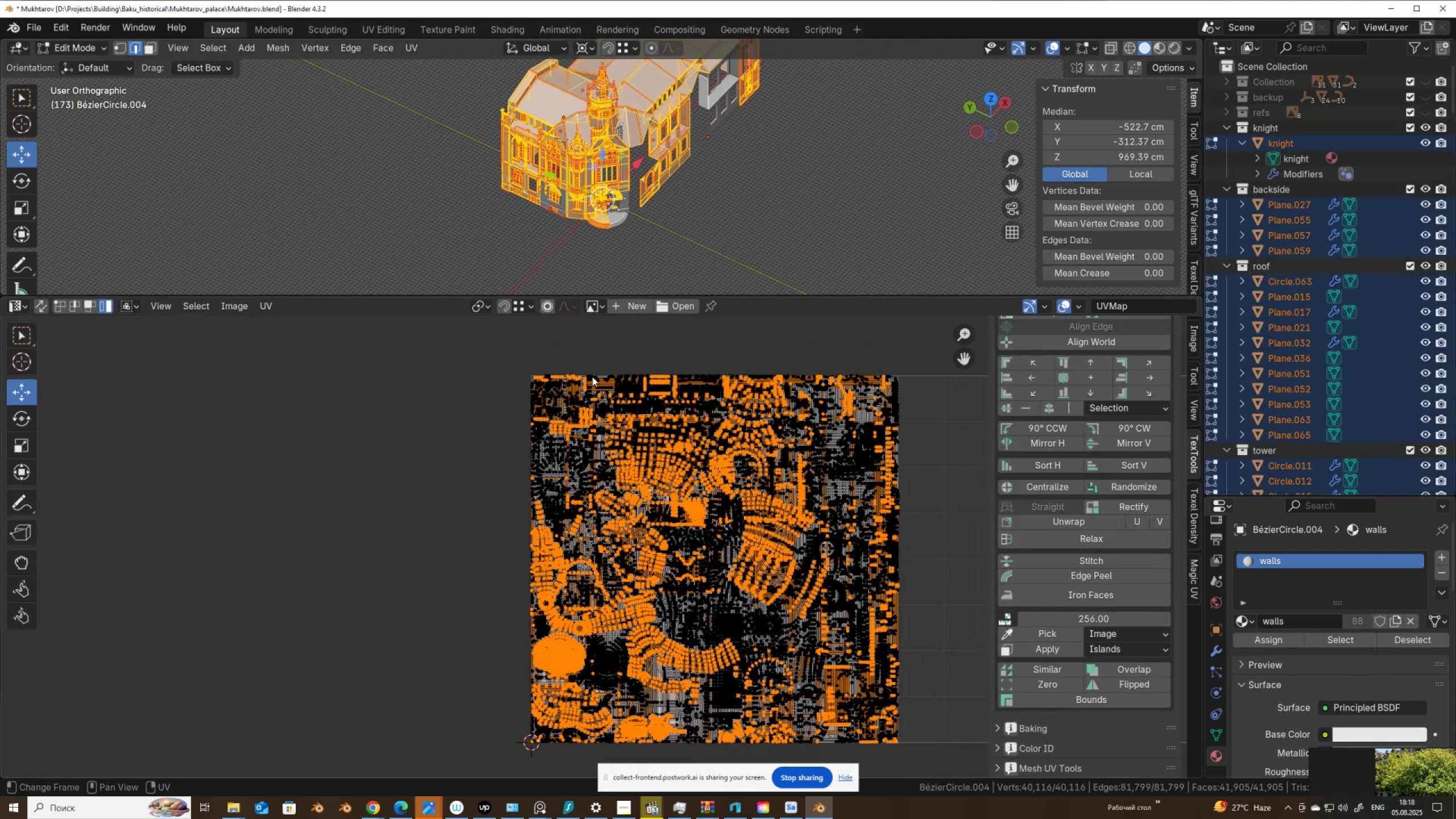 
scroll: coordinate [606, 460], scroll_direction: down, amount: 3.0
 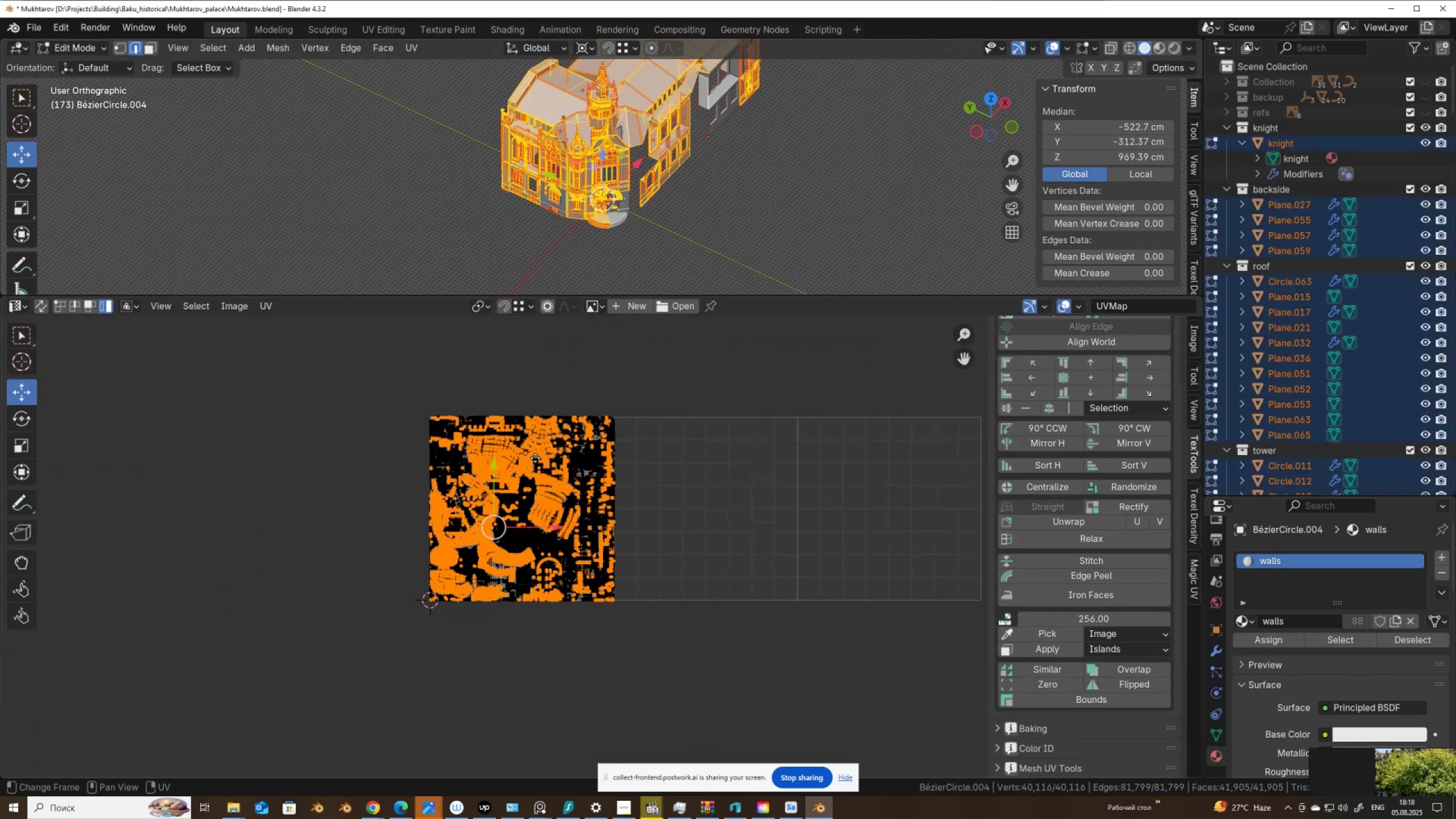 
scroll: coordinate [565, 508], scroll_direction: none, amount: 0.0
 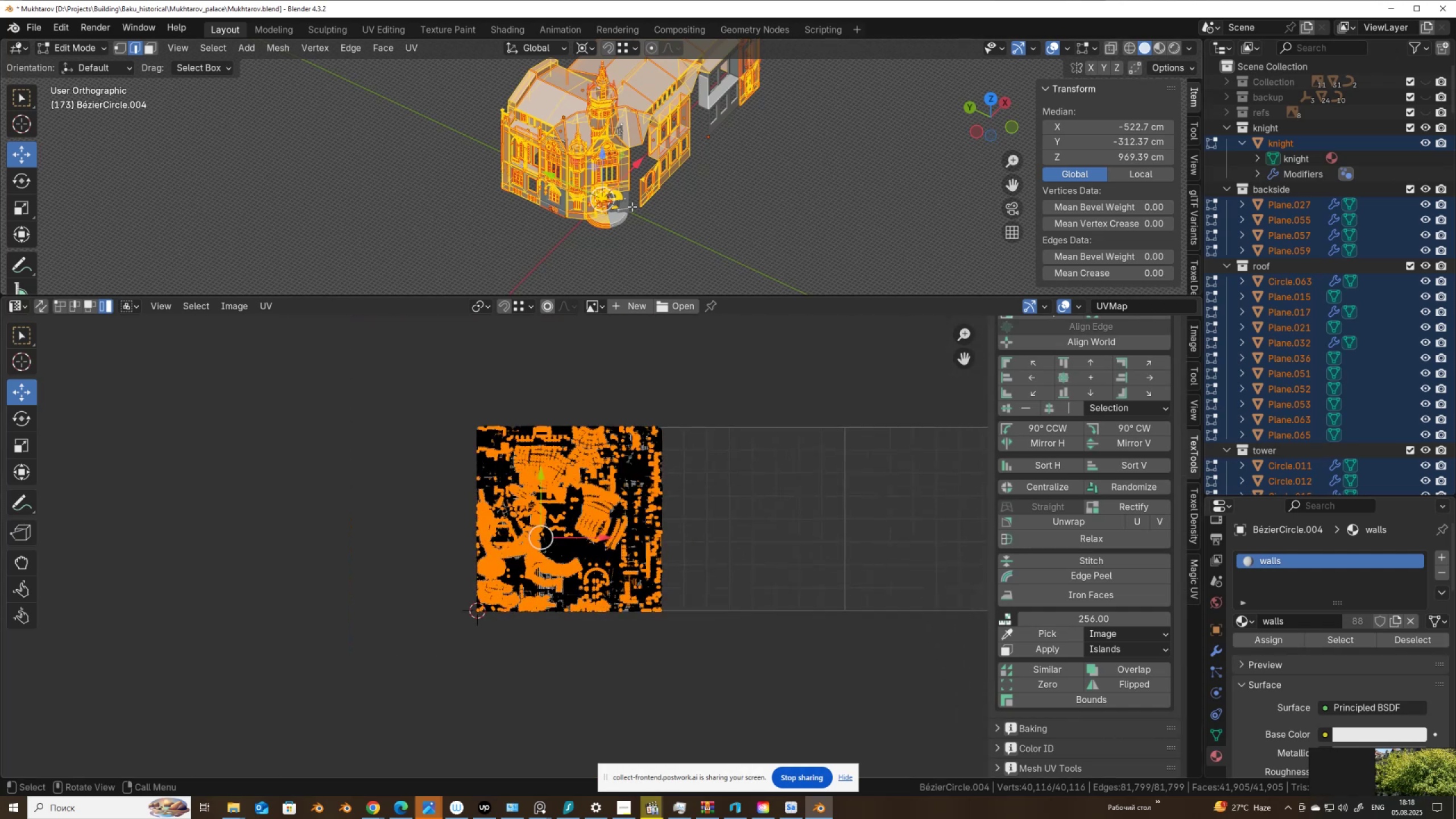 
key(Tab)
 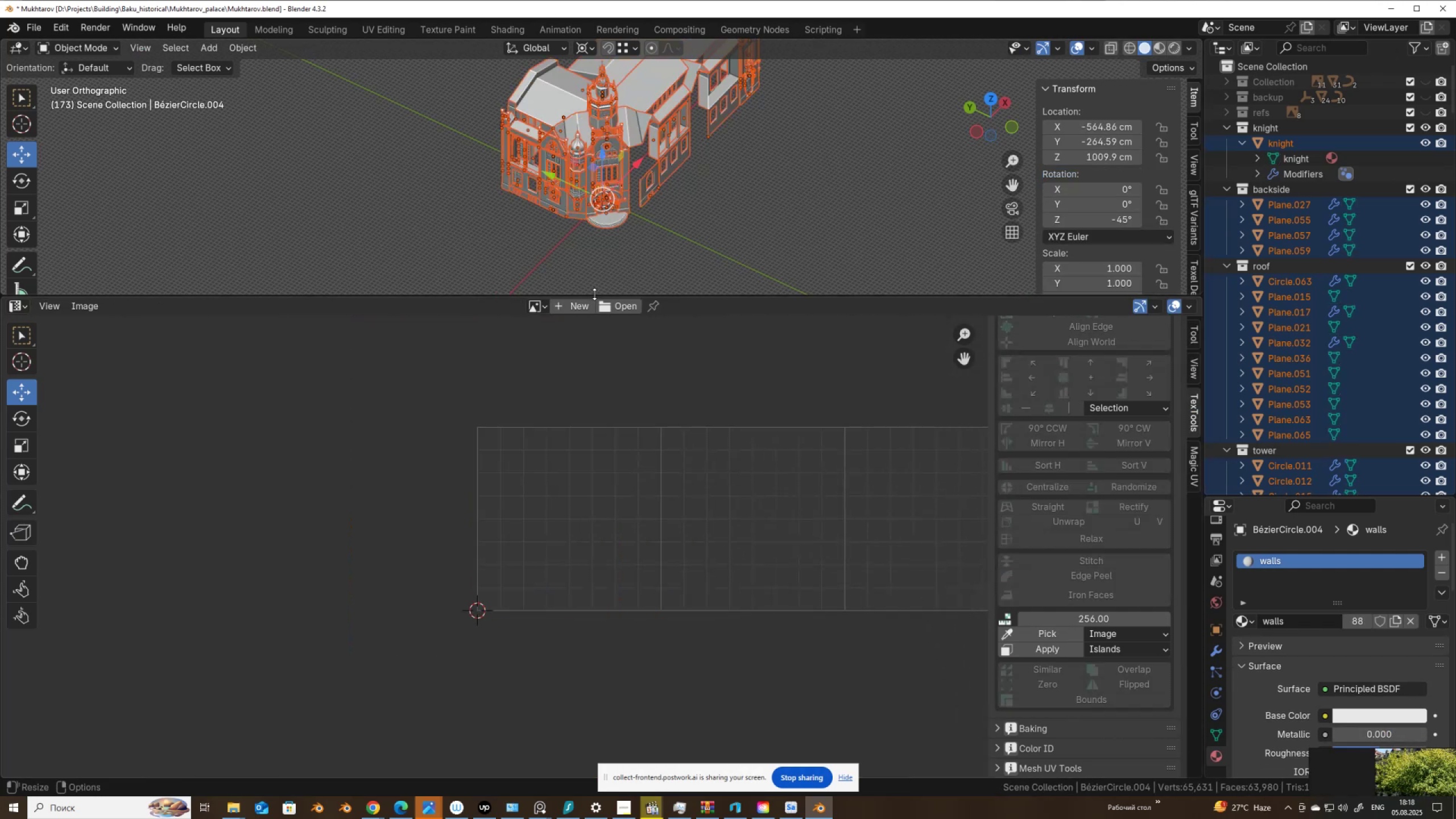 
left_click_drag(start_coordinate=[594, 295], to_coordinate=[595, 524])
 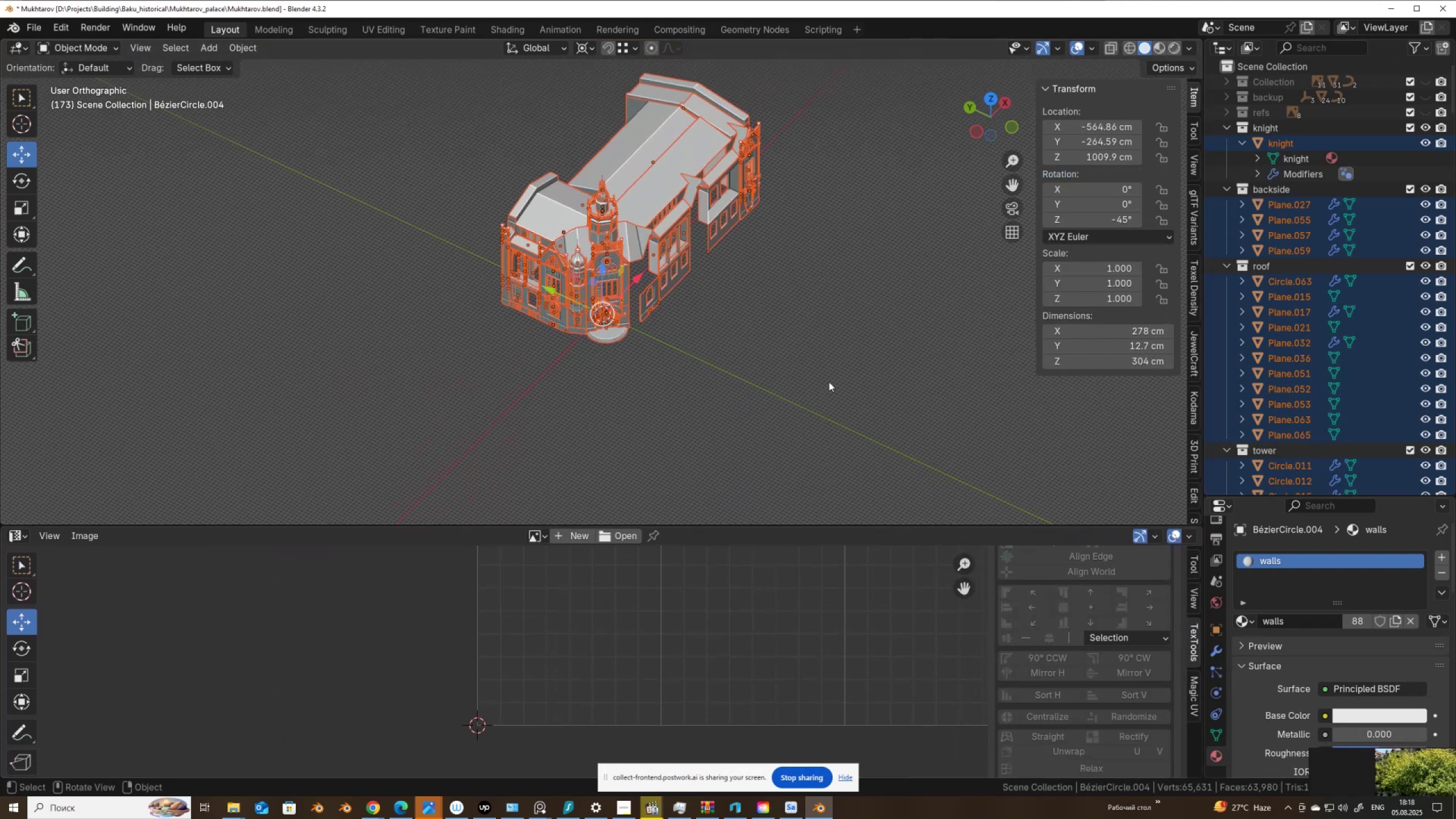 
wait(7.38)
 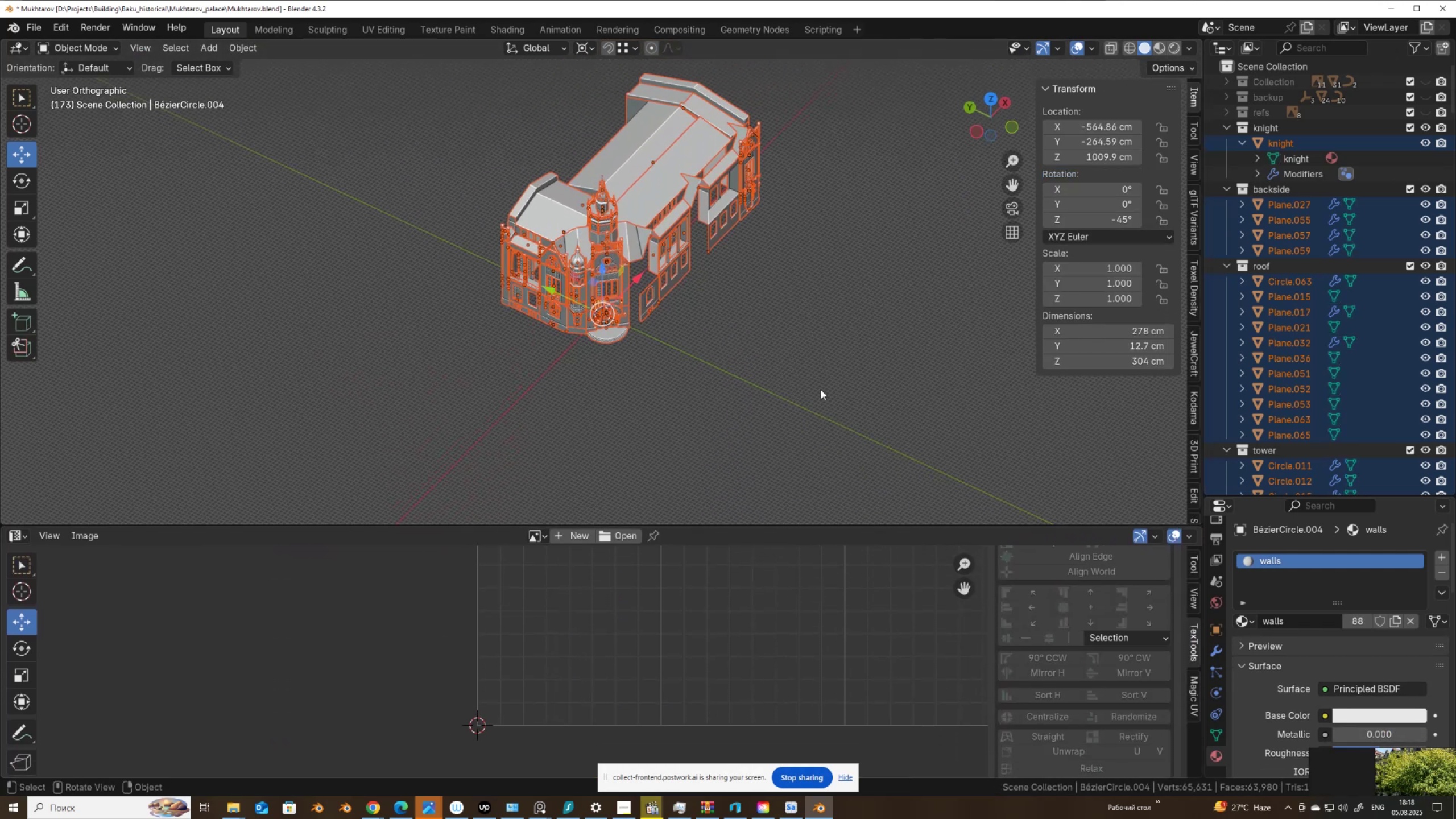 
key(Tab)
 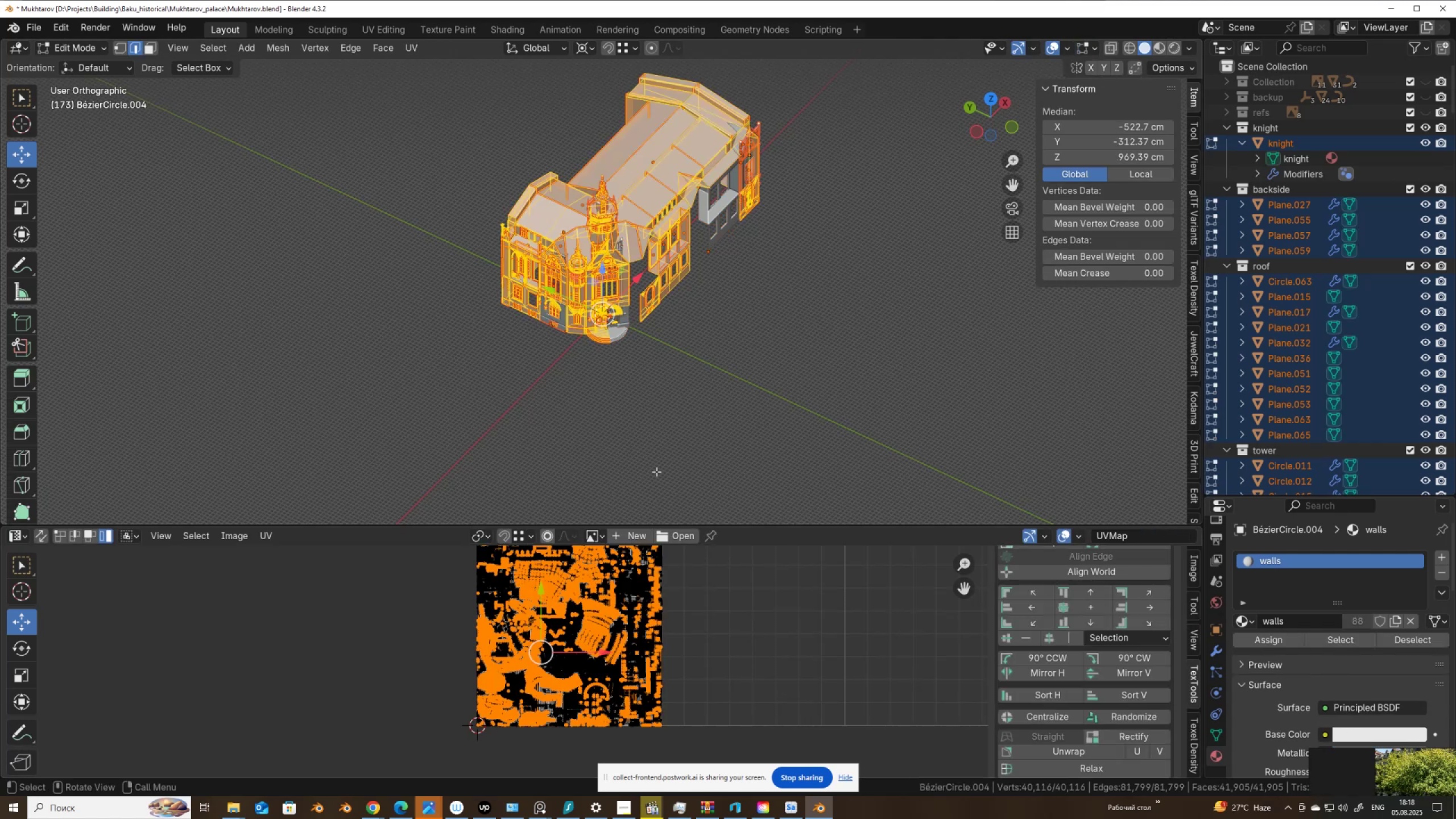 
scroll: coordinate [568, 669], scroll_direction: up, amount: 25.0
 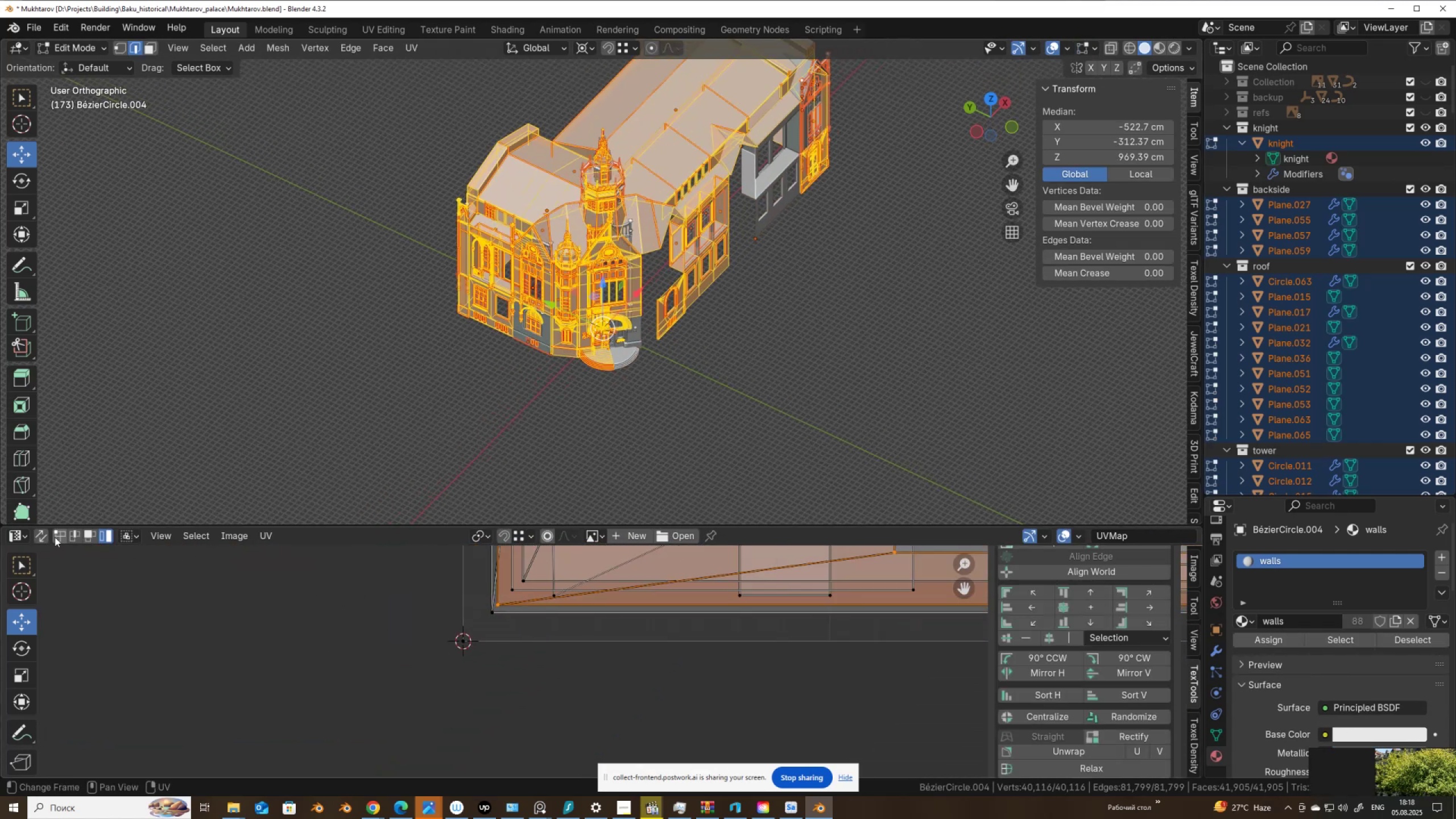 
left_click([41, 537])
 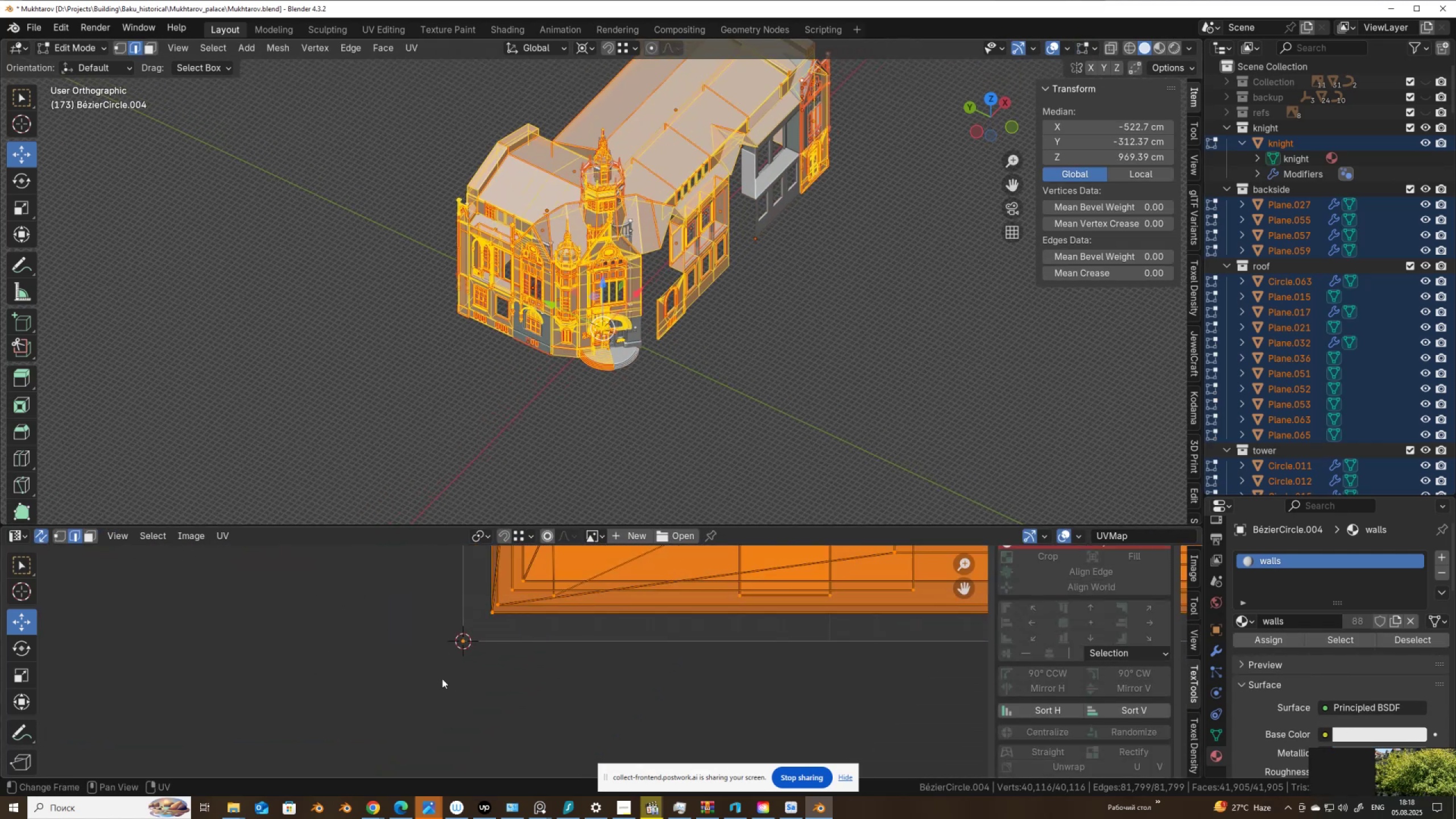 
left_click_drag(start_coordinate=[479, 686], to_coordinate=[437, 628])
 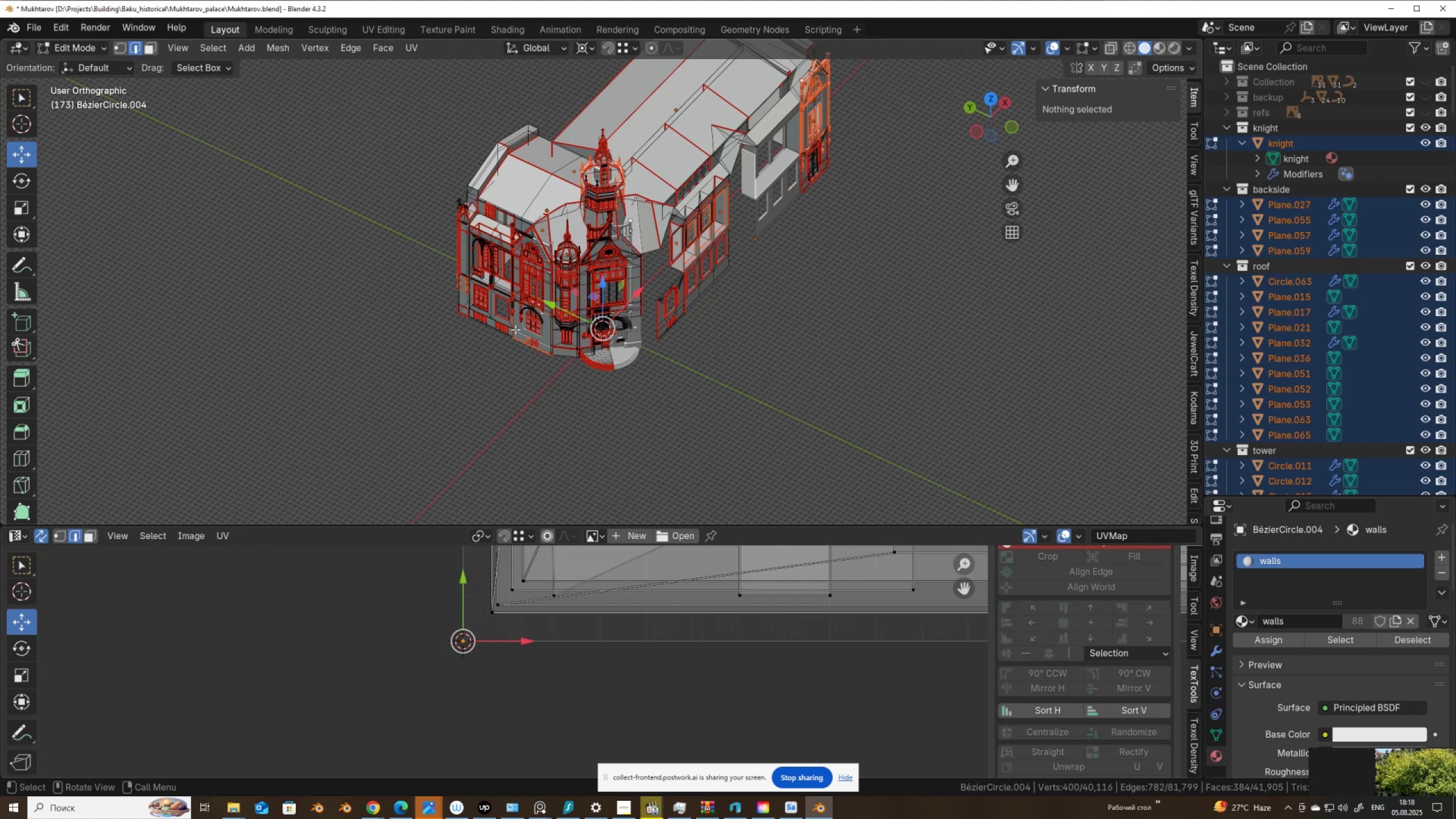 
key(NumpadDecimal)
 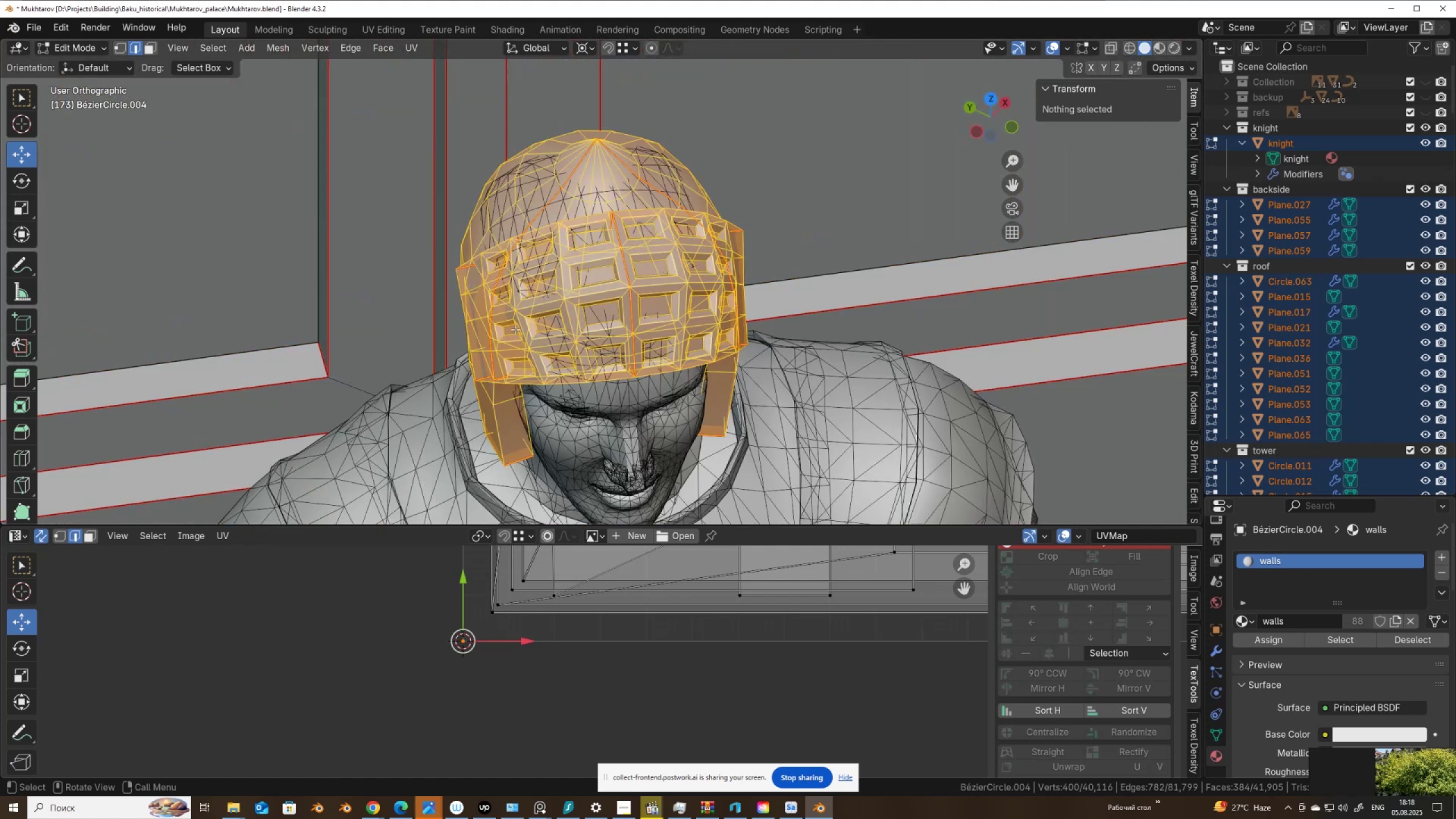 
scroll: coordinate [561, 280], scroll_direction: down, amount: 2.0
 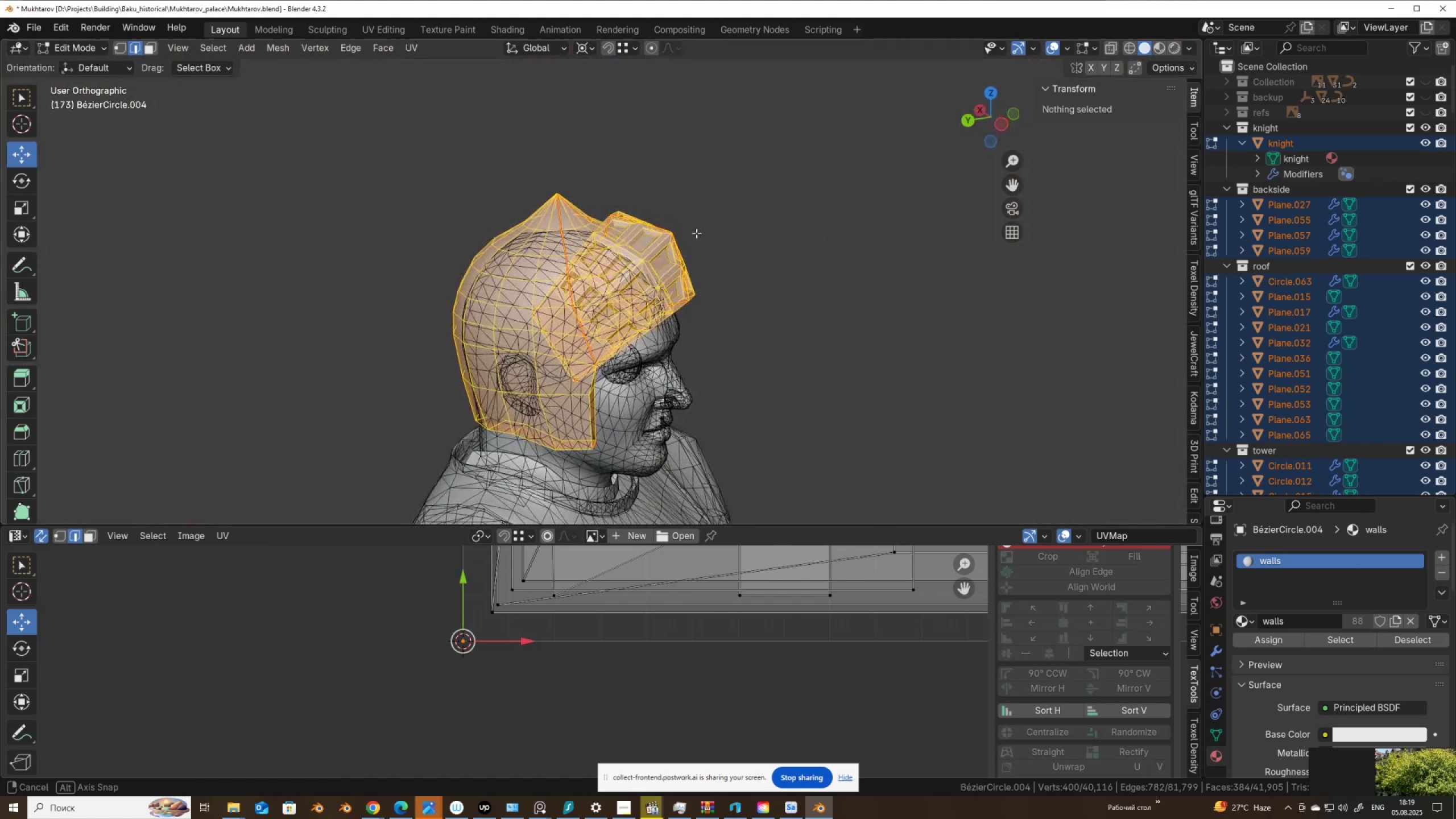 
key(Alt+AltLeft)
 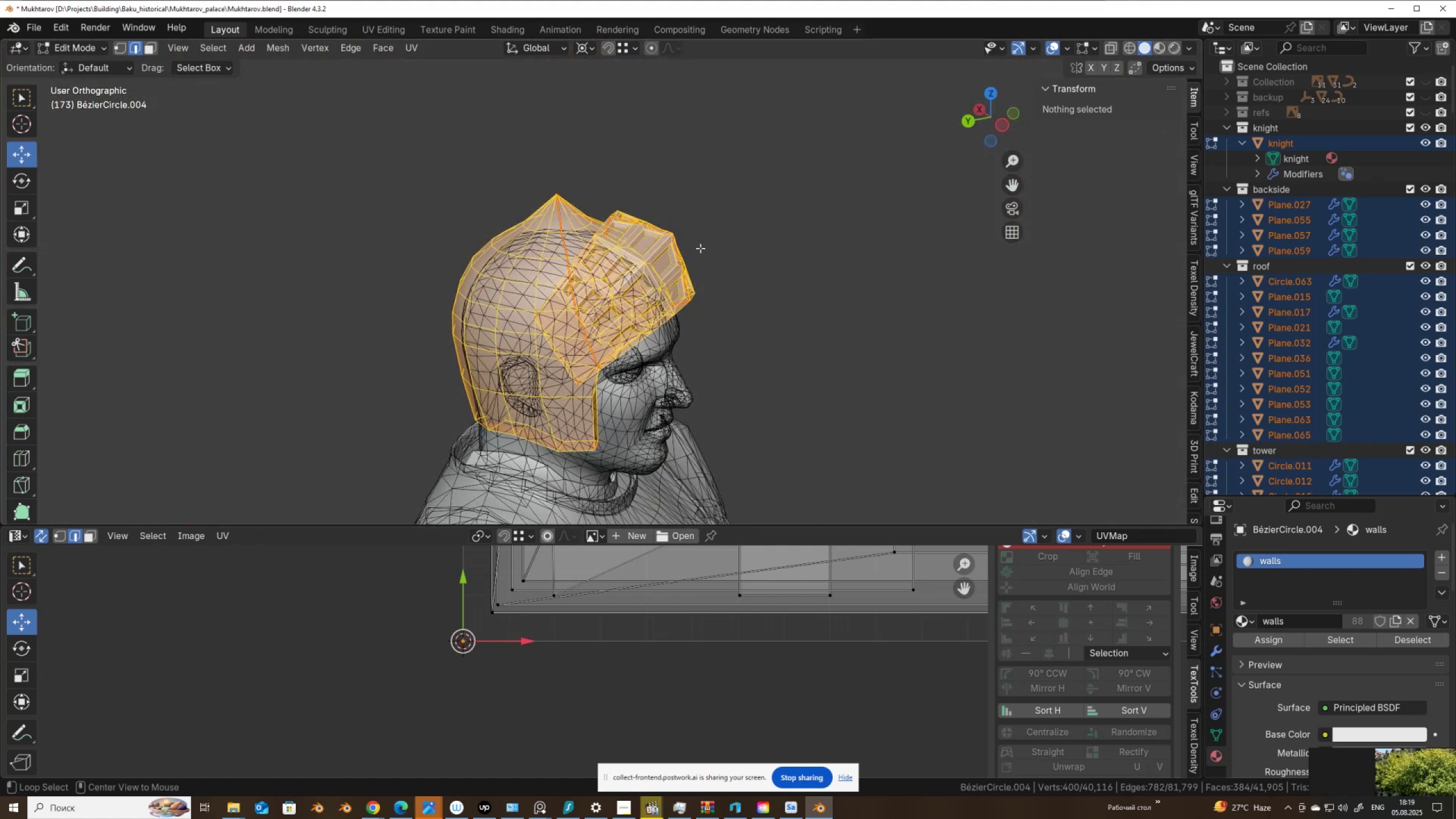 
key(Alt+Z)
 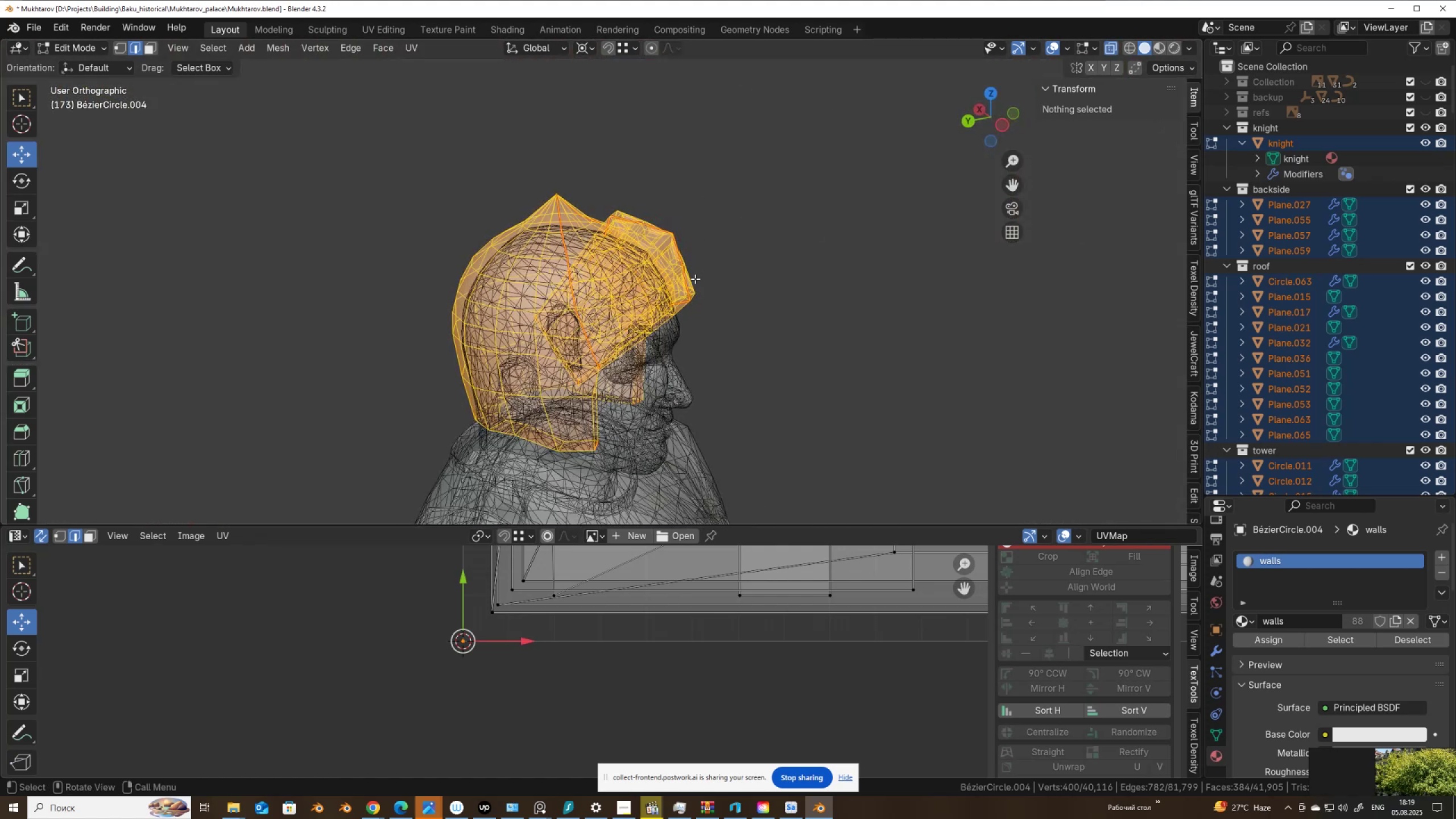 
scroll: coordinate [694, 283], scroll_direction: up, amount: 1.0
 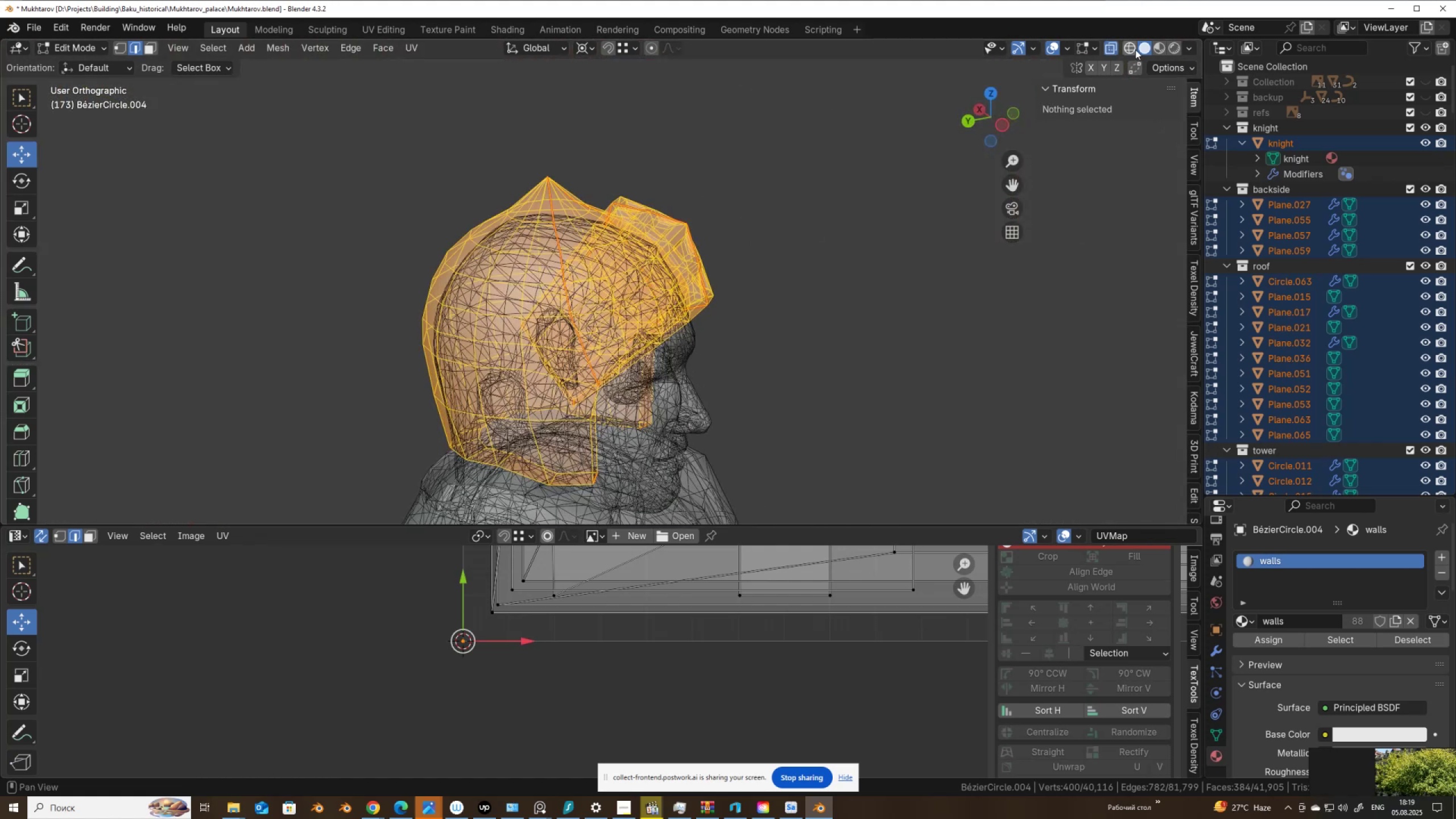 
left_click([1163, 46])
 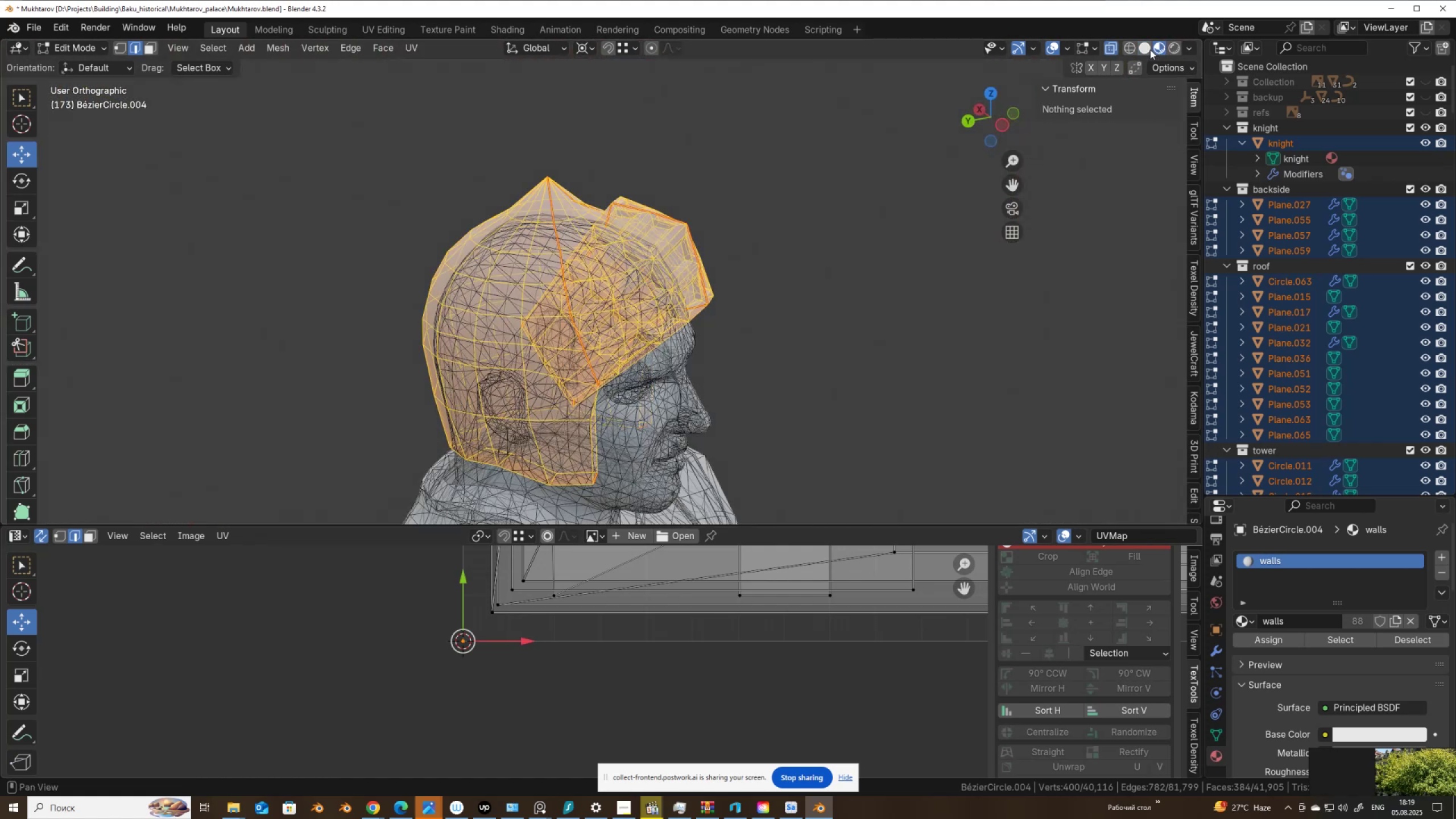 
left_click([1146, 47])
 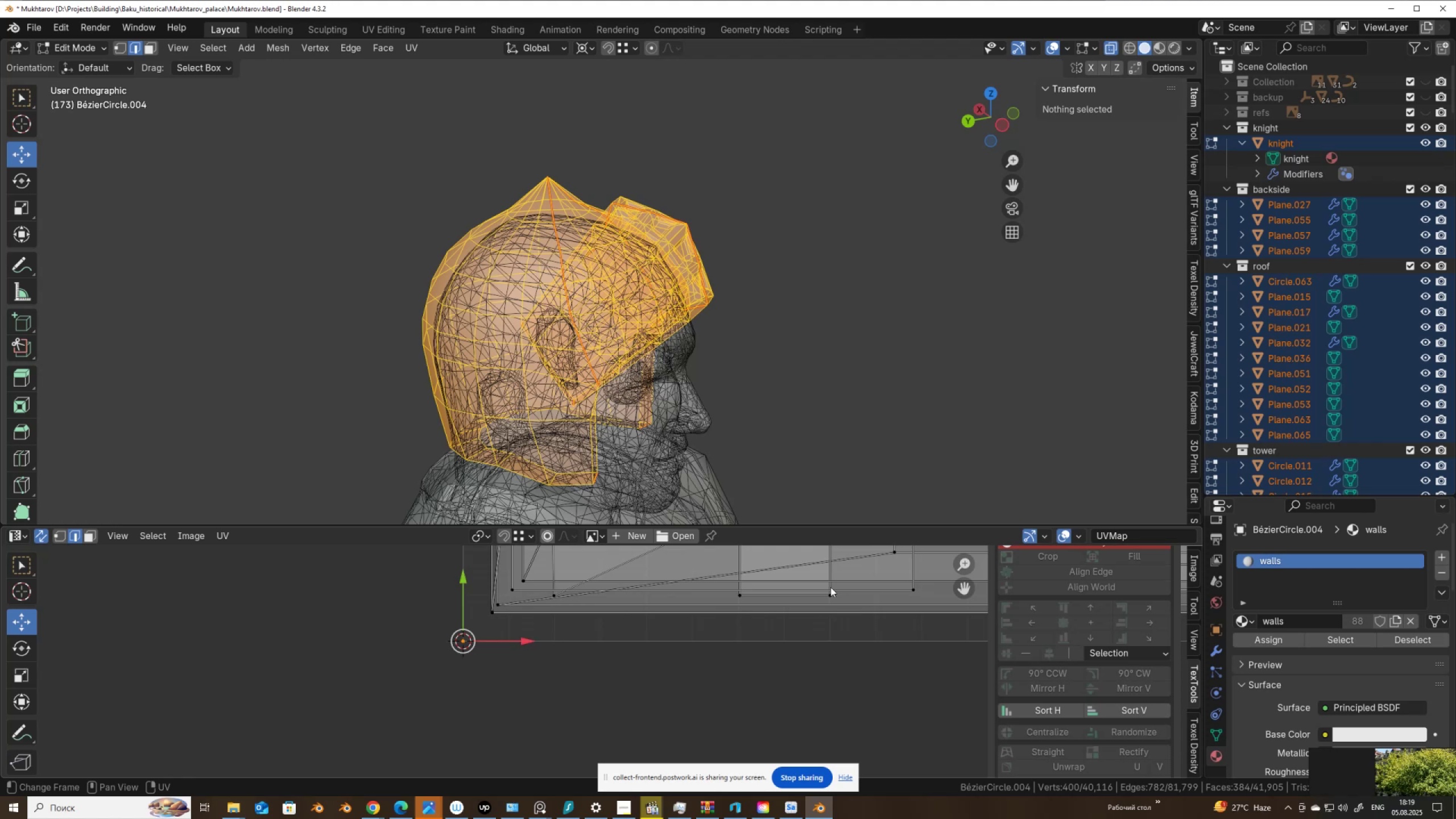 
key(Alt+AltLeft)
 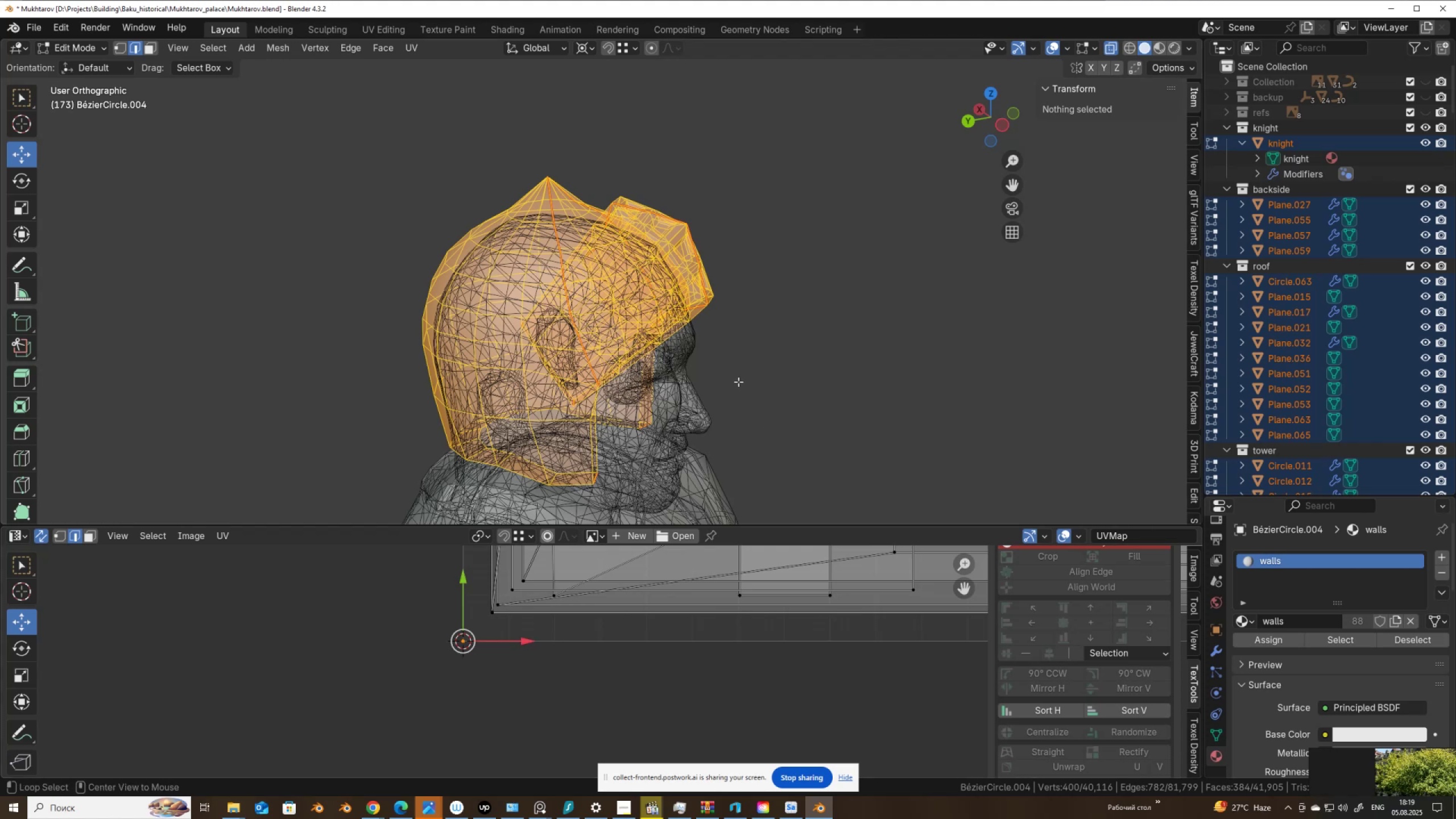 
key(Alt+Z)
 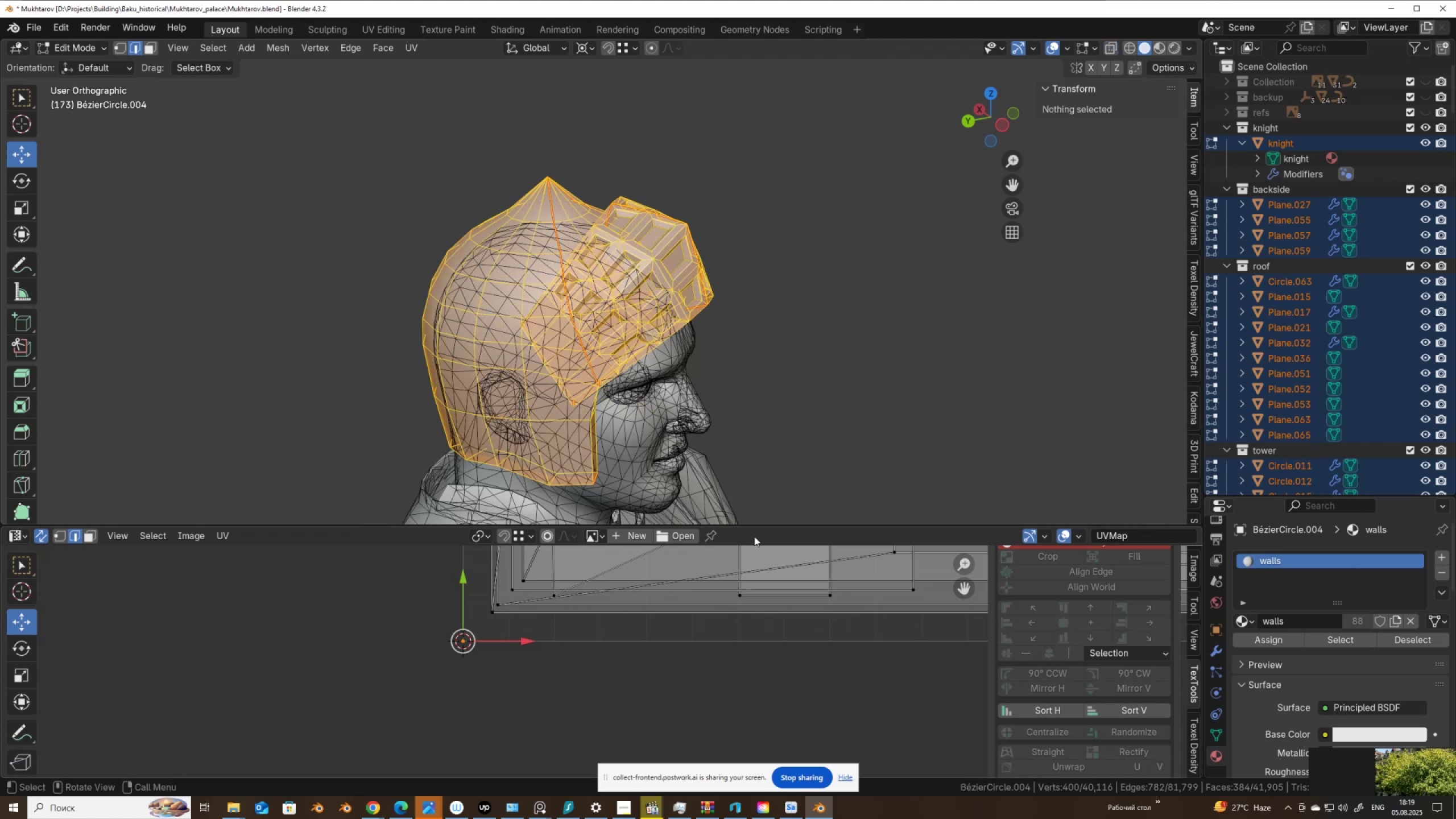 
scroll: coordinate [760, 667], scroll_direction: down, amount: 7.0
 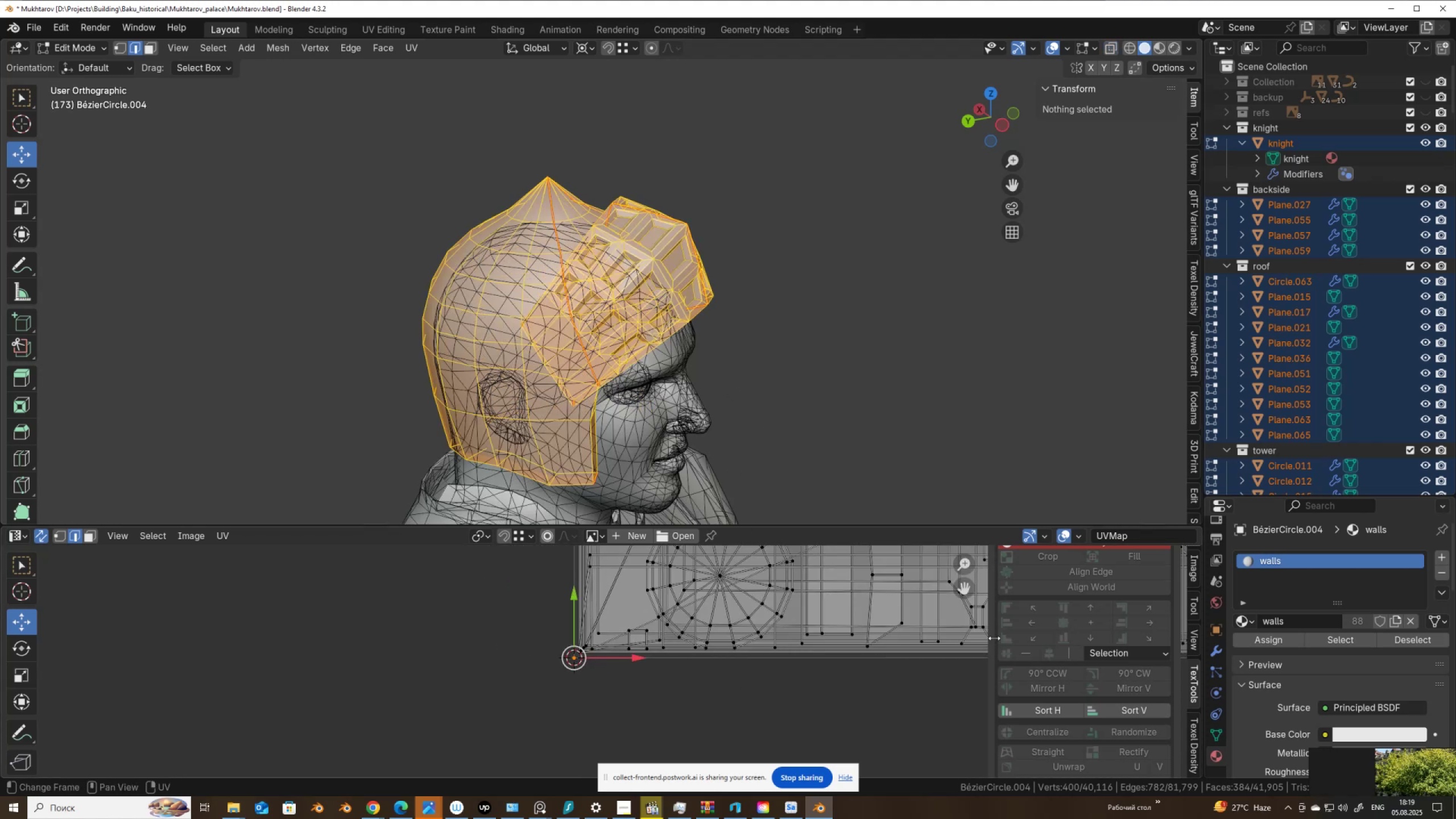 
scroll: coordinate [1063, 668], scroll_direction: up, amount: 4.0
 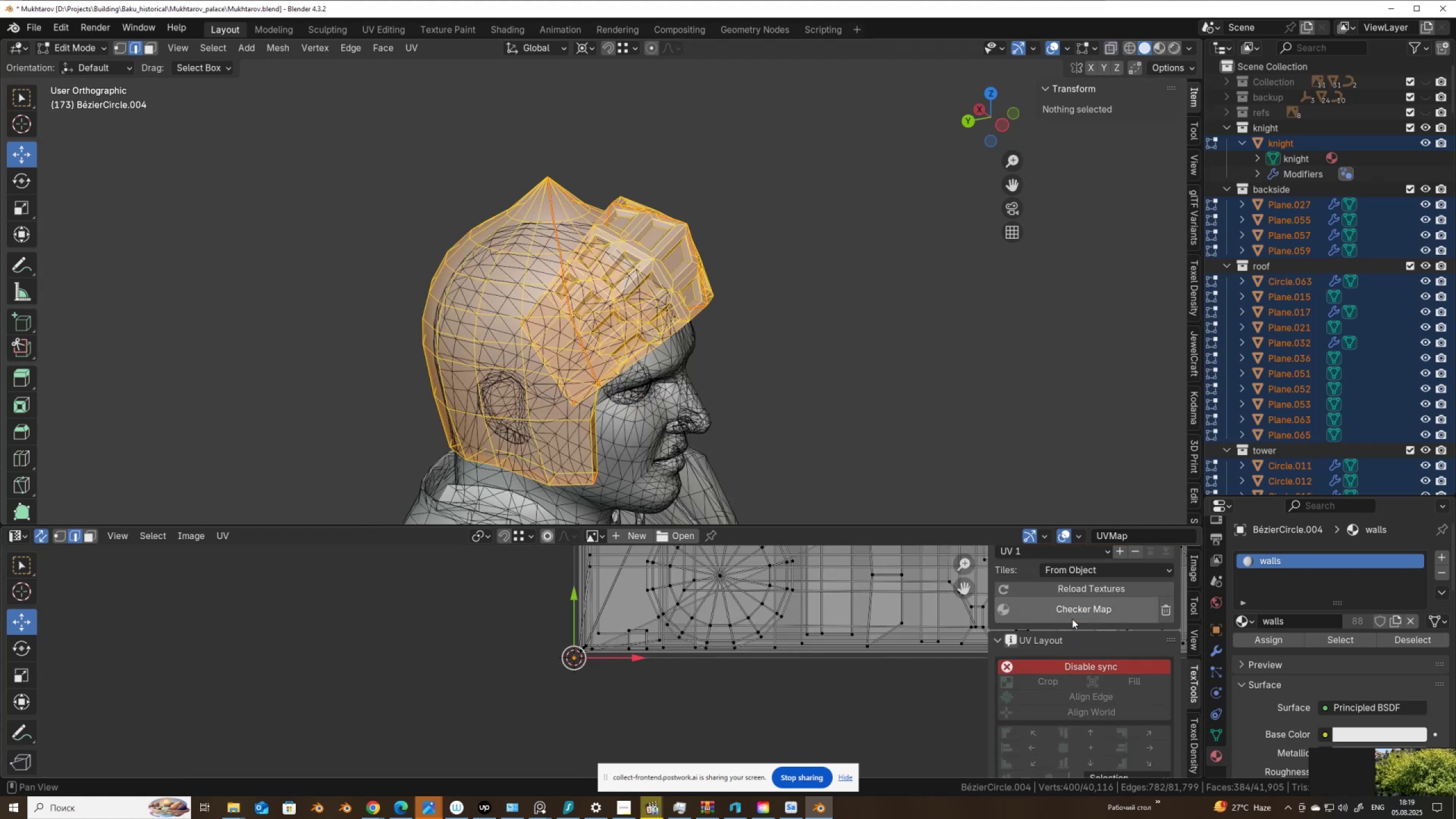 
left_click([1077, 603])
 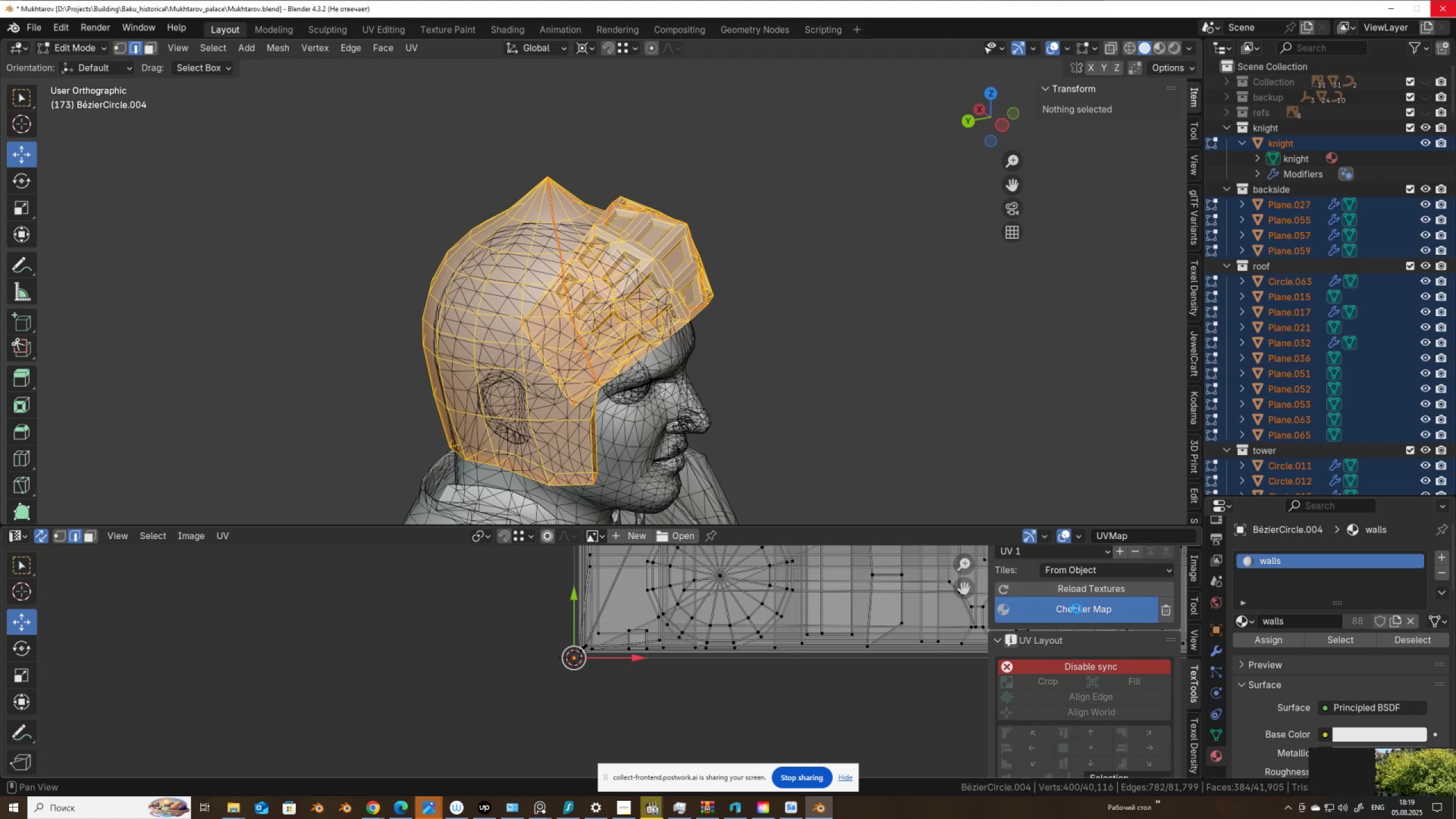 
wait(7.96)
 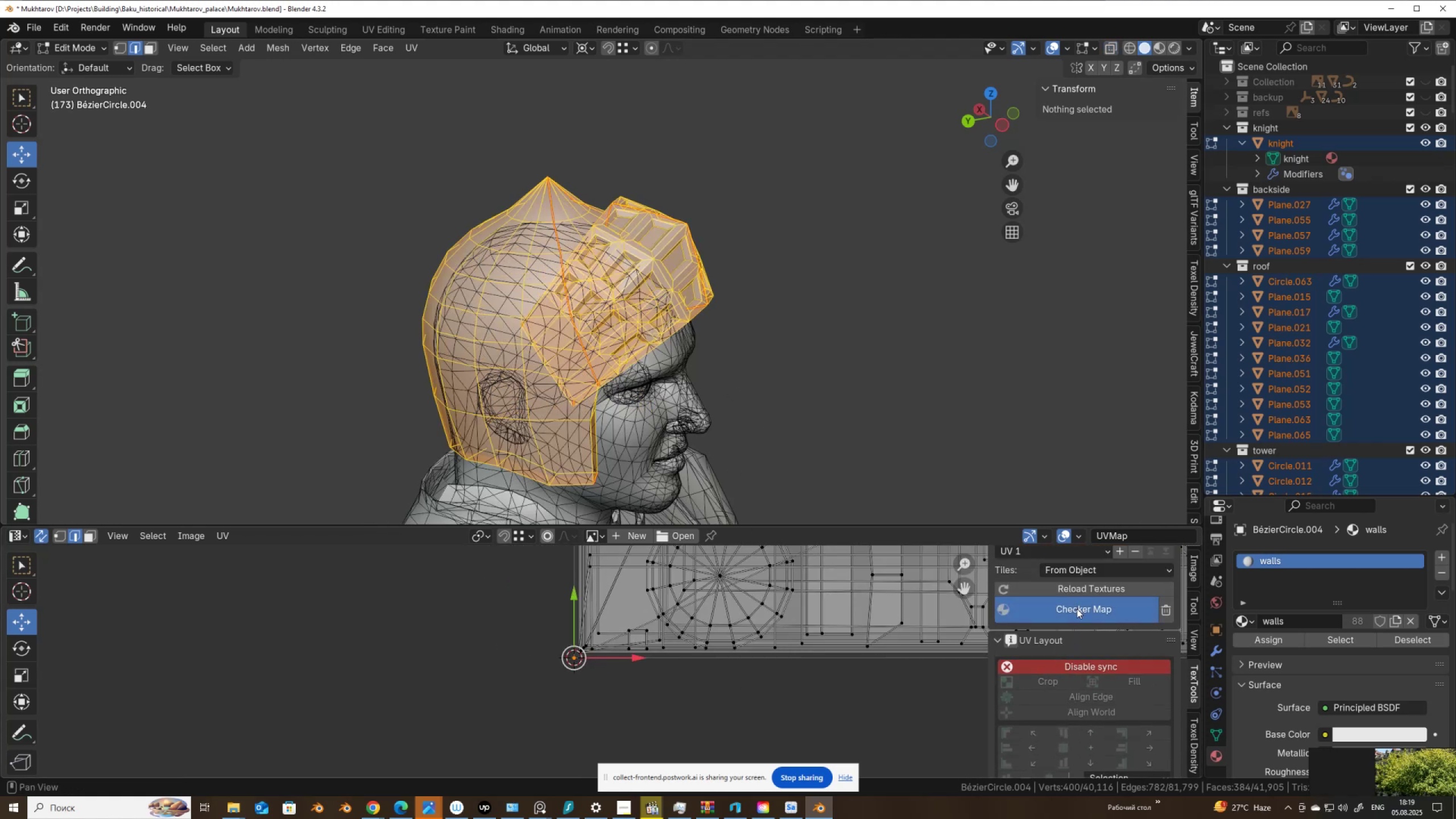 
scroll: coordinate [634, 379], scroll_direction: down, amount: 7.0
 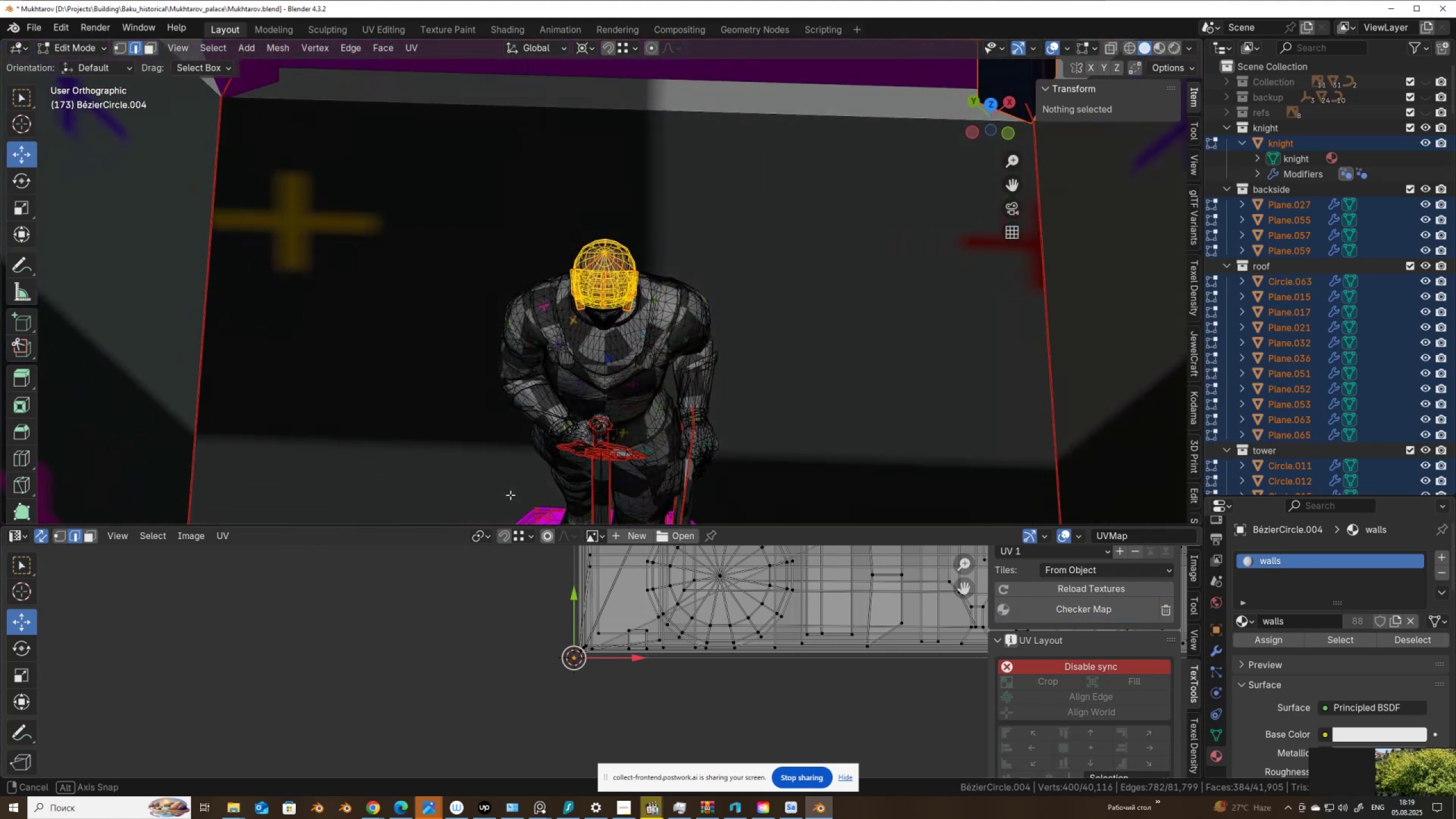 
scroll: coordinate [655, 427], scroll_direction: up, amount: 7.0
 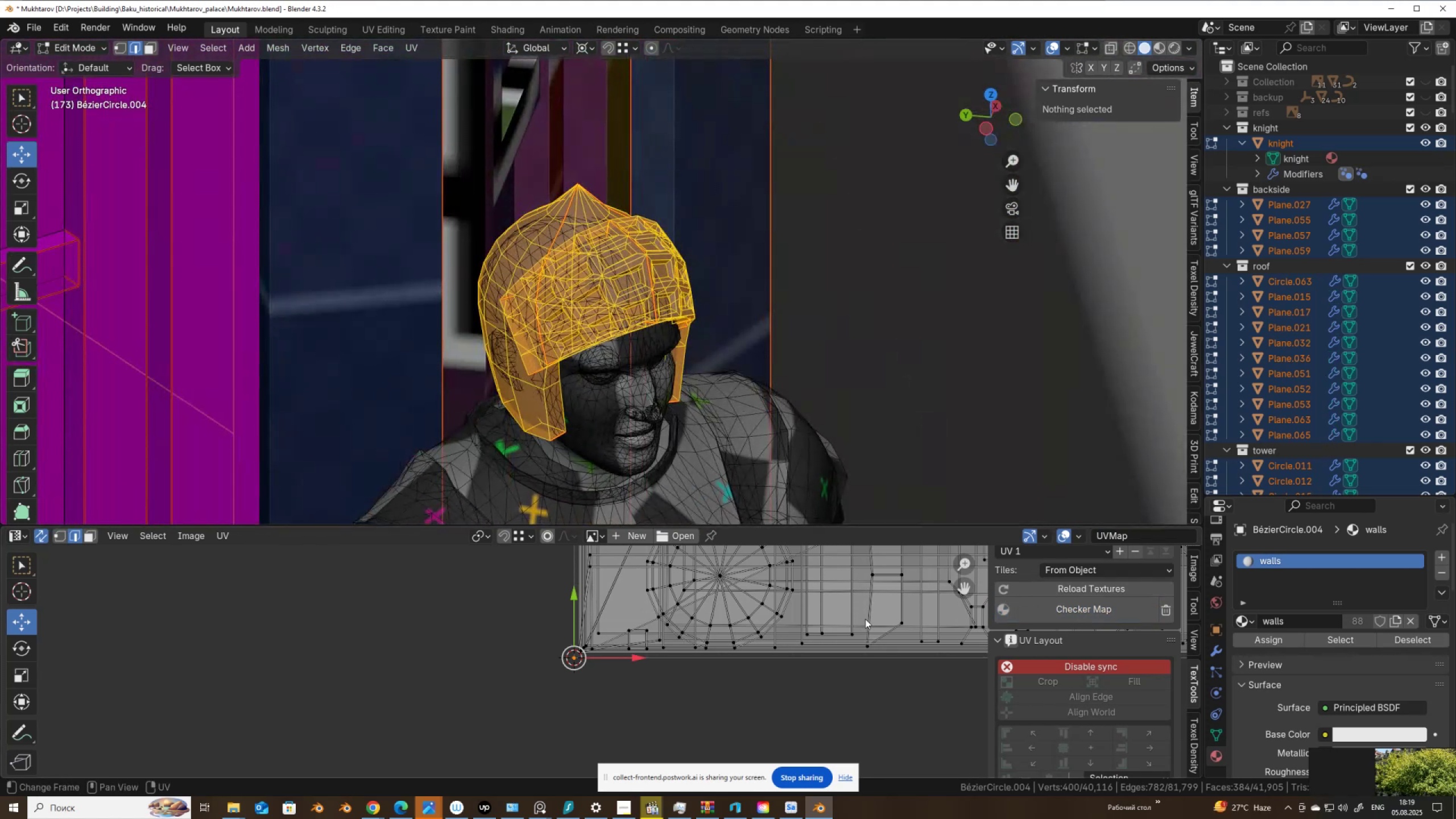 
key(Control+Z)
 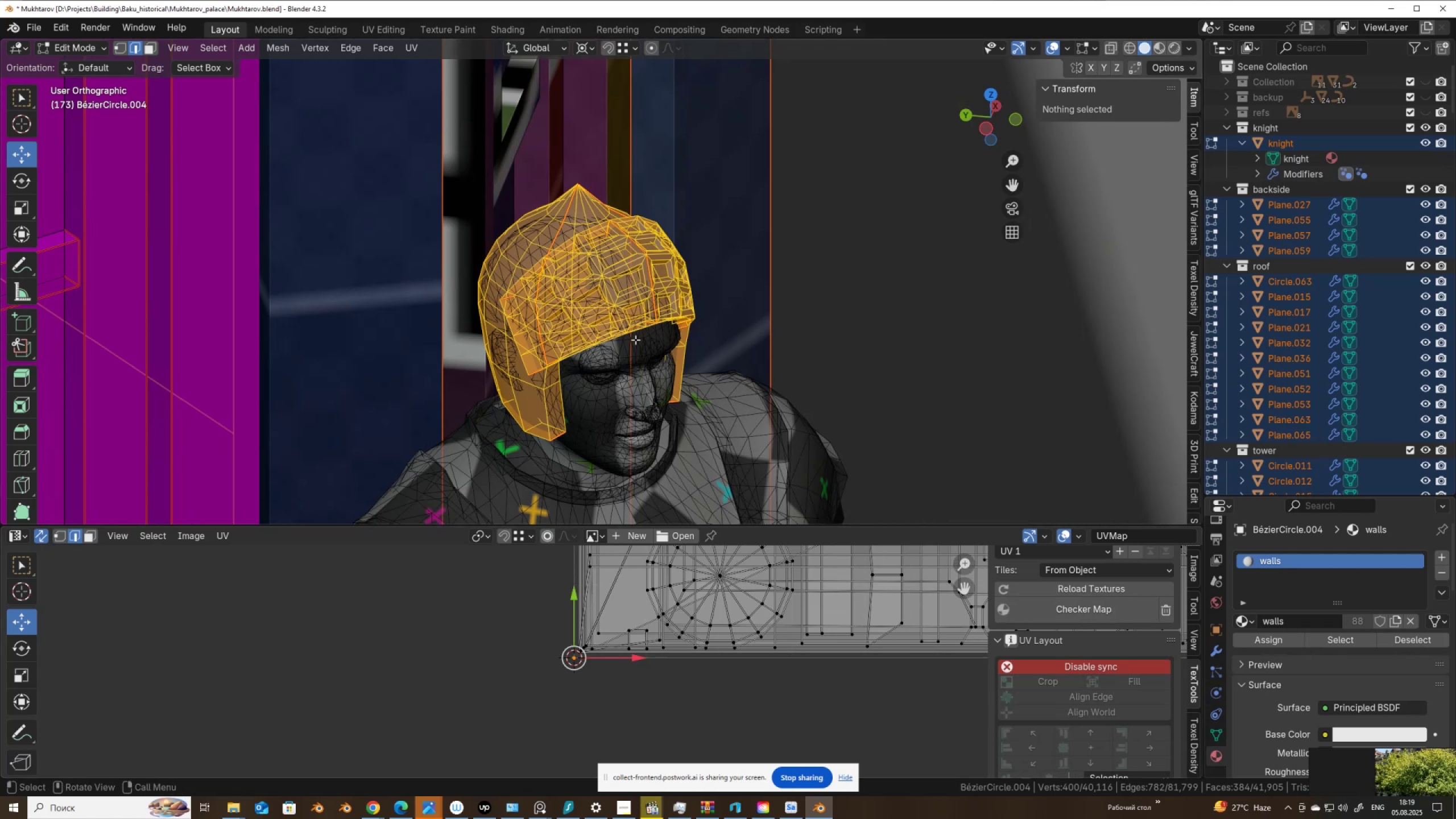 
scroll: coordinate [640, 370], scroll_direction: none, amount: 0.0
 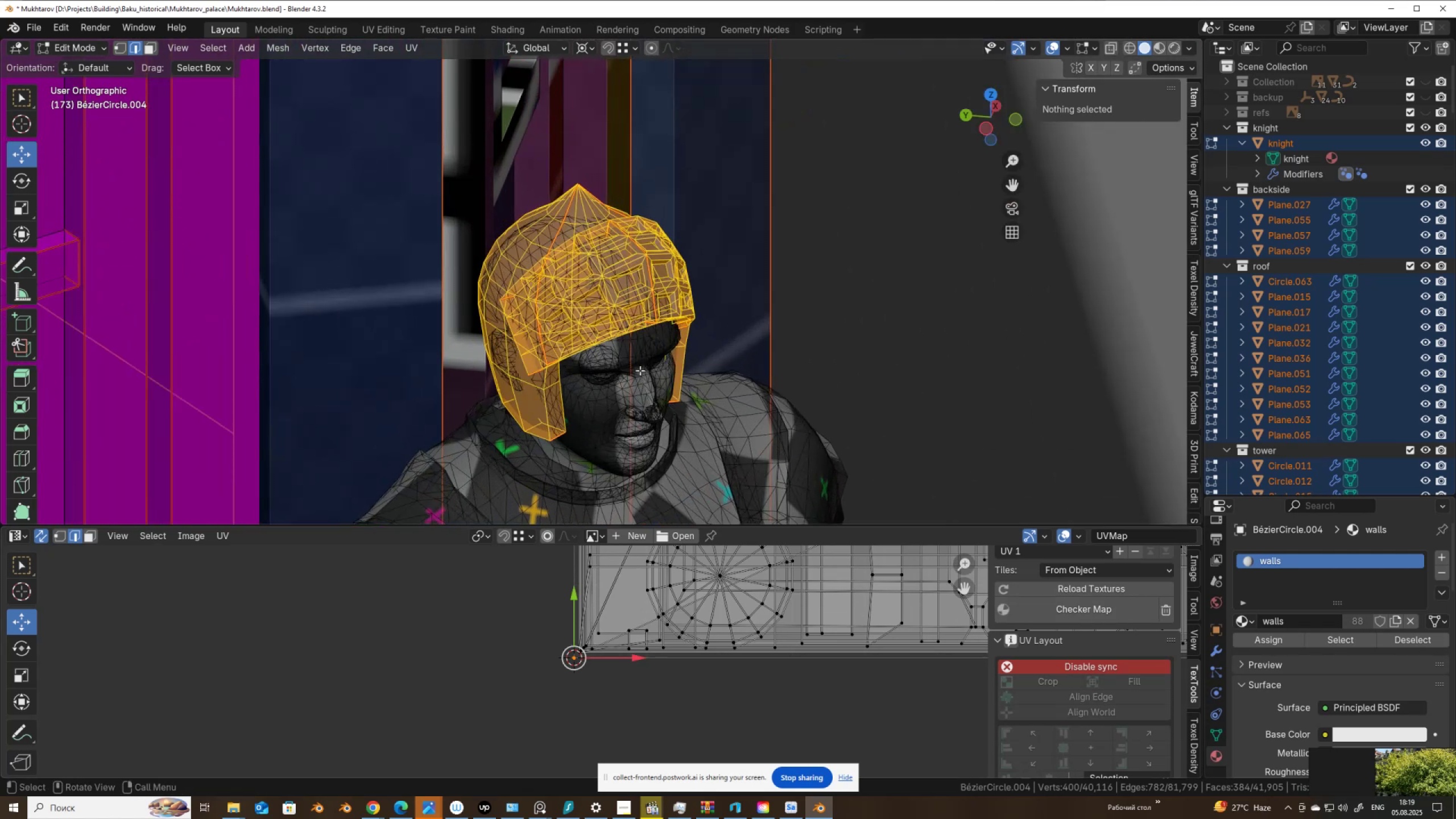 
scroll: coordinate [640, 370], scroll_direction: down, amount: 2.0
 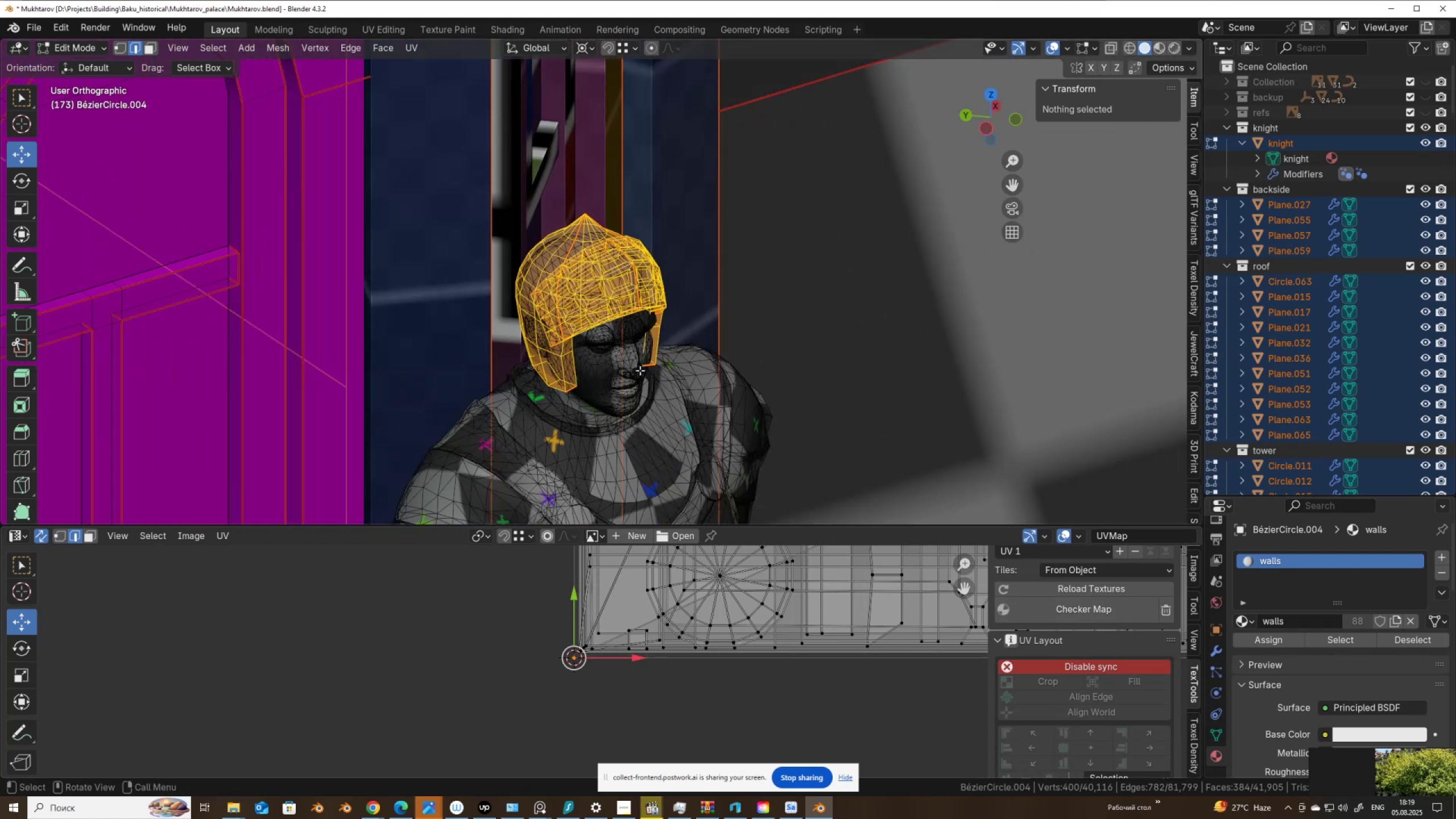 
mouse_move([1145, 529])
 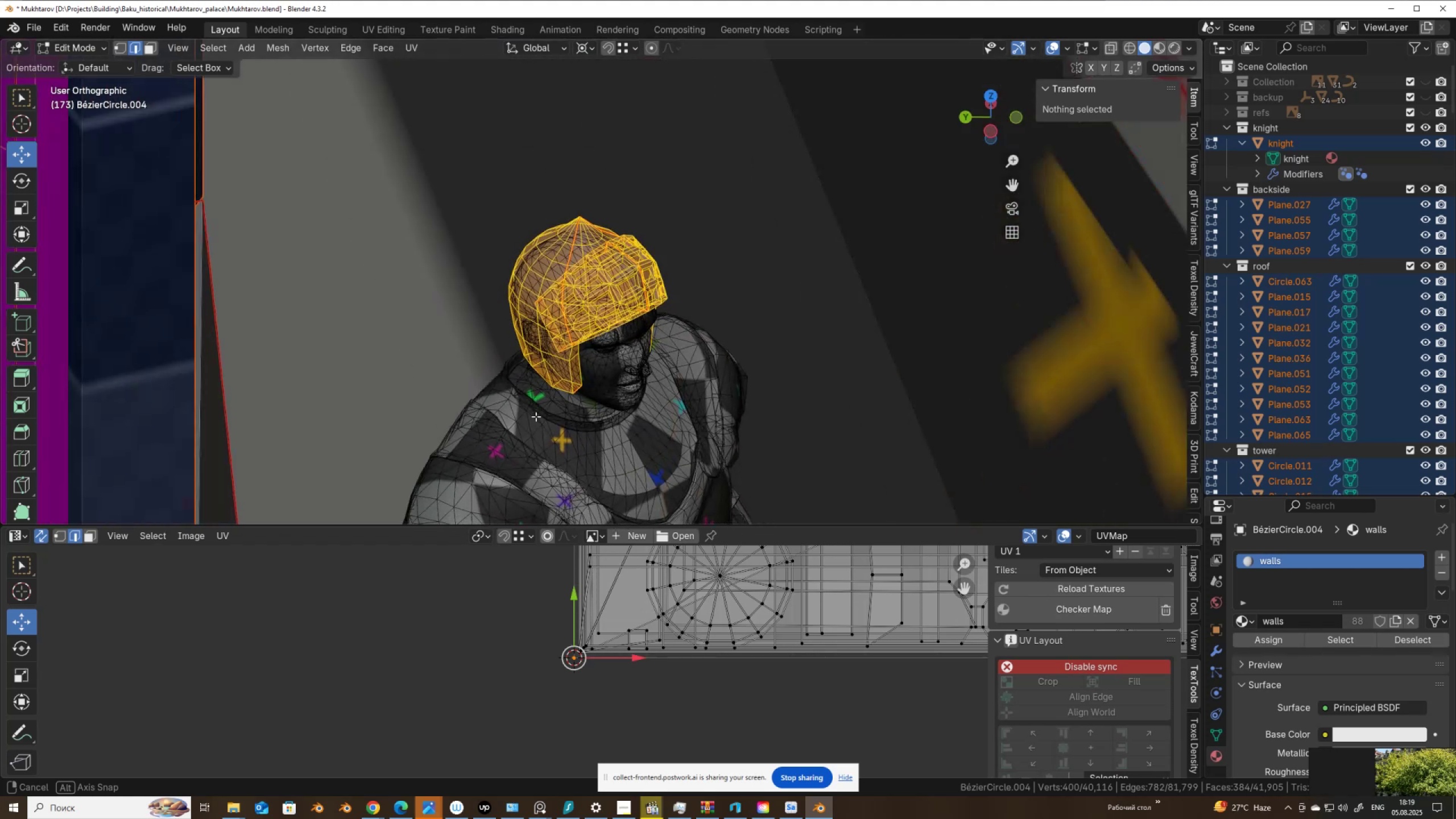 
wait(11.16)
 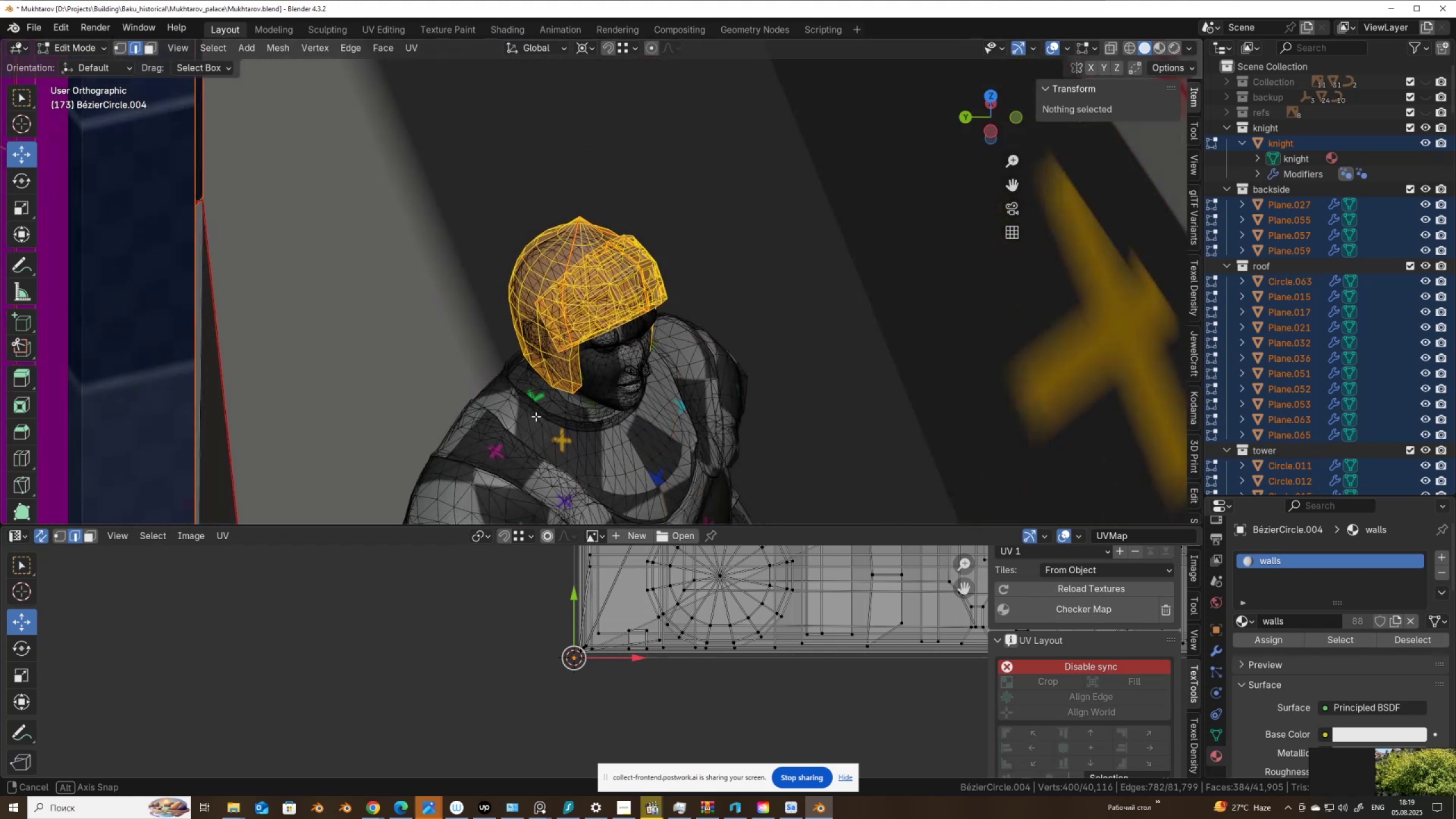 
left_click([1280, 146])
 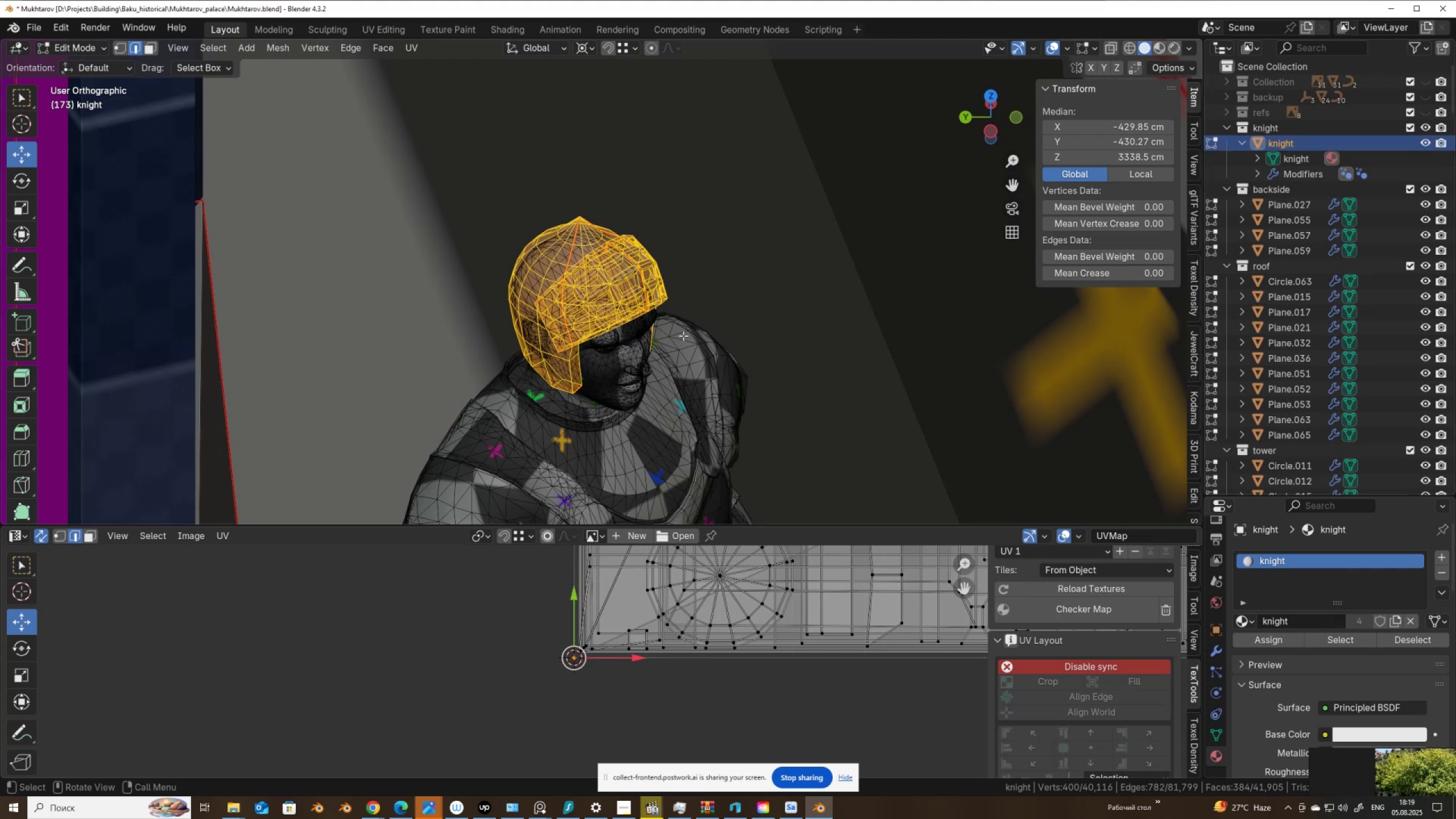 
scroll: coordinate [593, 373], scroll_direction: down, amount: 2.0
 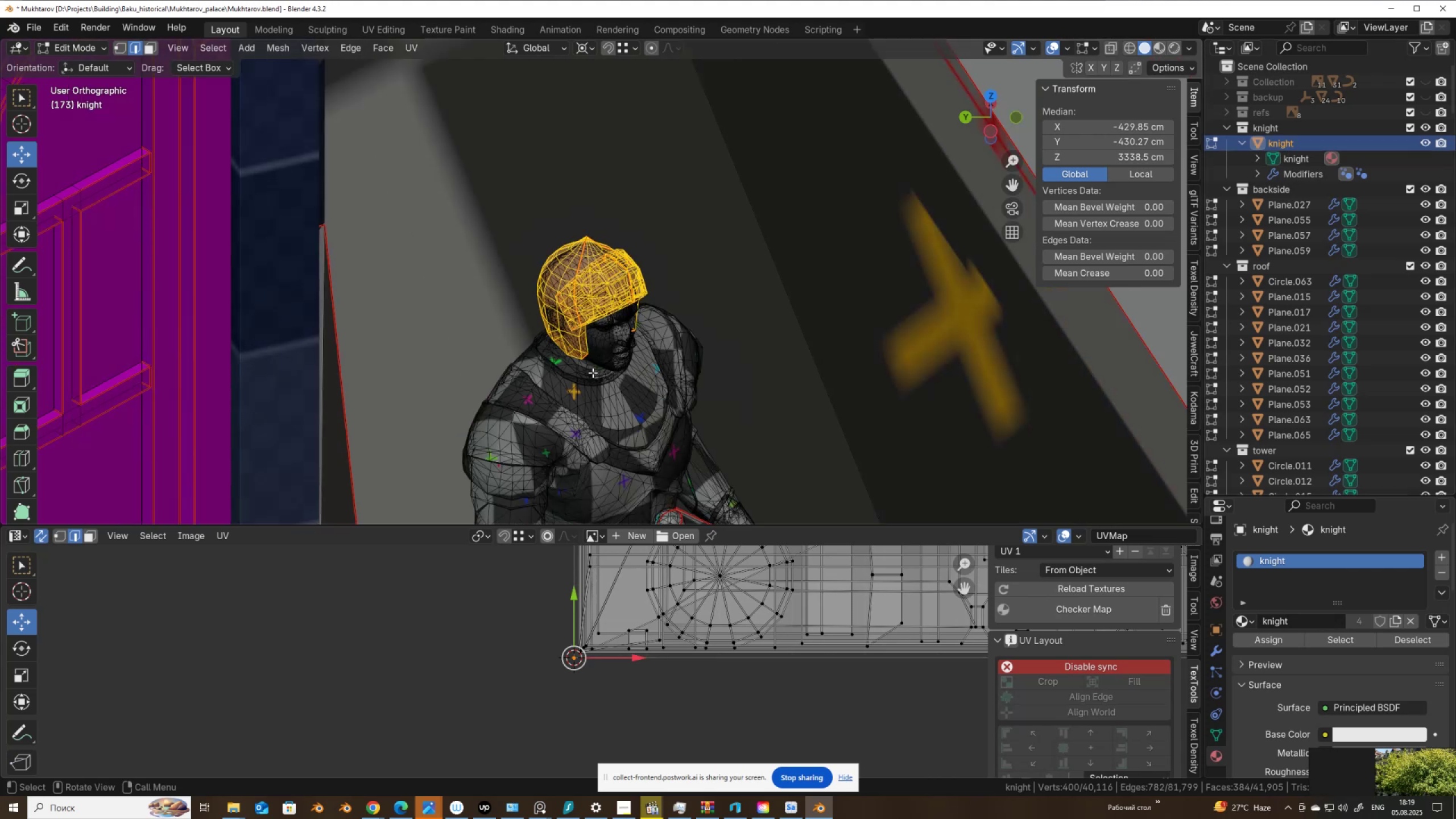 
key(Tab)
 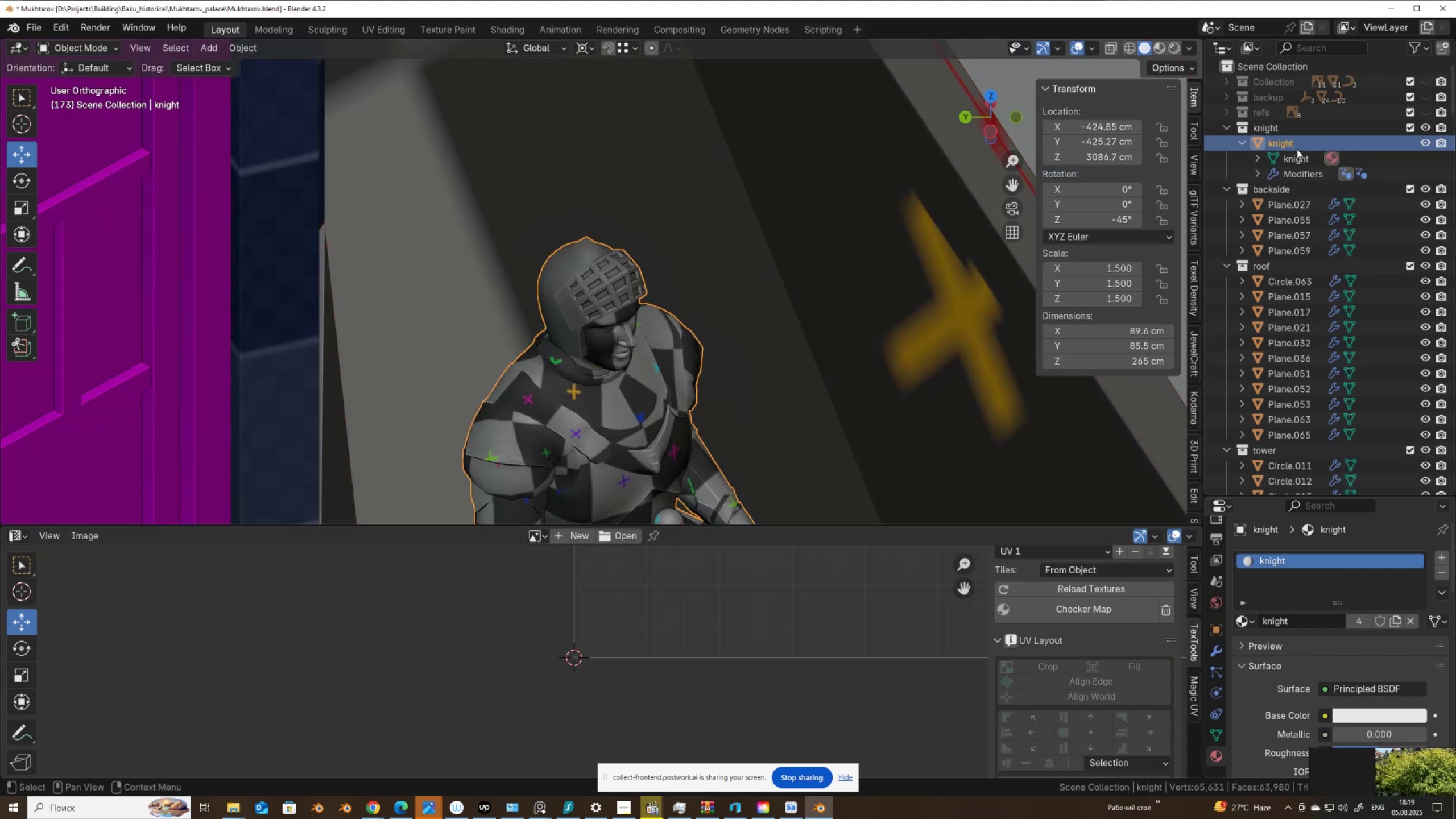 
left_click([1290, 144])
 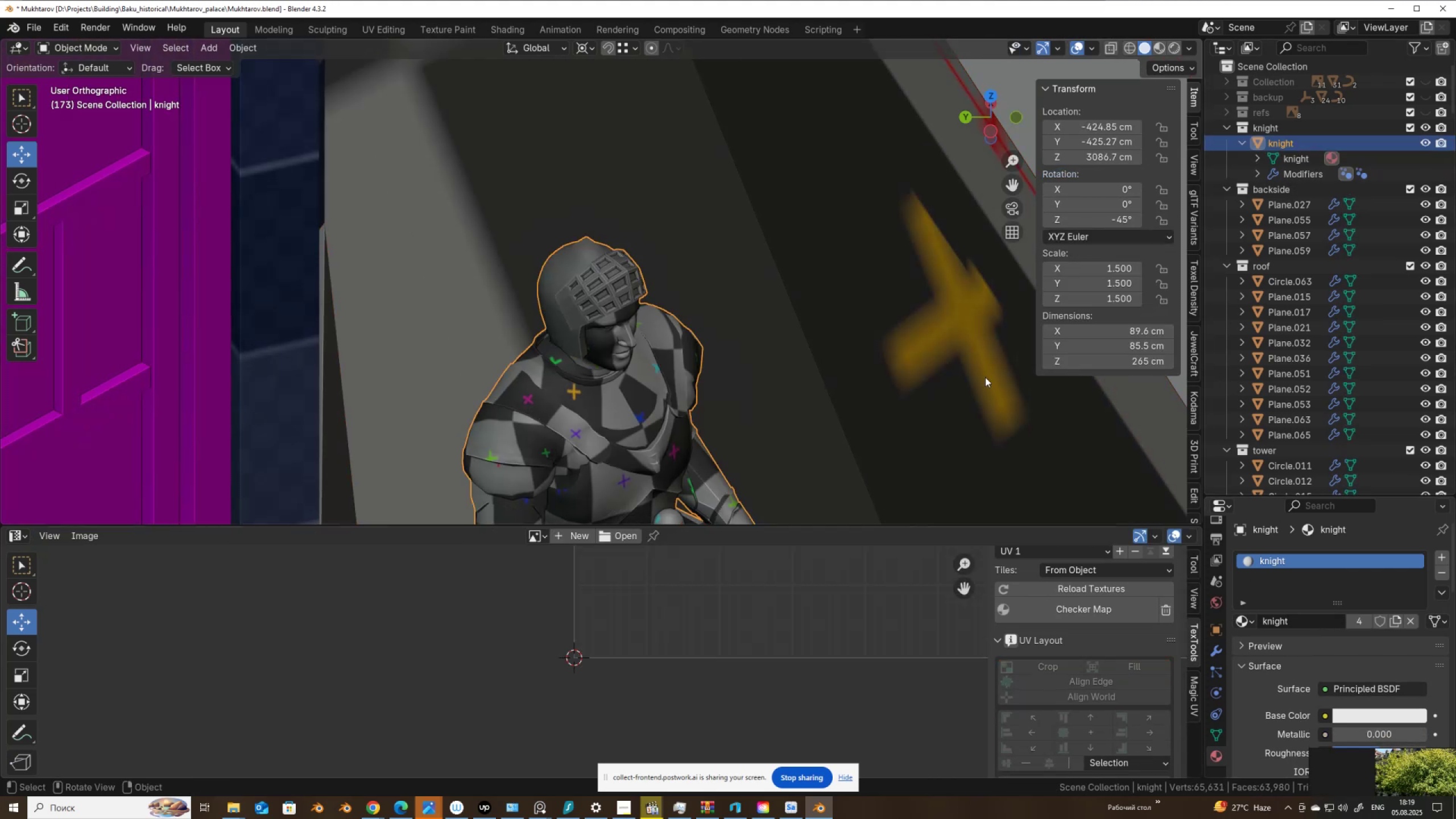 
key(Tab)
 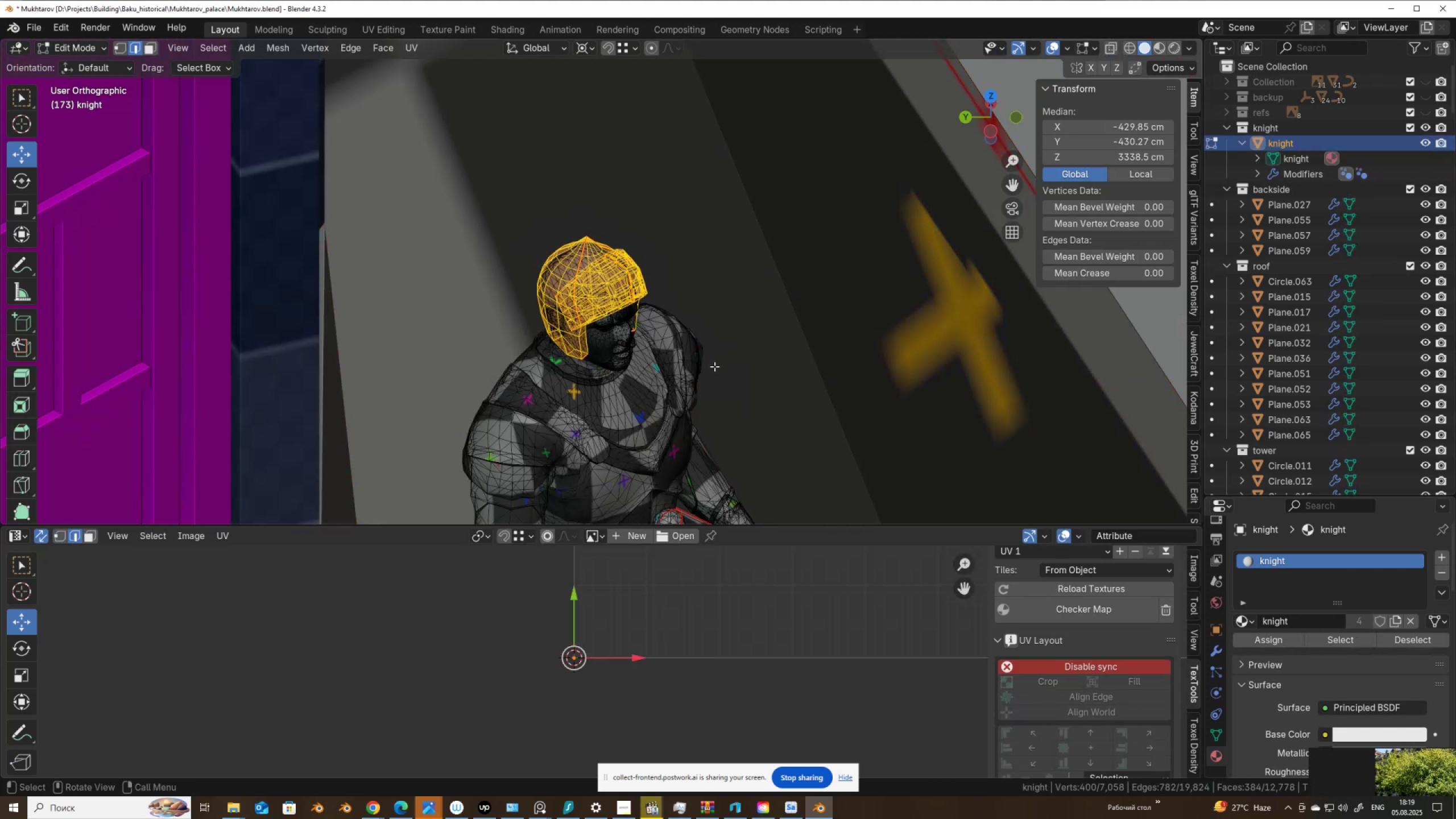 
key(Slash)
 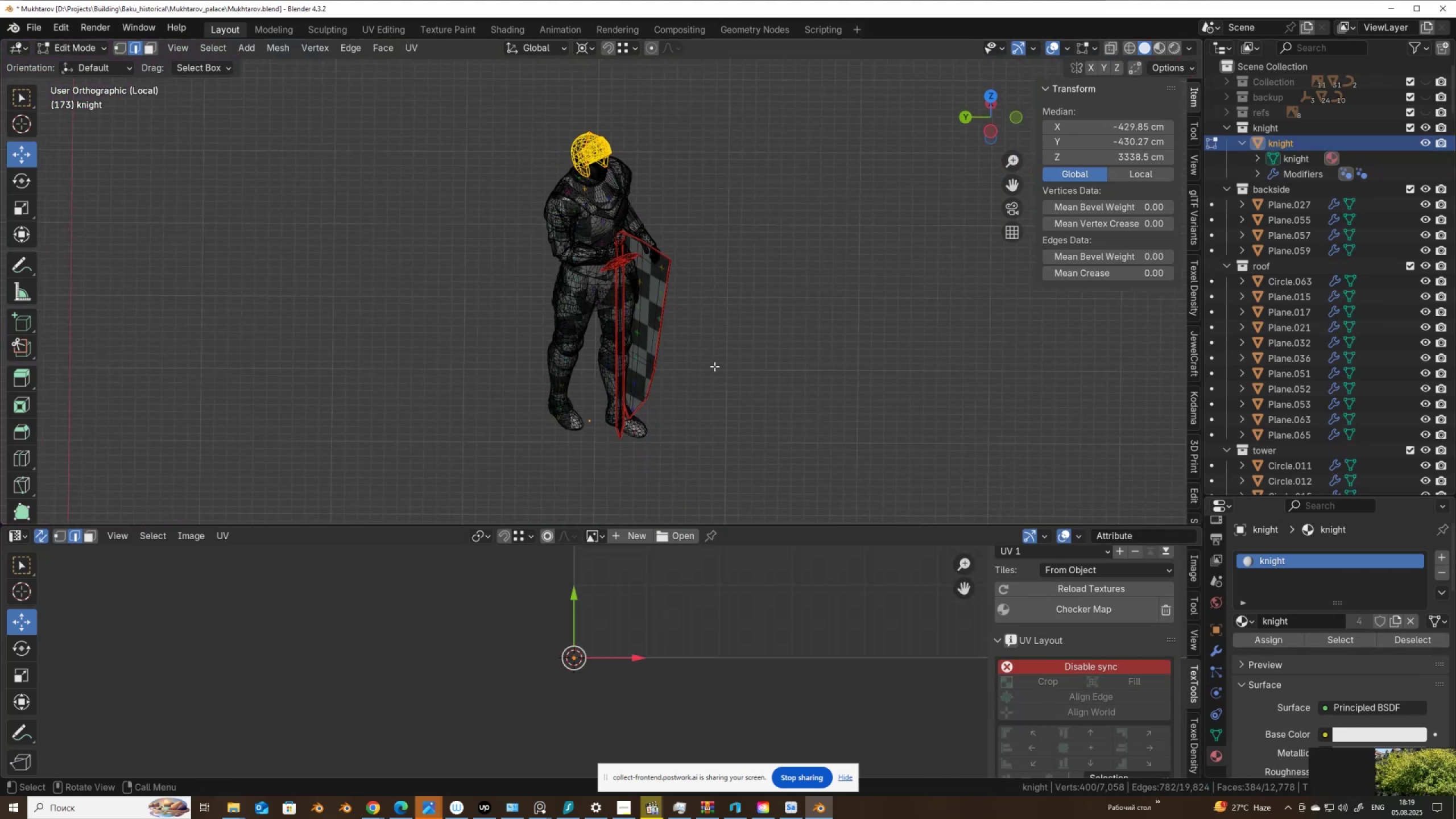 
scroll: coordinate [713, 362], scroll_direction: up, amount: 2.0
 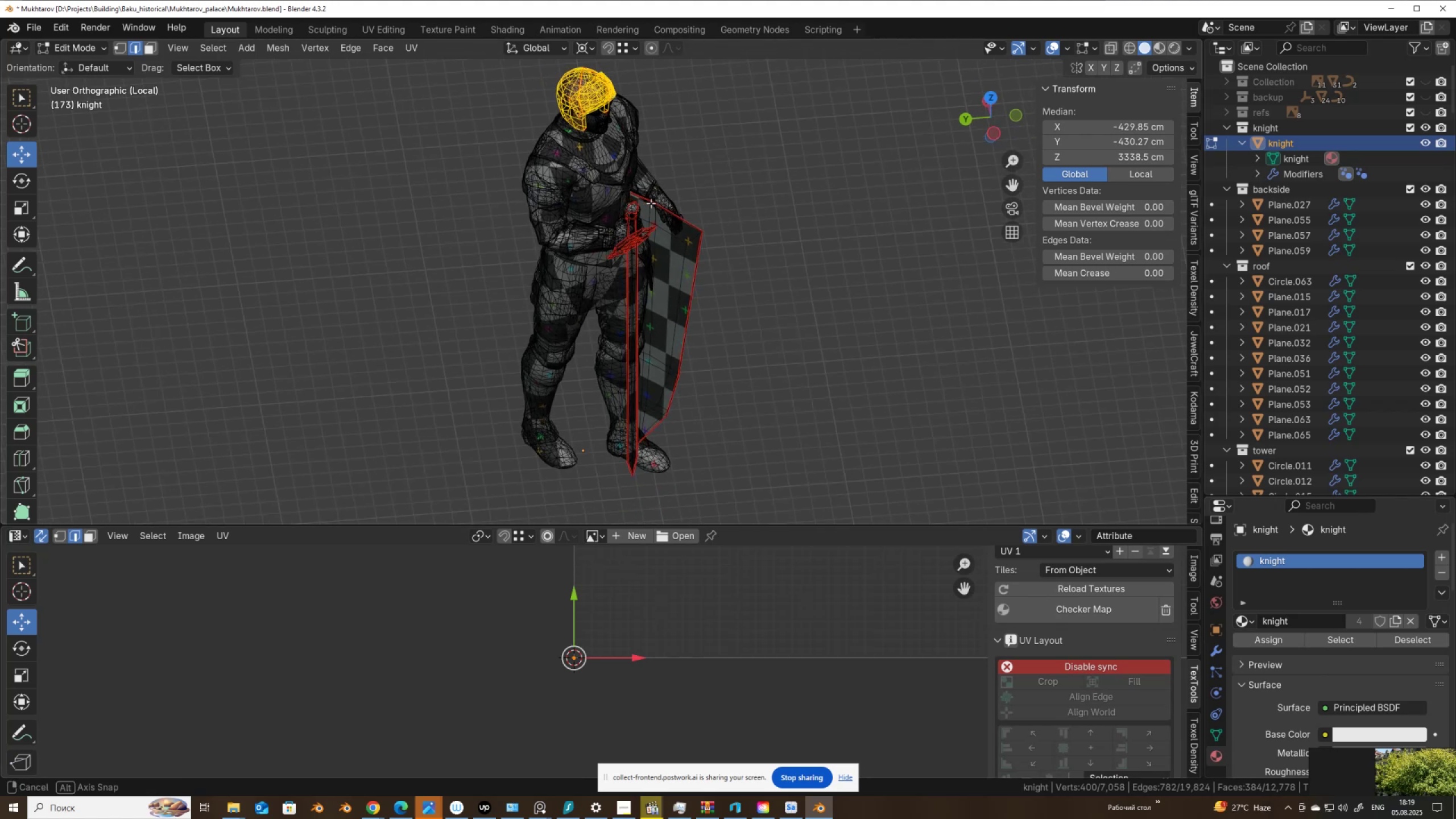 
wait(6.68)
 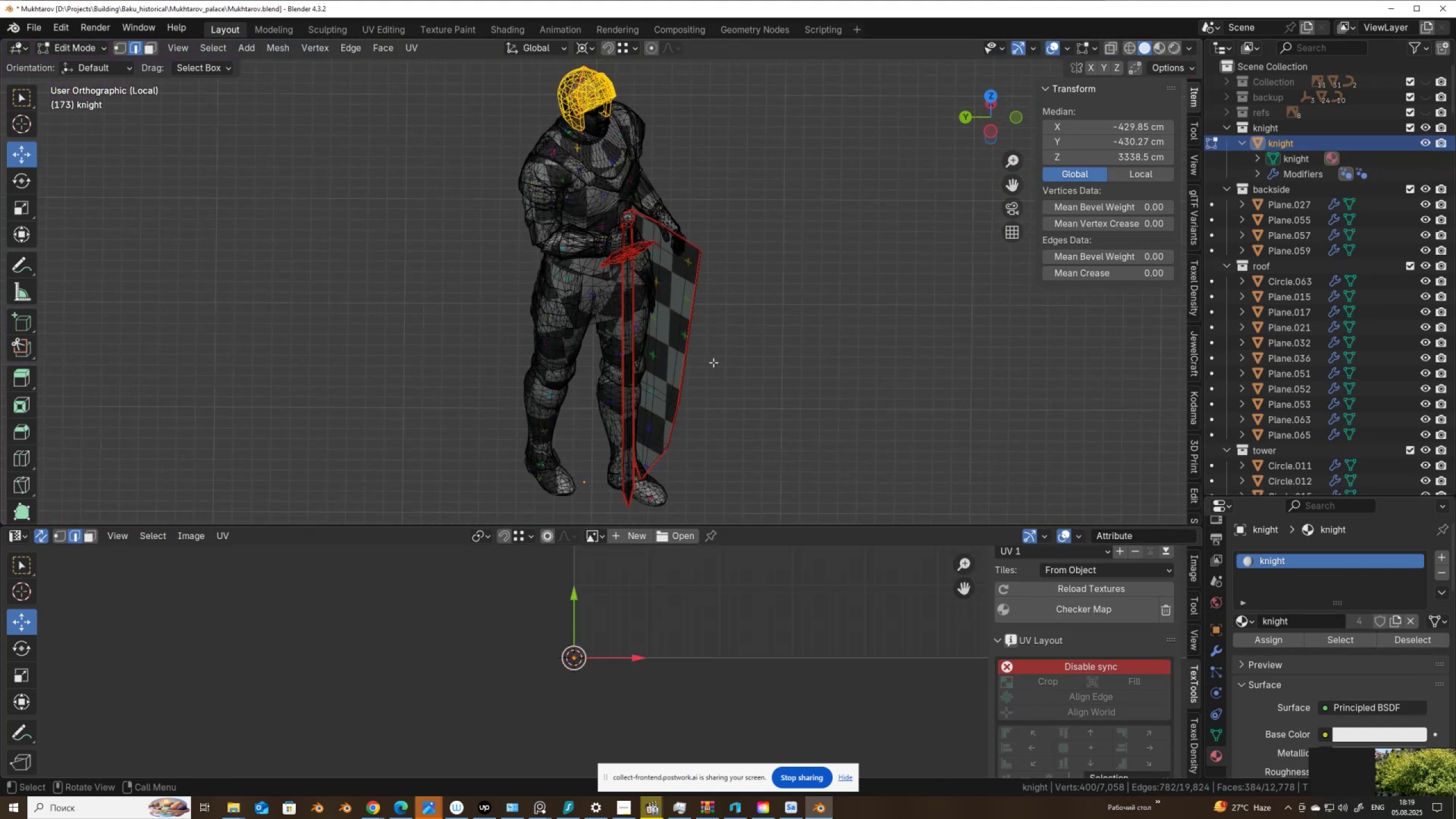 
key(U)
 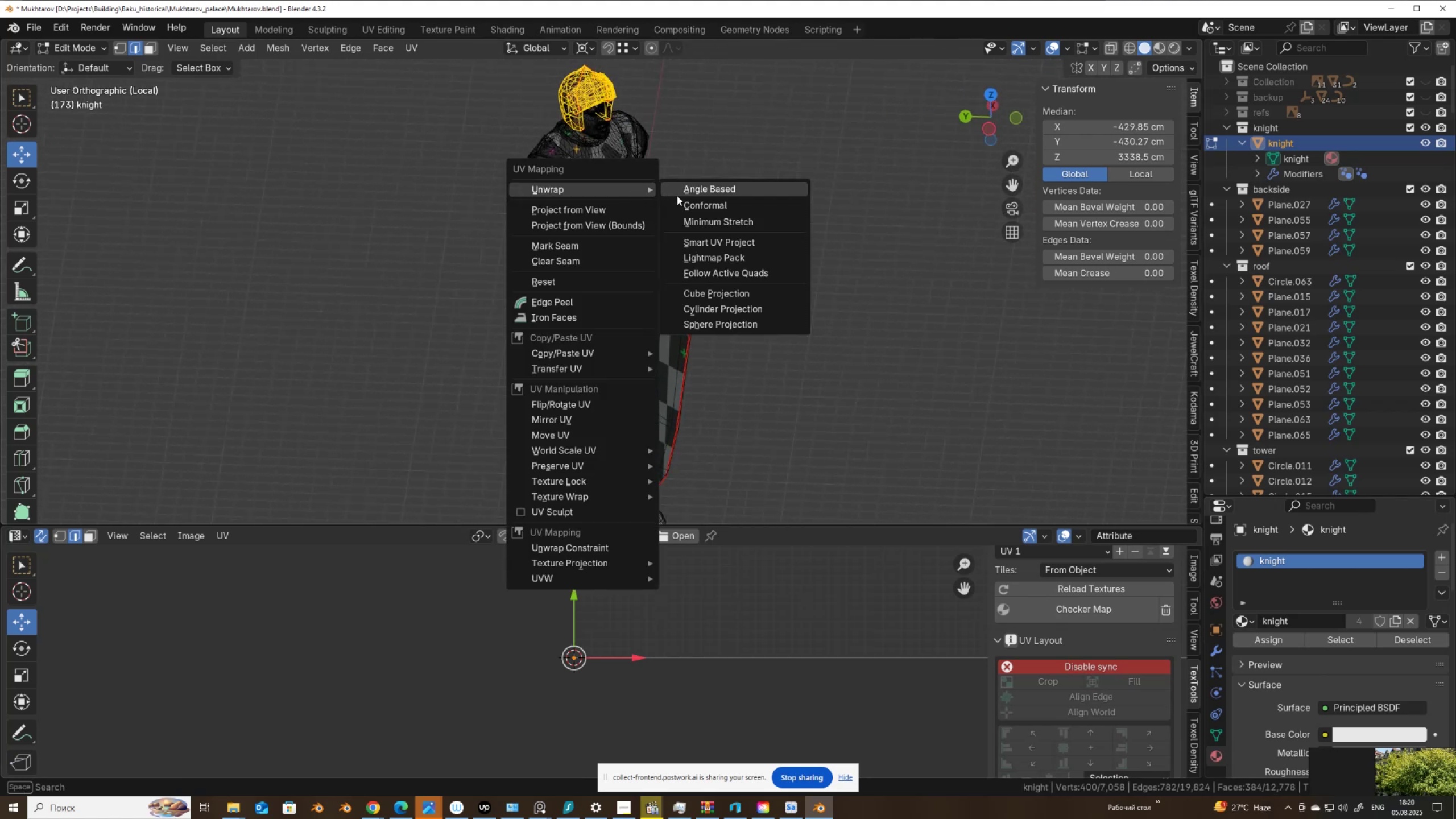 
left_click([701, 191])
 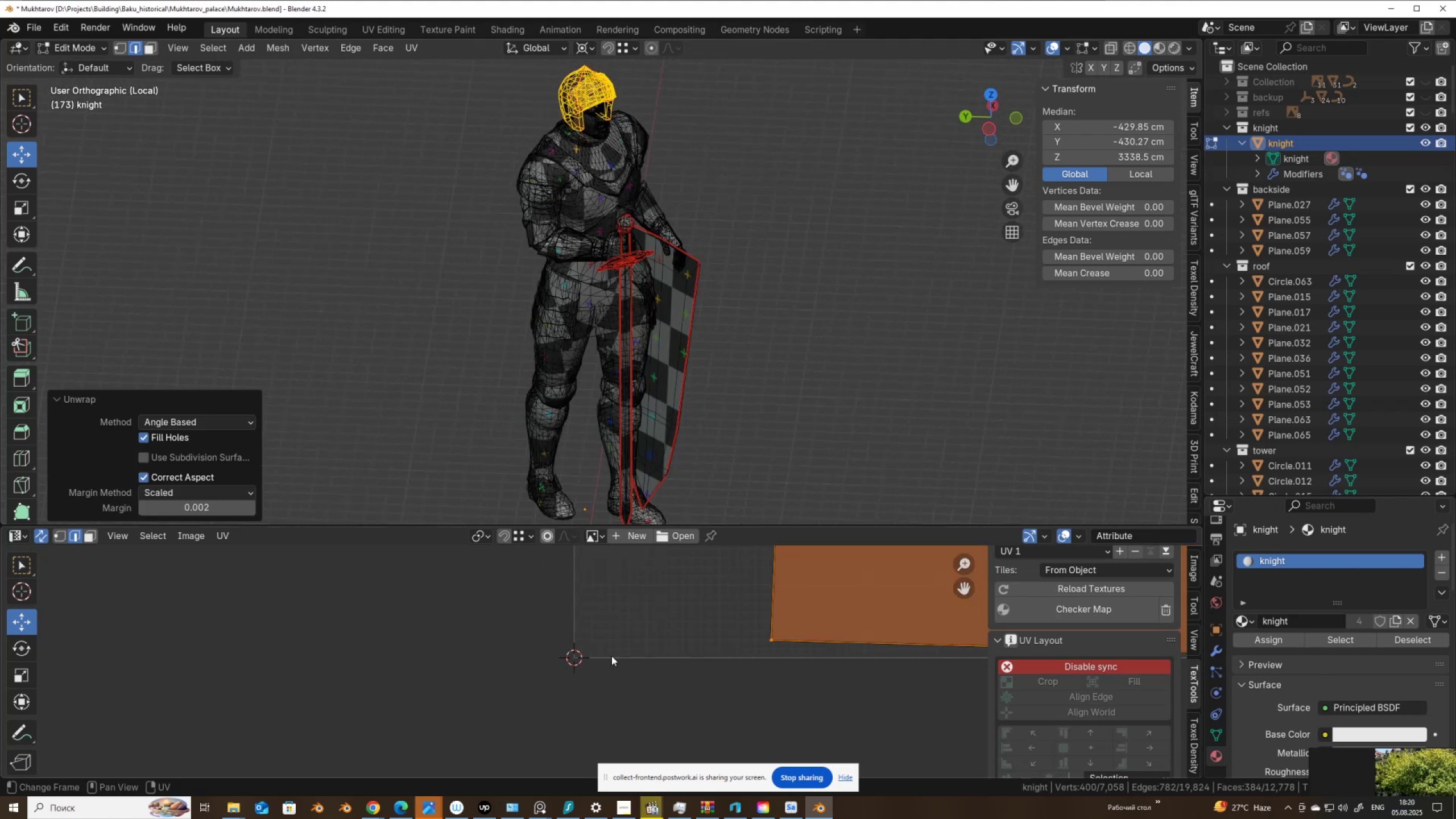 
scroll: coordinate [598, 715], scroll_direction: down, amount: 16.0
 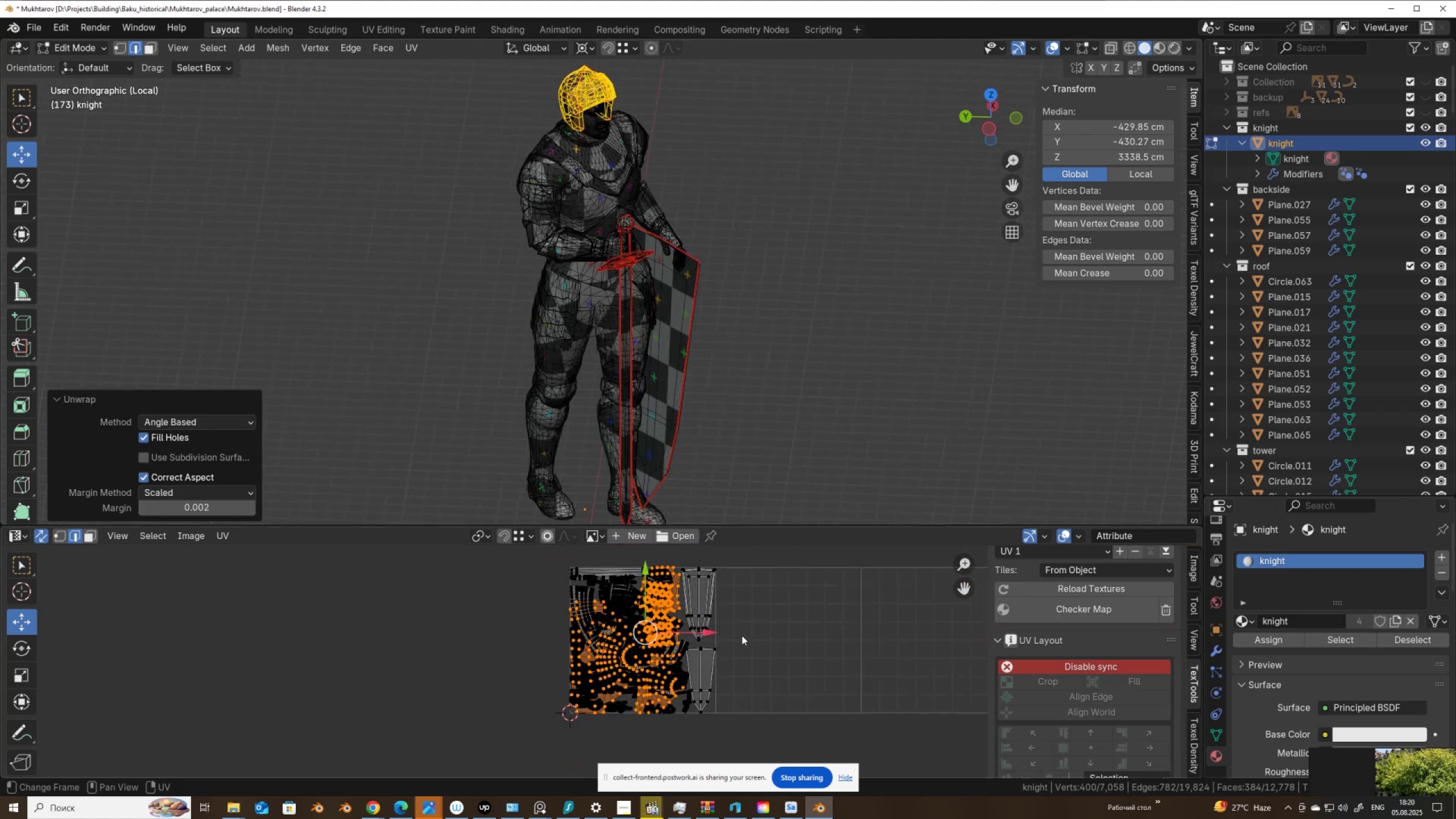 
key(S)
 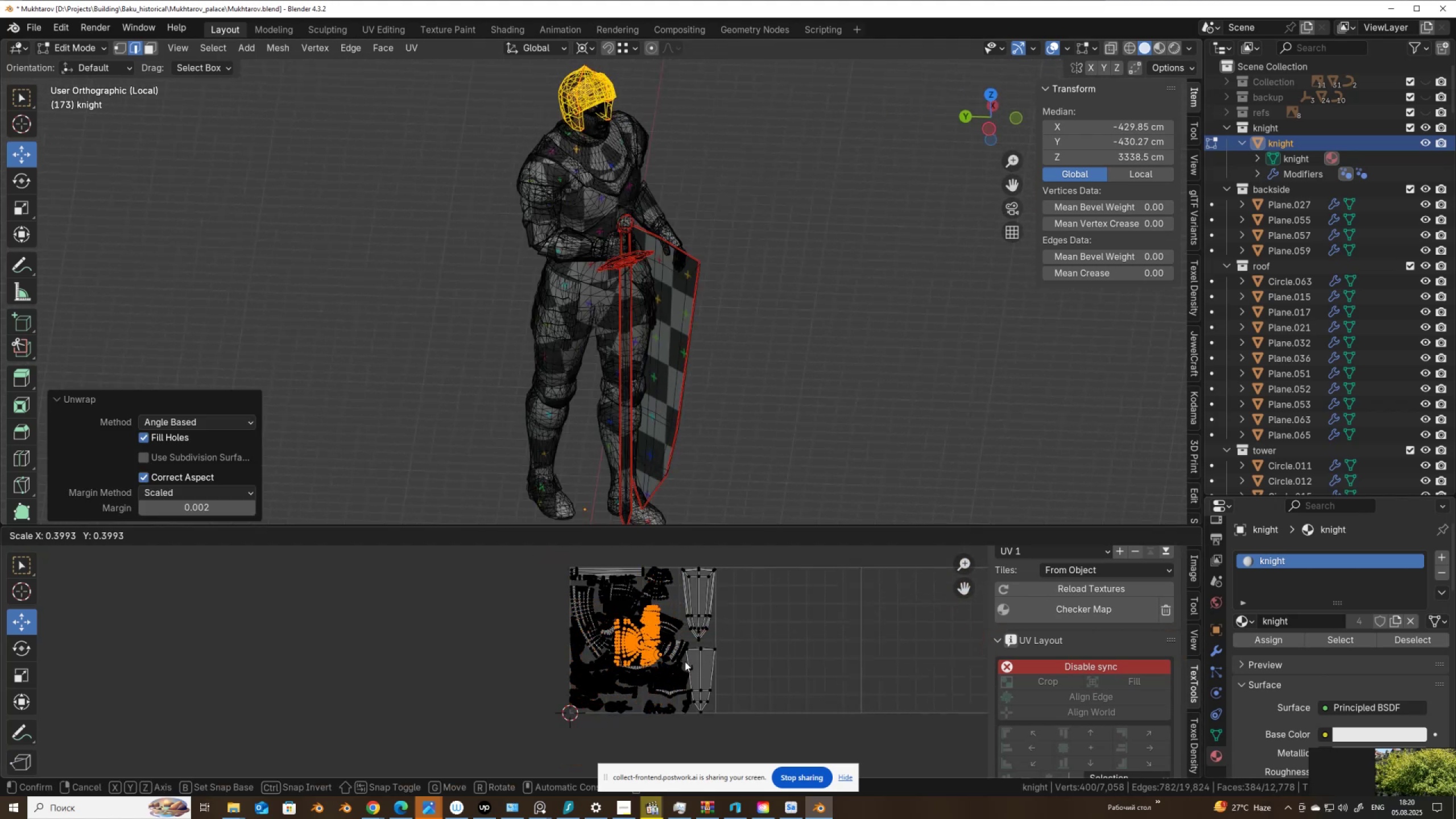 
left_click([686, 661])
 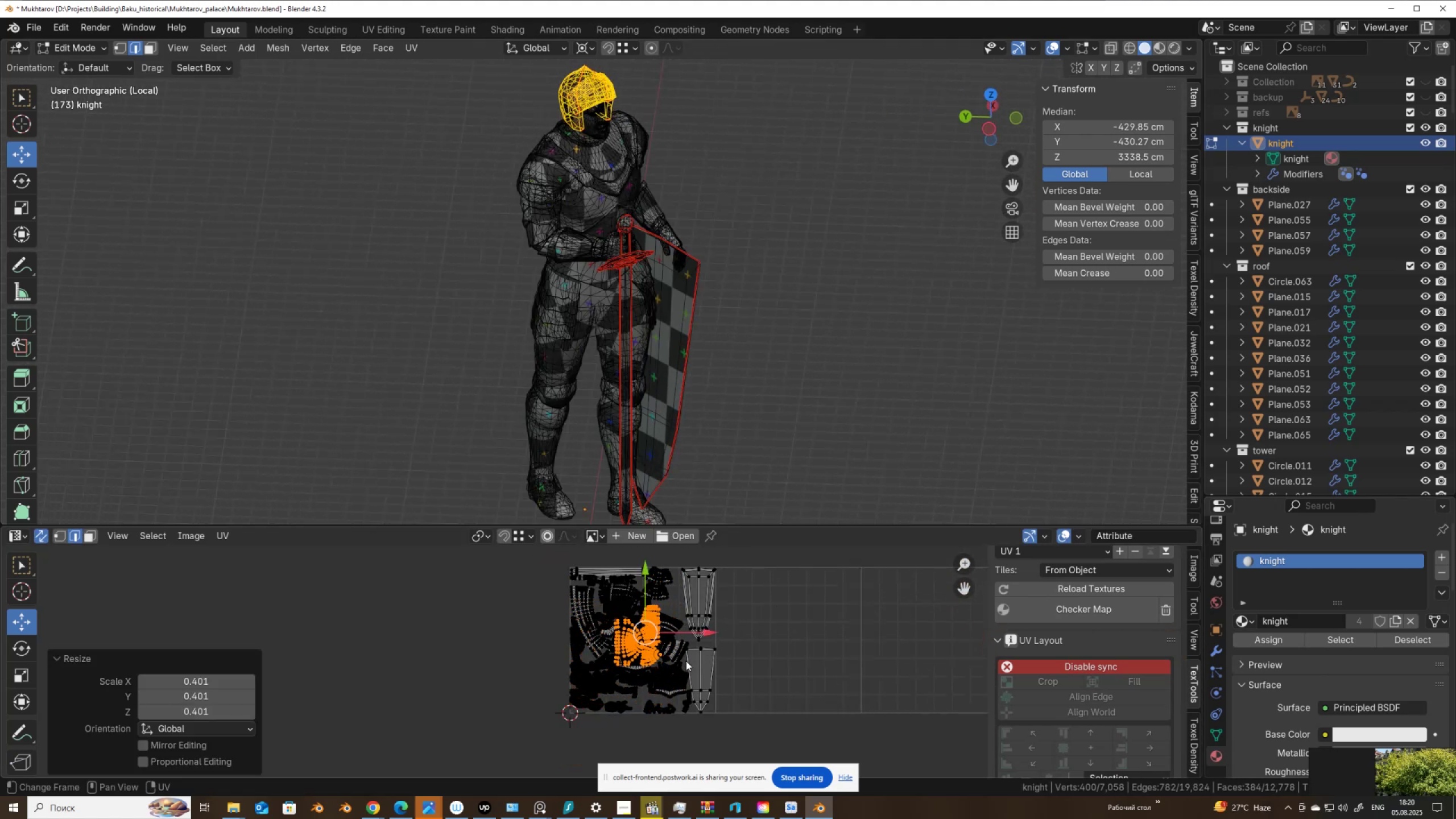 
key(G)
 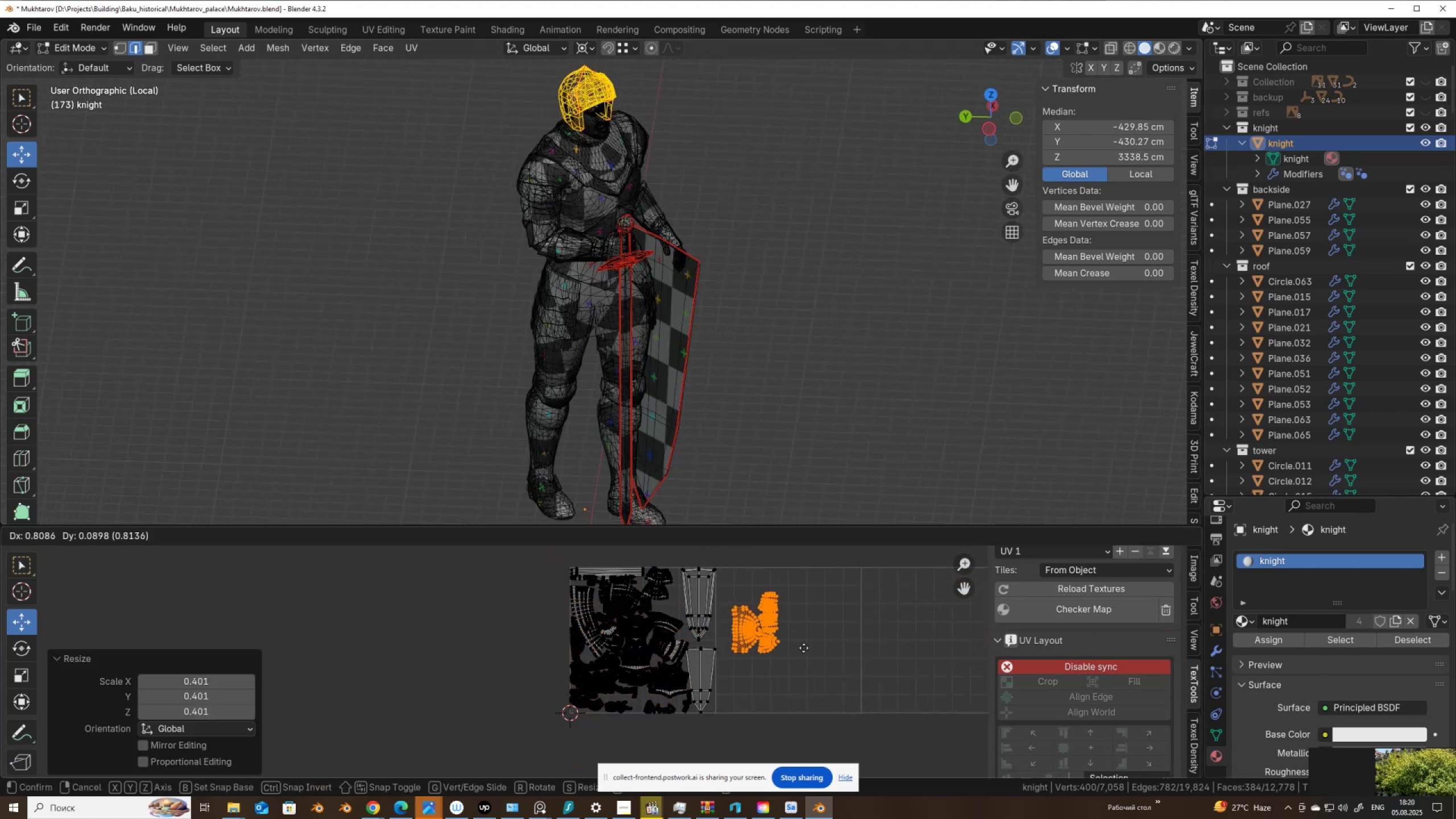 
left_click([803, 647])
 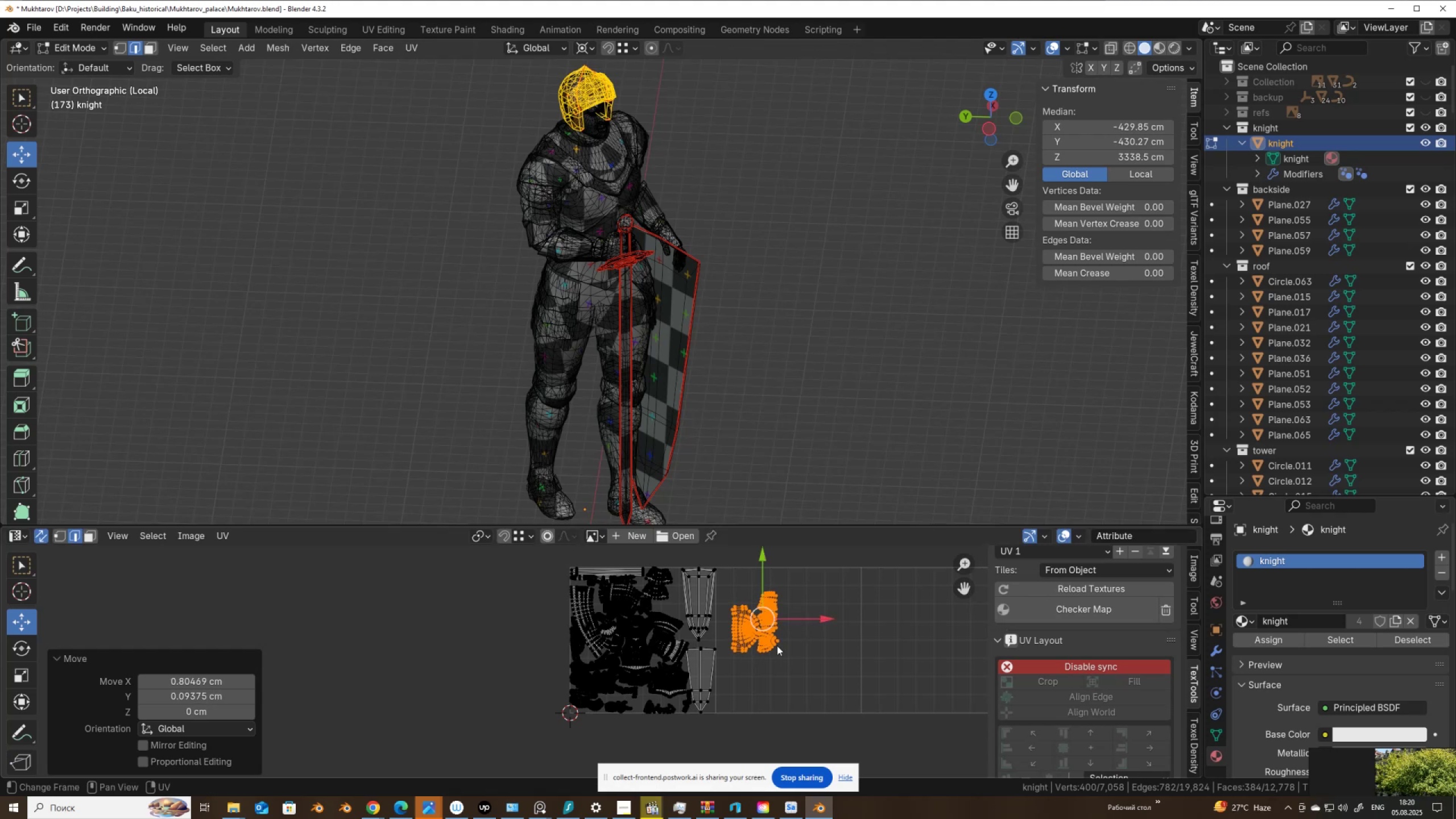 
scroll: coordinate [419, 739], scroll_direction: up, amount: 7.0
 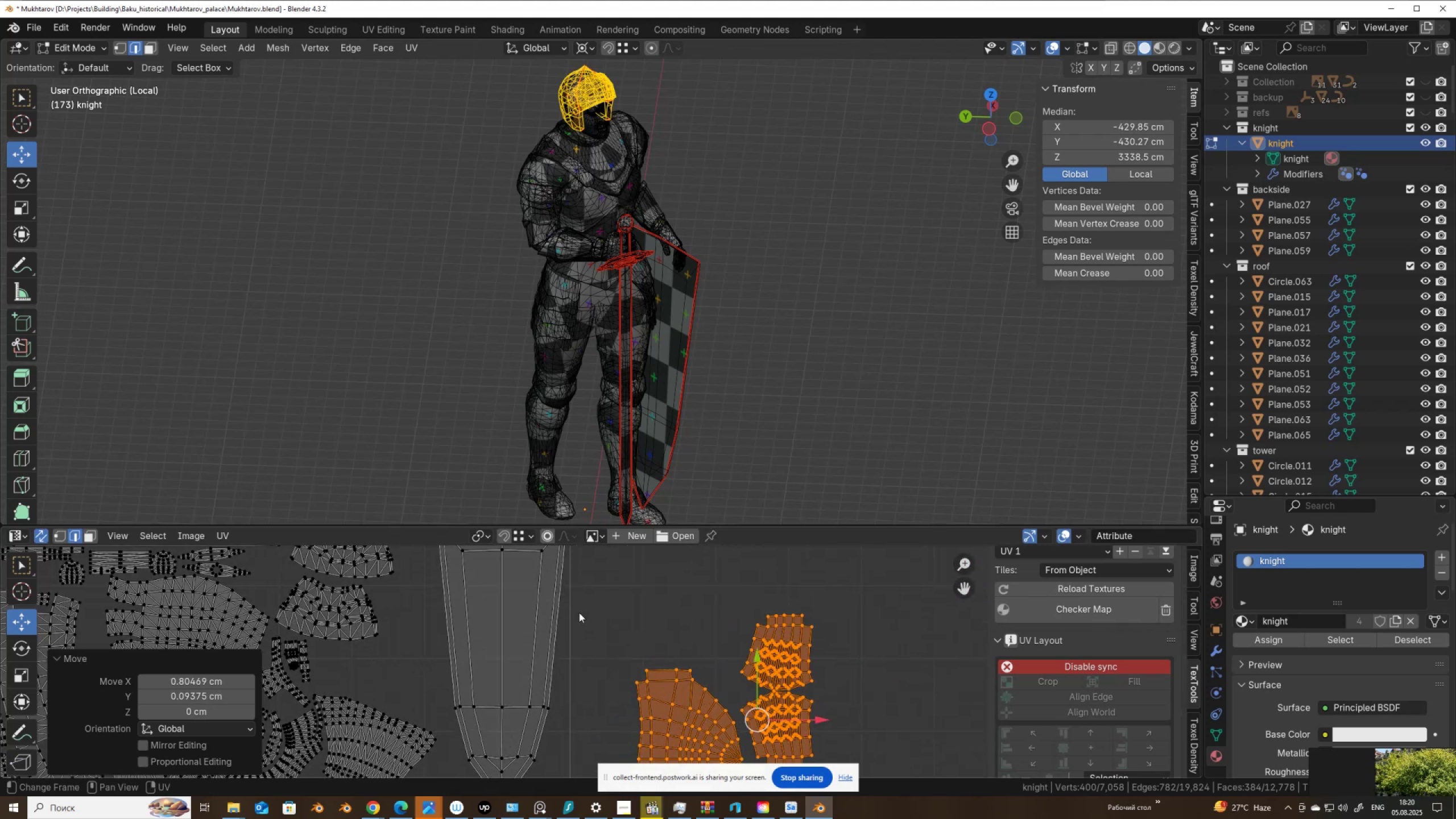 
key(Control+ControlLeft)
 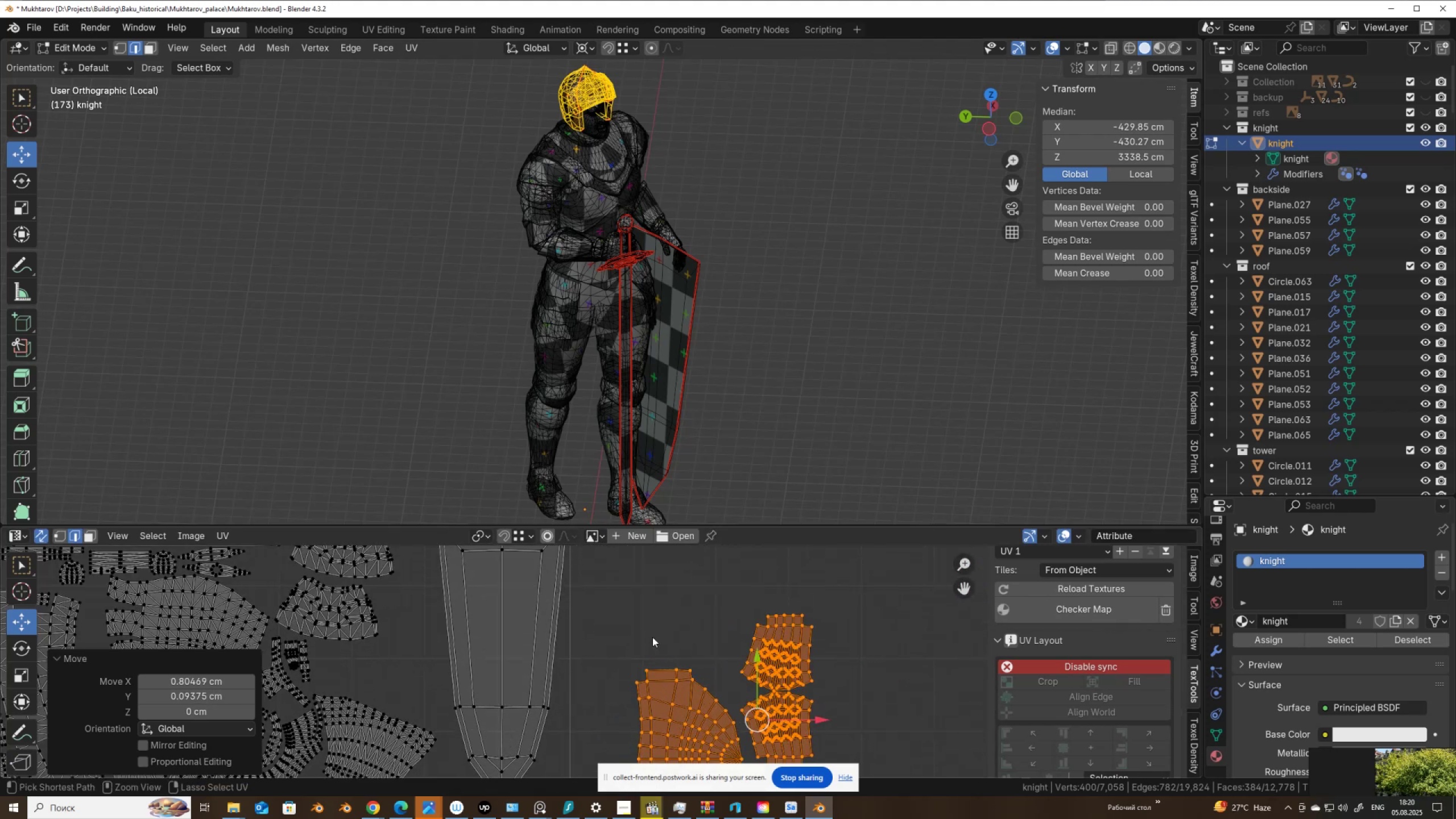 
key(Control+Space)
 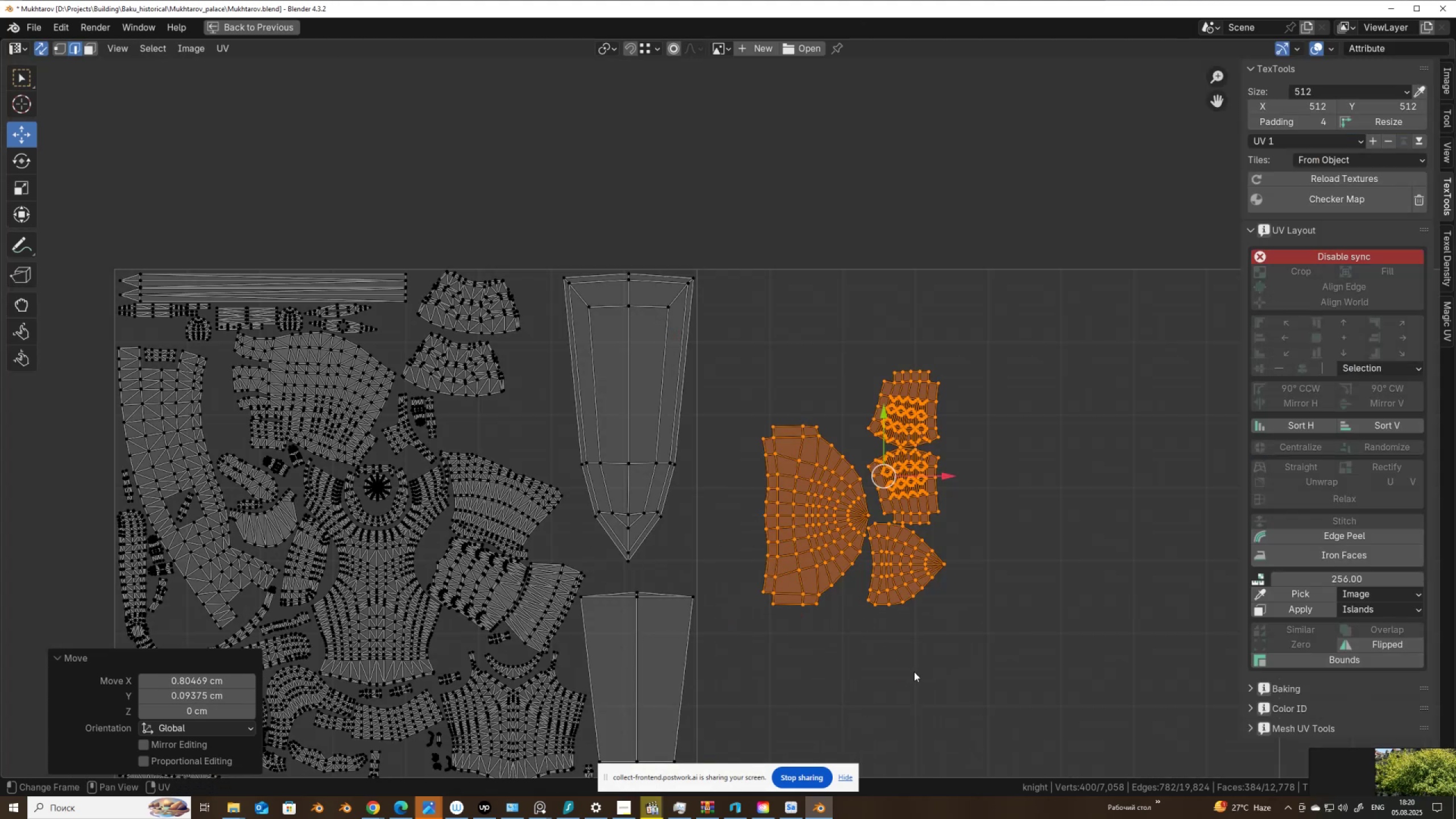 
key(S)
 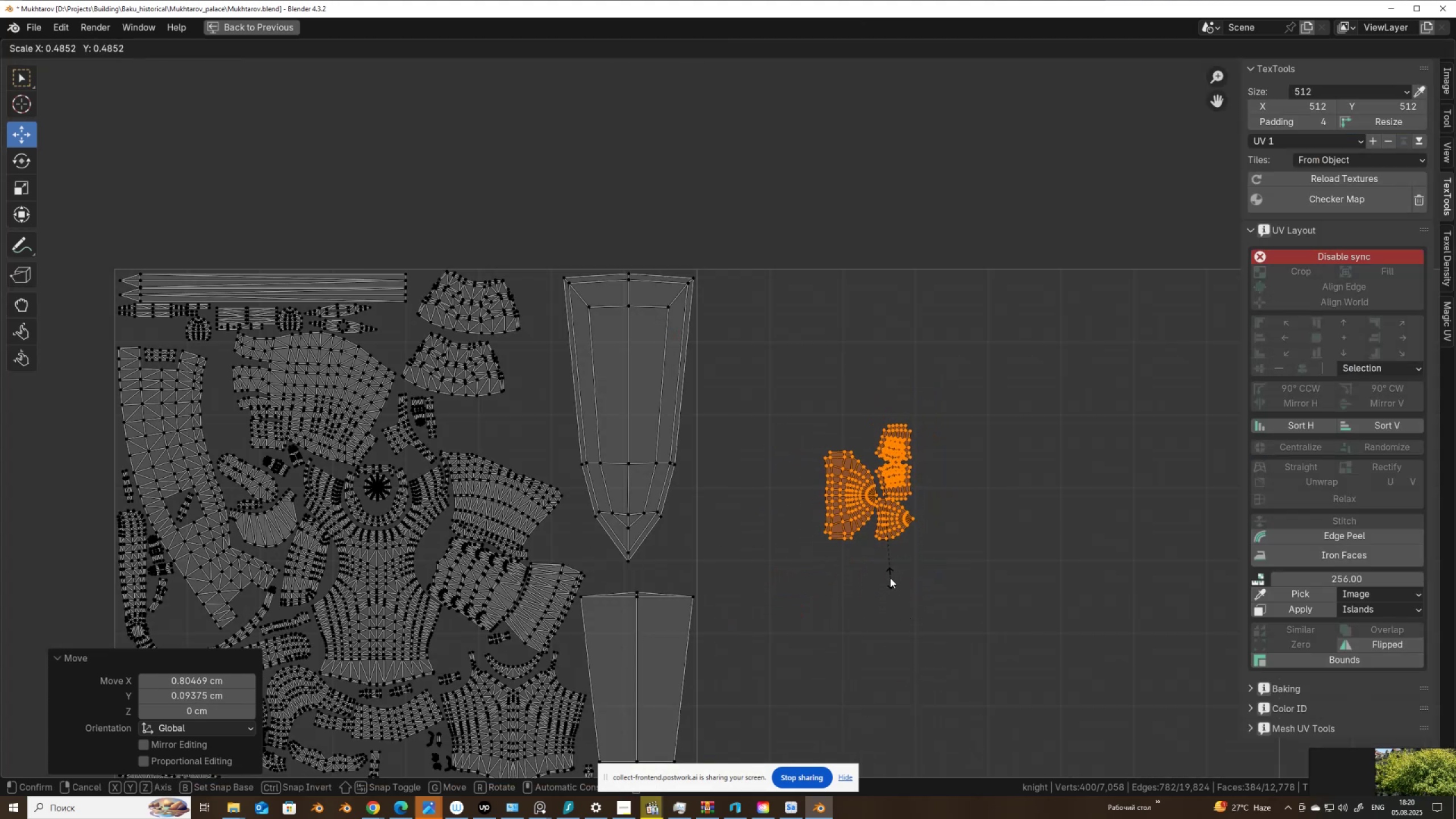 
left_click([890, 577])
 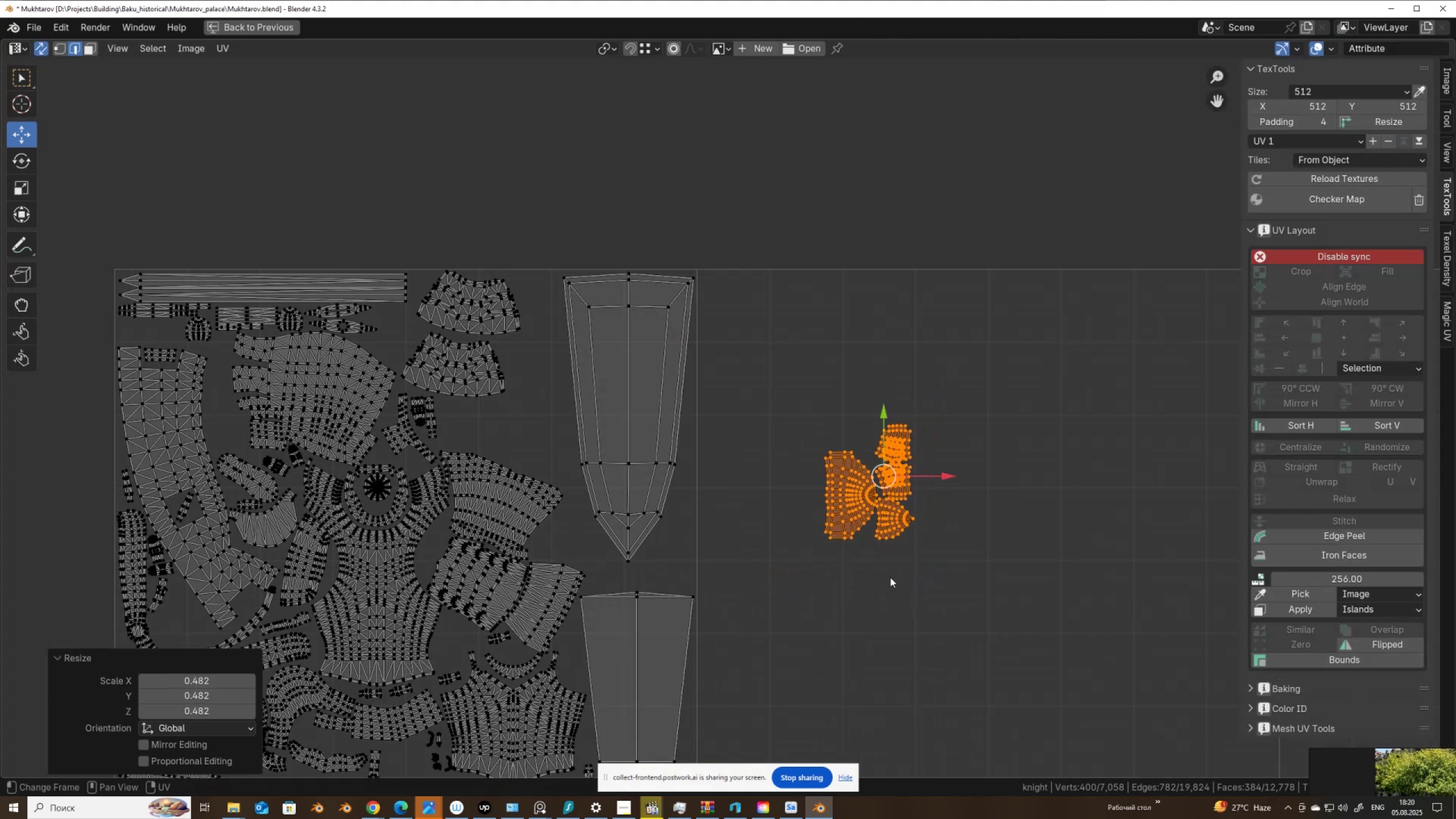 
key(G)
 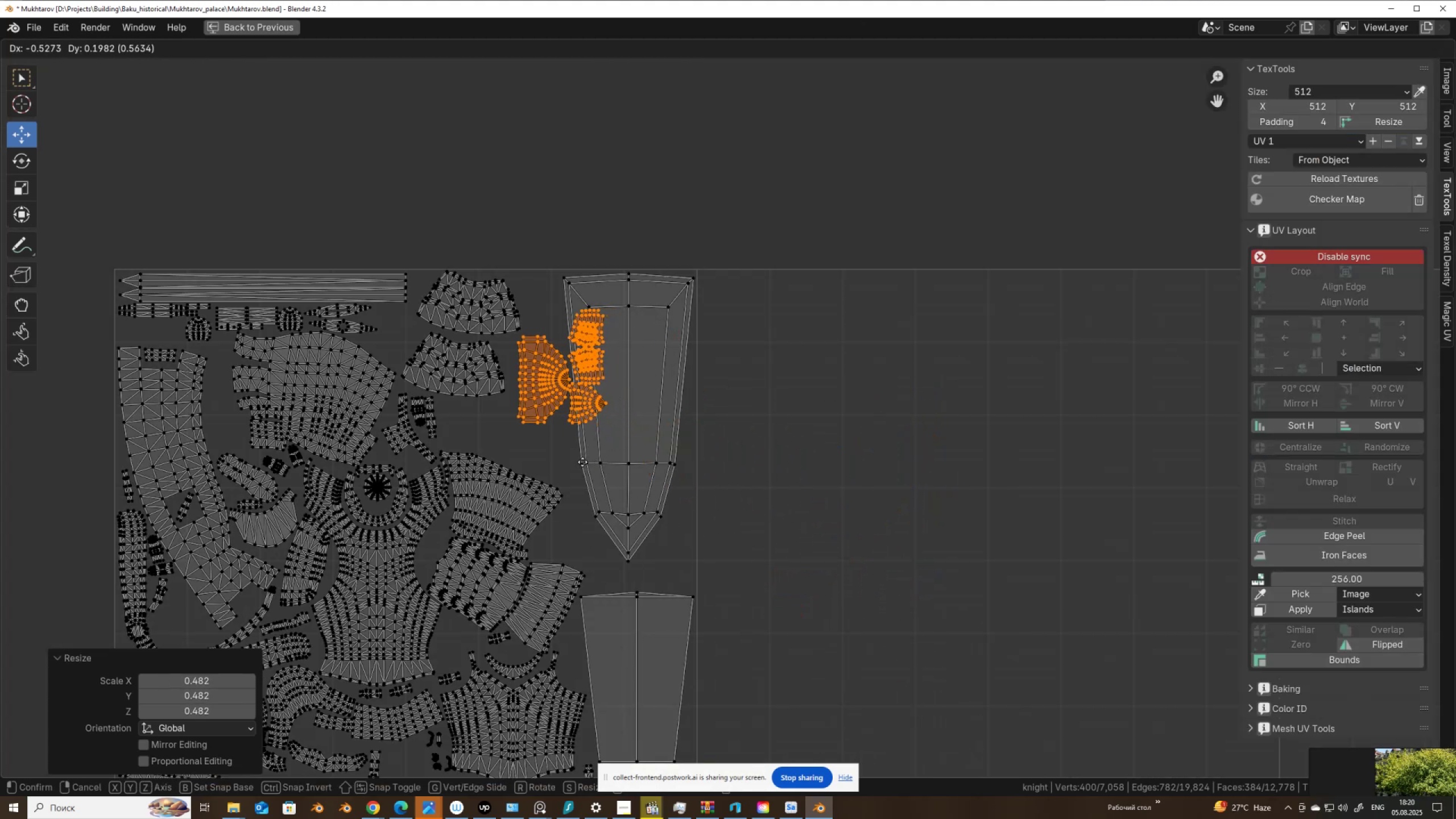 
left_click([582, 462])
 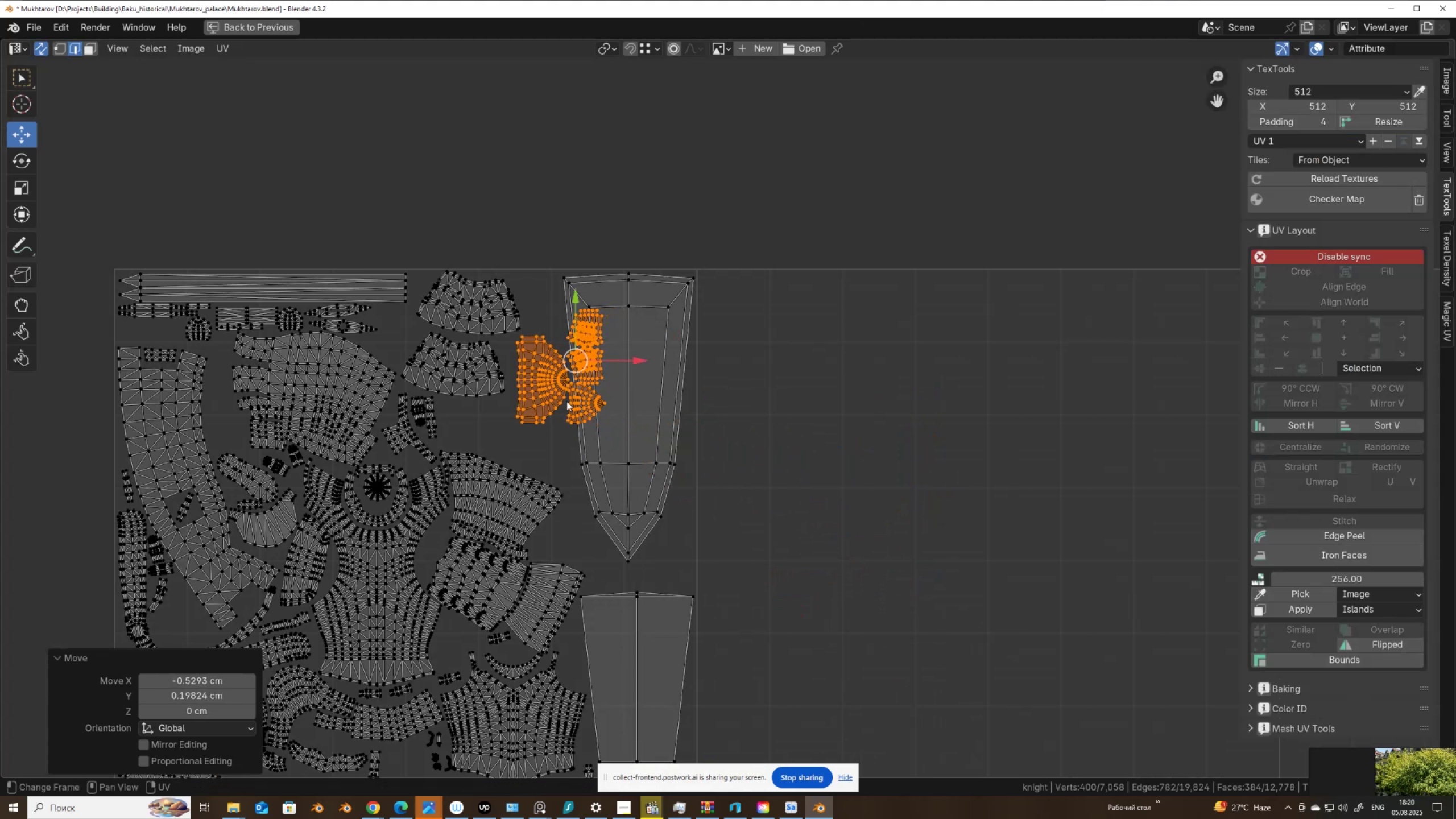 
scroll: coordinate [617, 475], scroll_direction: up, amount: 3.0
 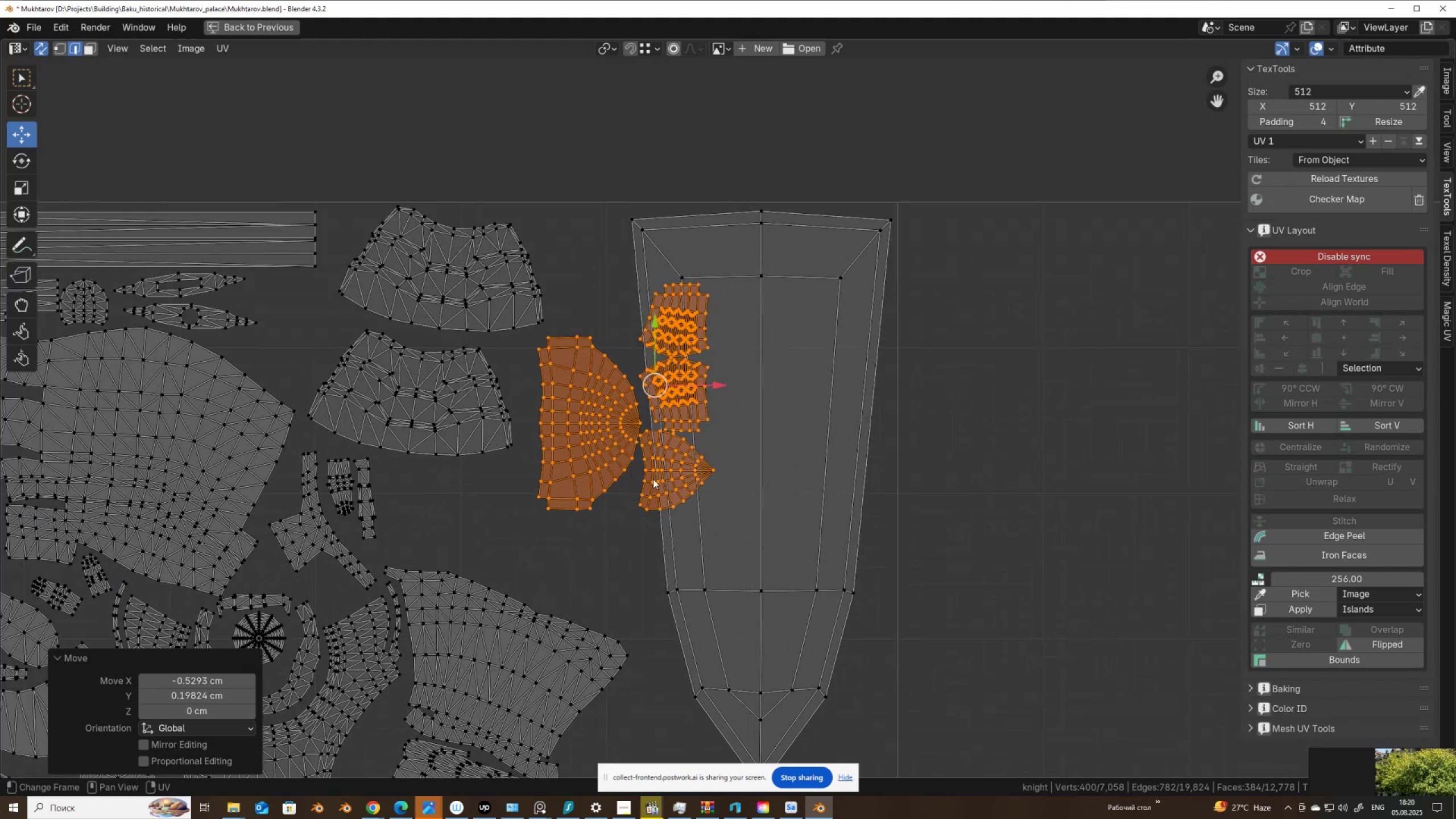 
left_click([657, 481])
 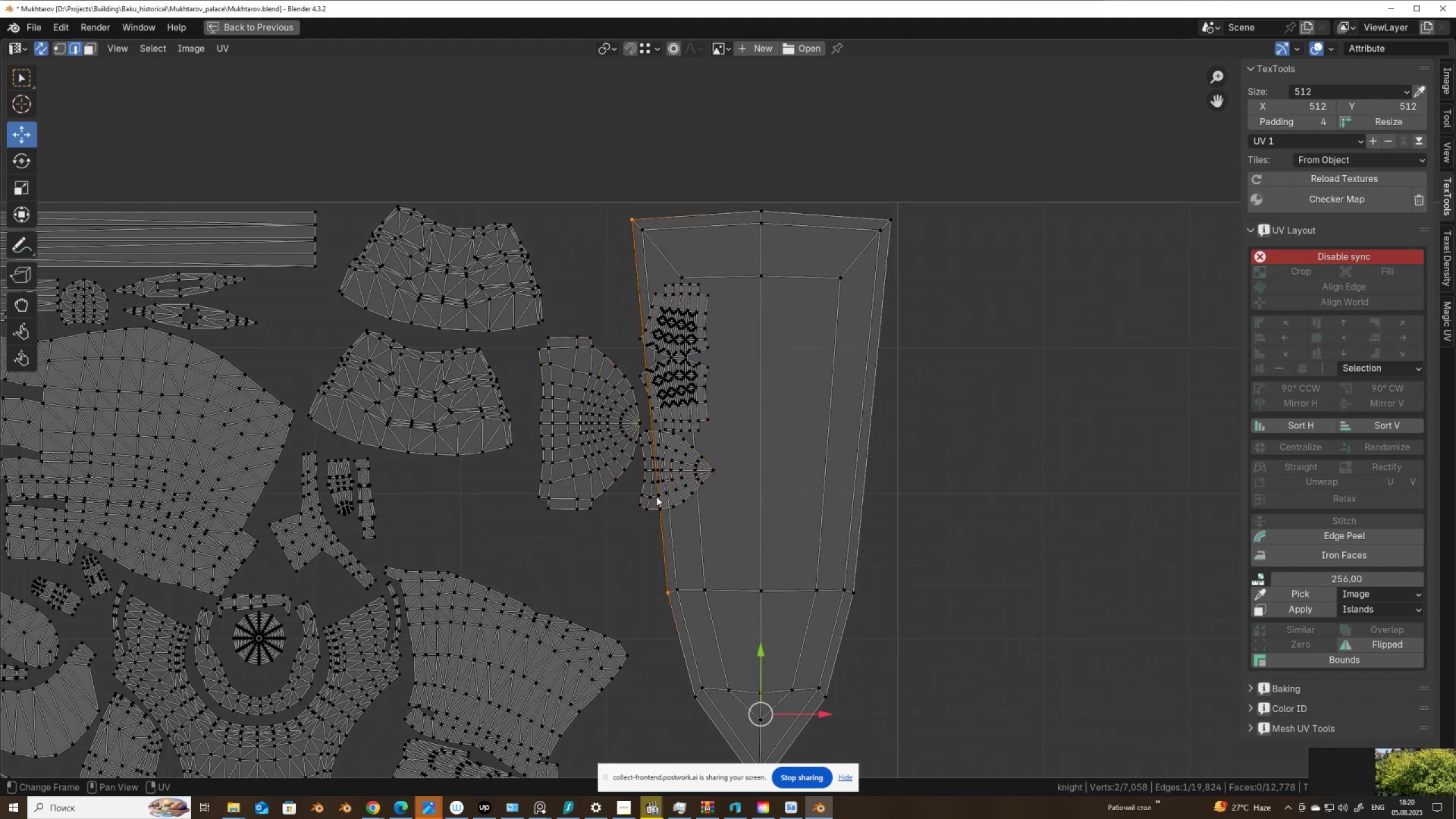 
left_click([650, 501])
 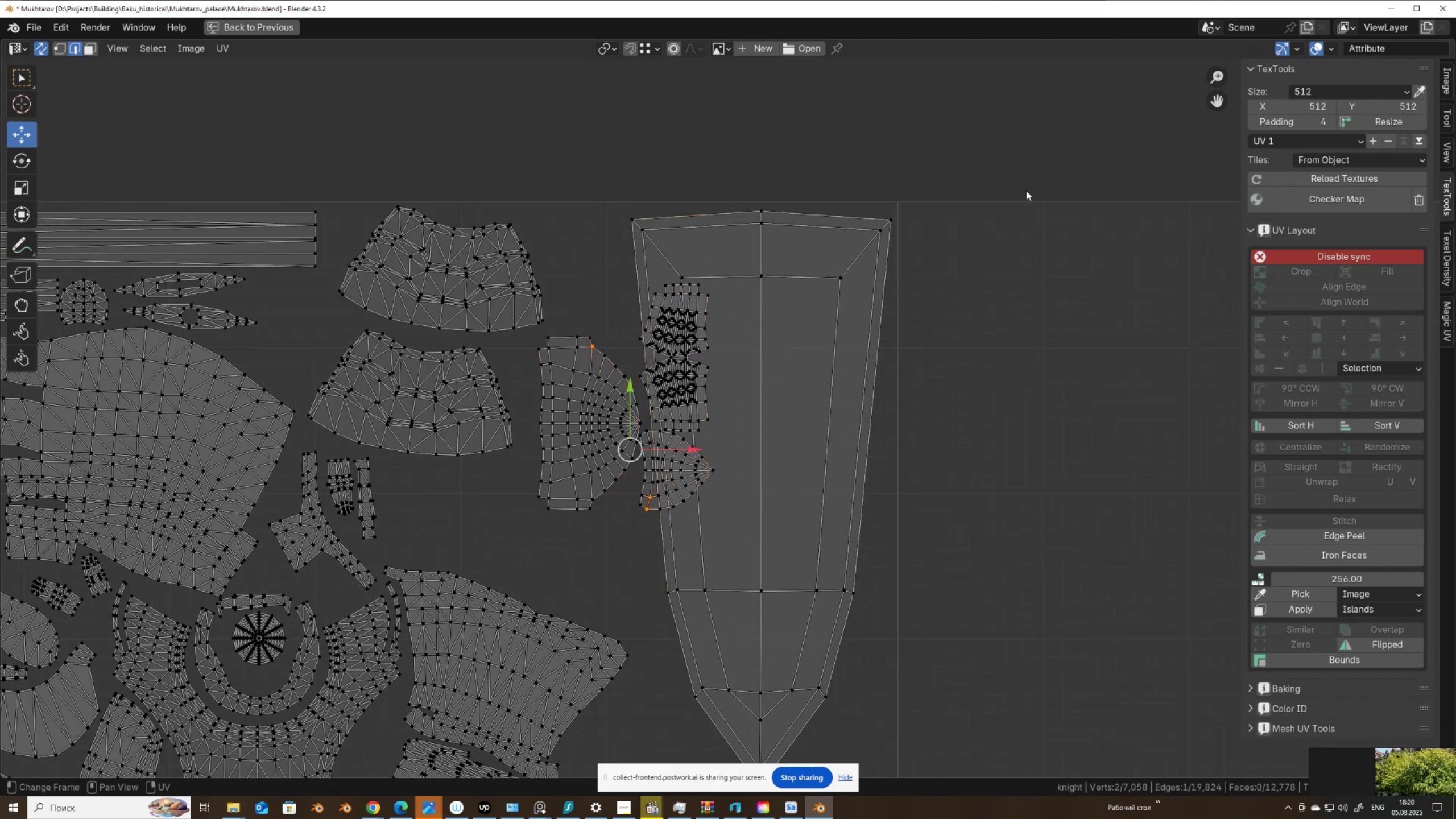 
left_click([1287, 256])
 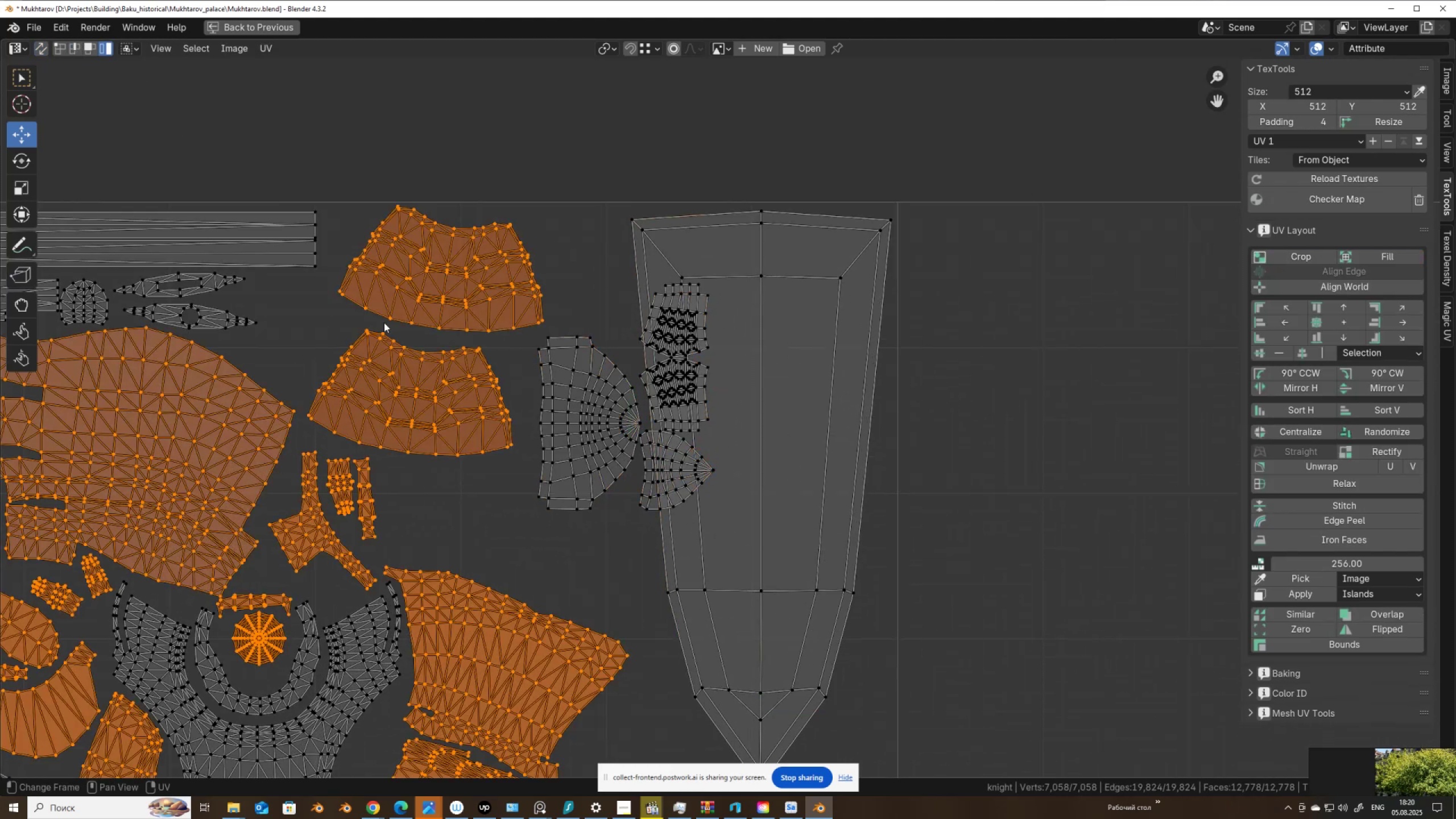 
left_click([642, 479])
 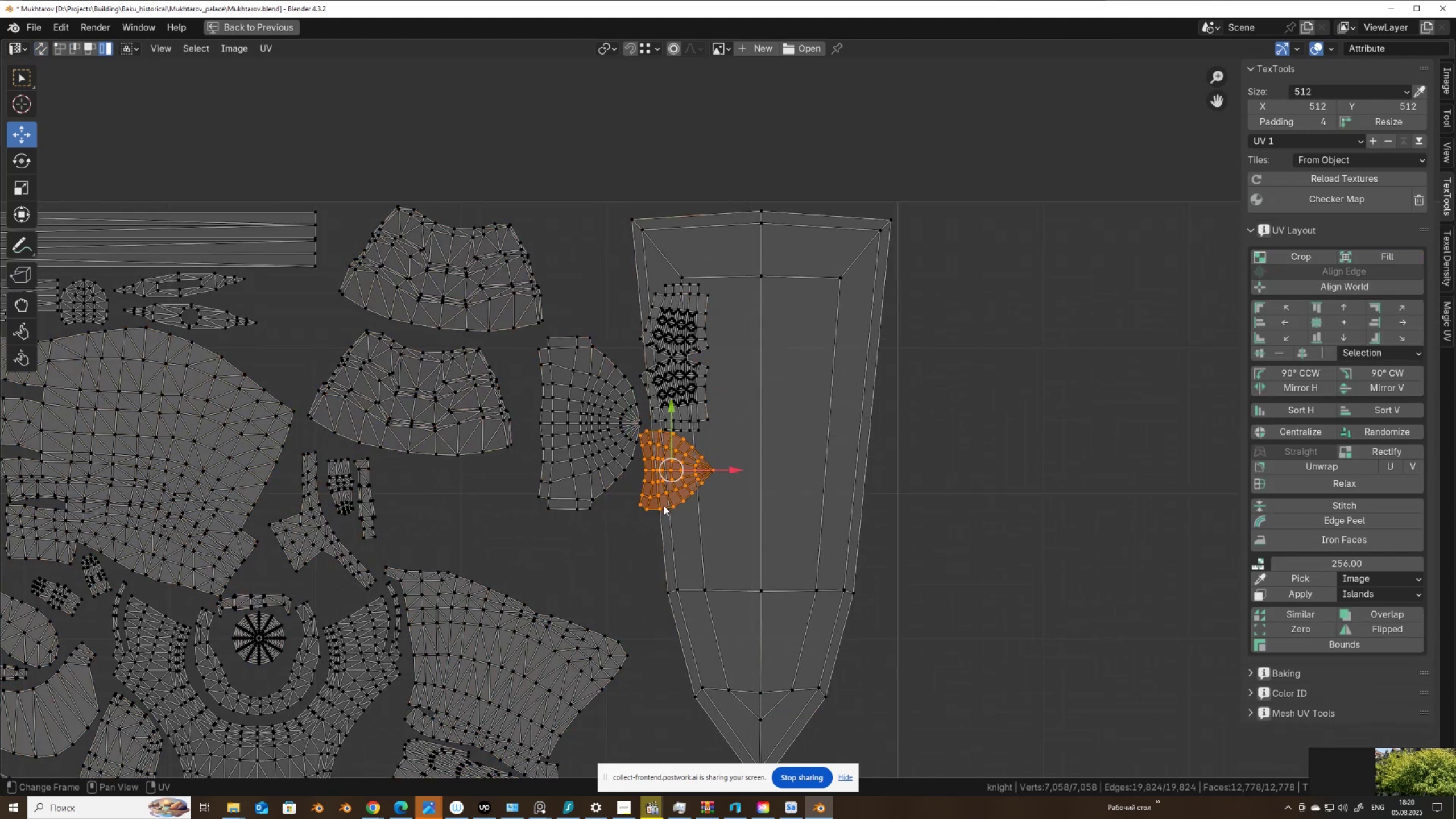 
key(G)
 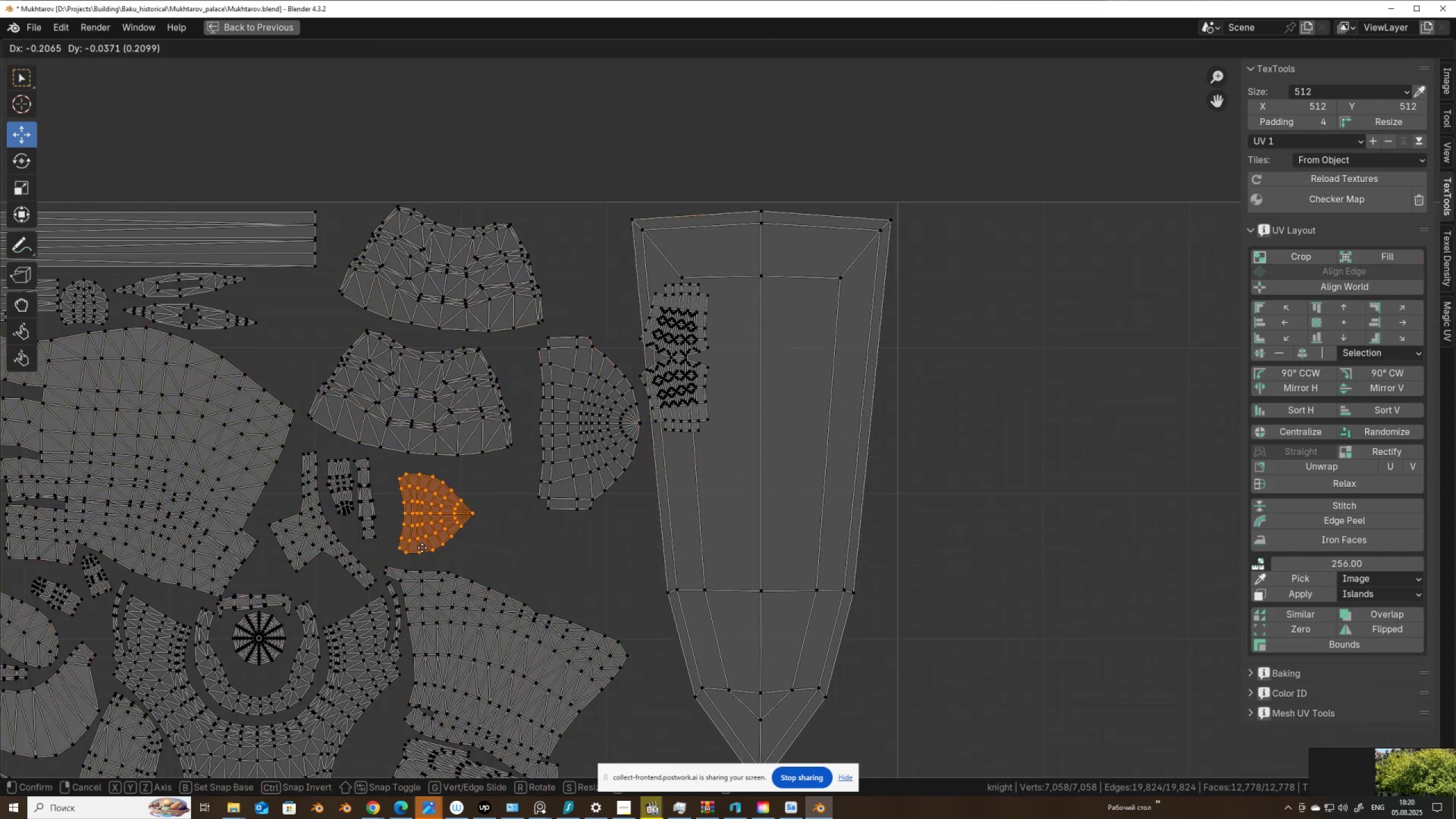 
left_click([419, 545])
 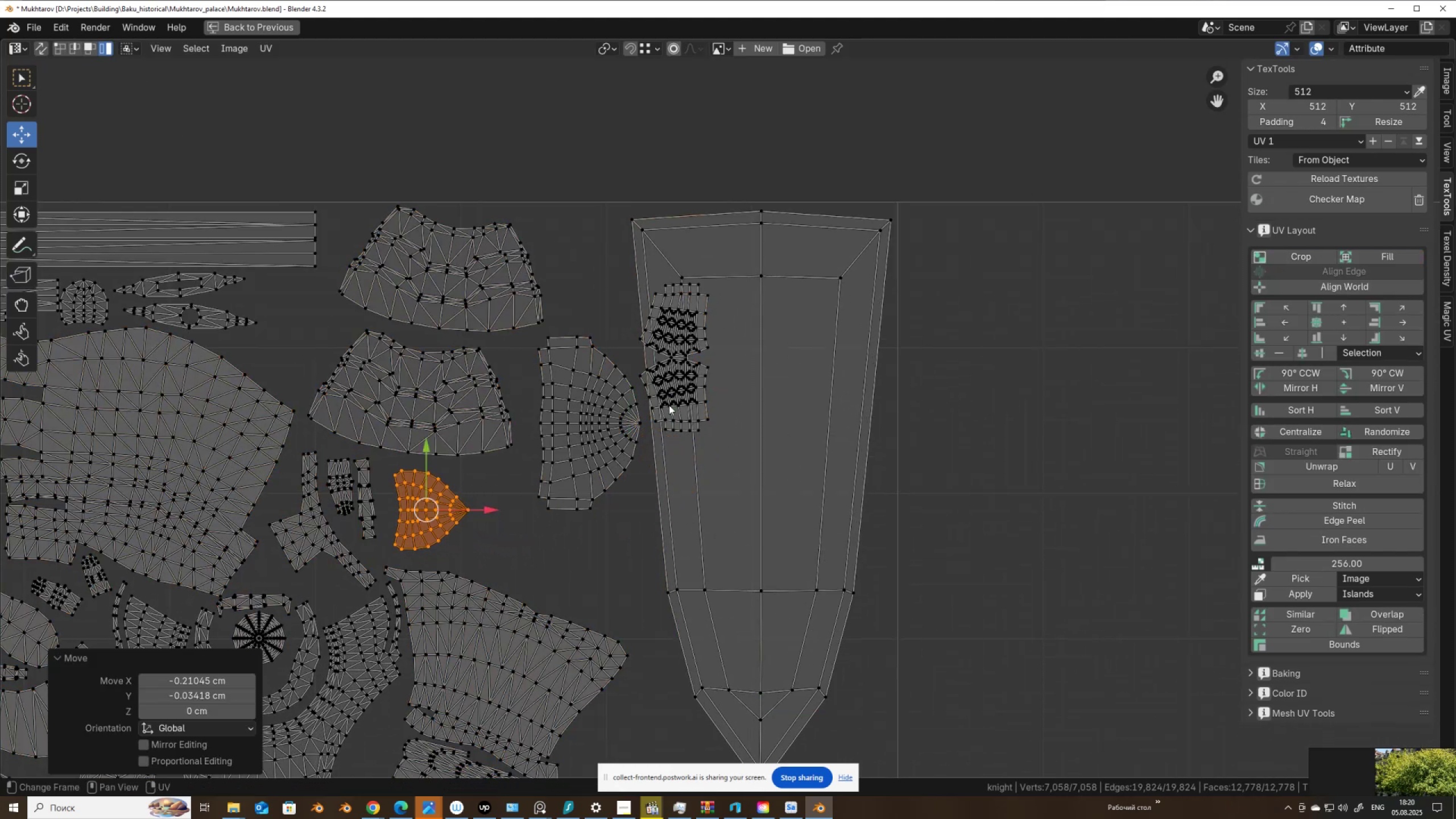 
left_click([669, 404])
 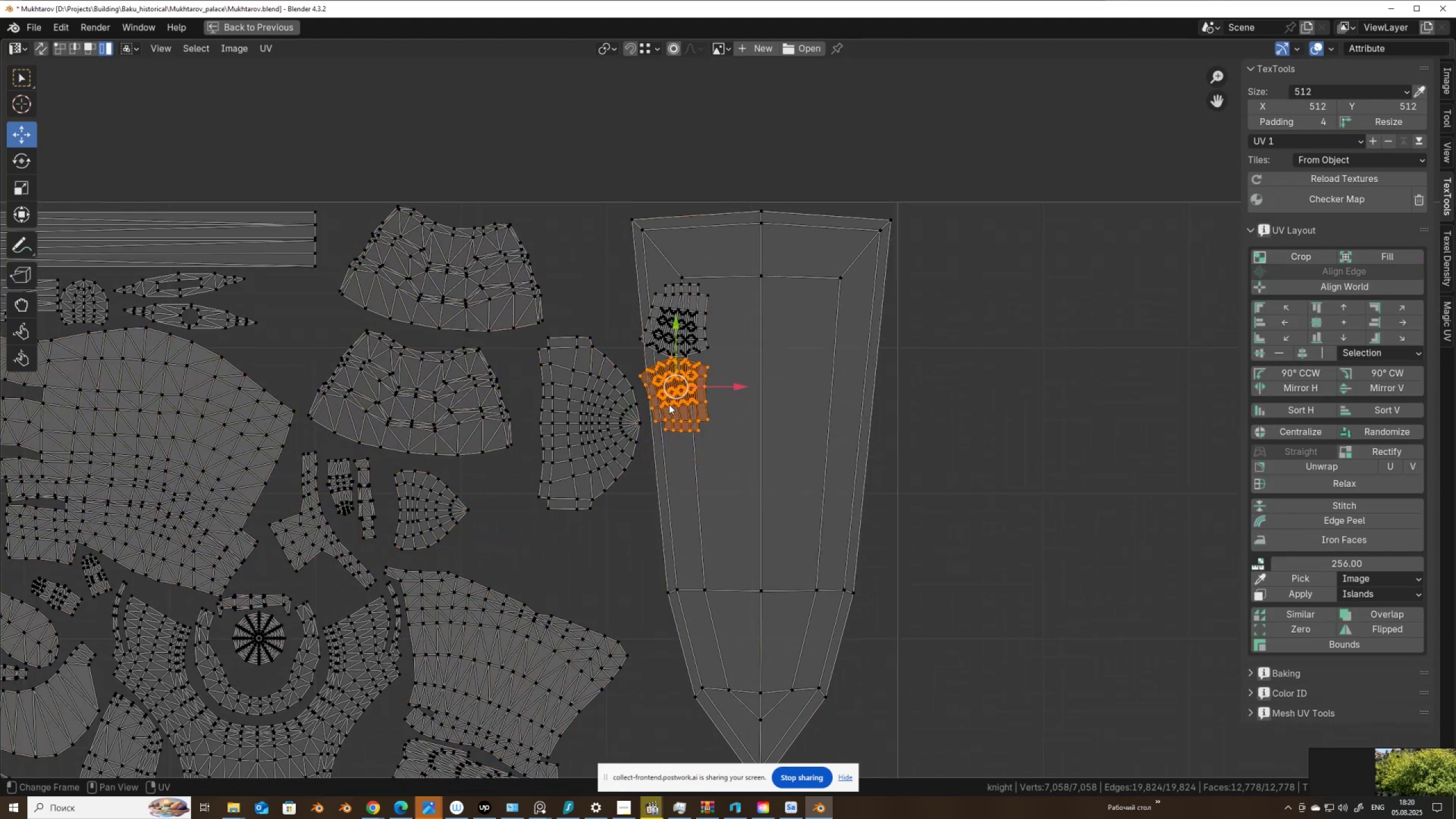 
key(G)
 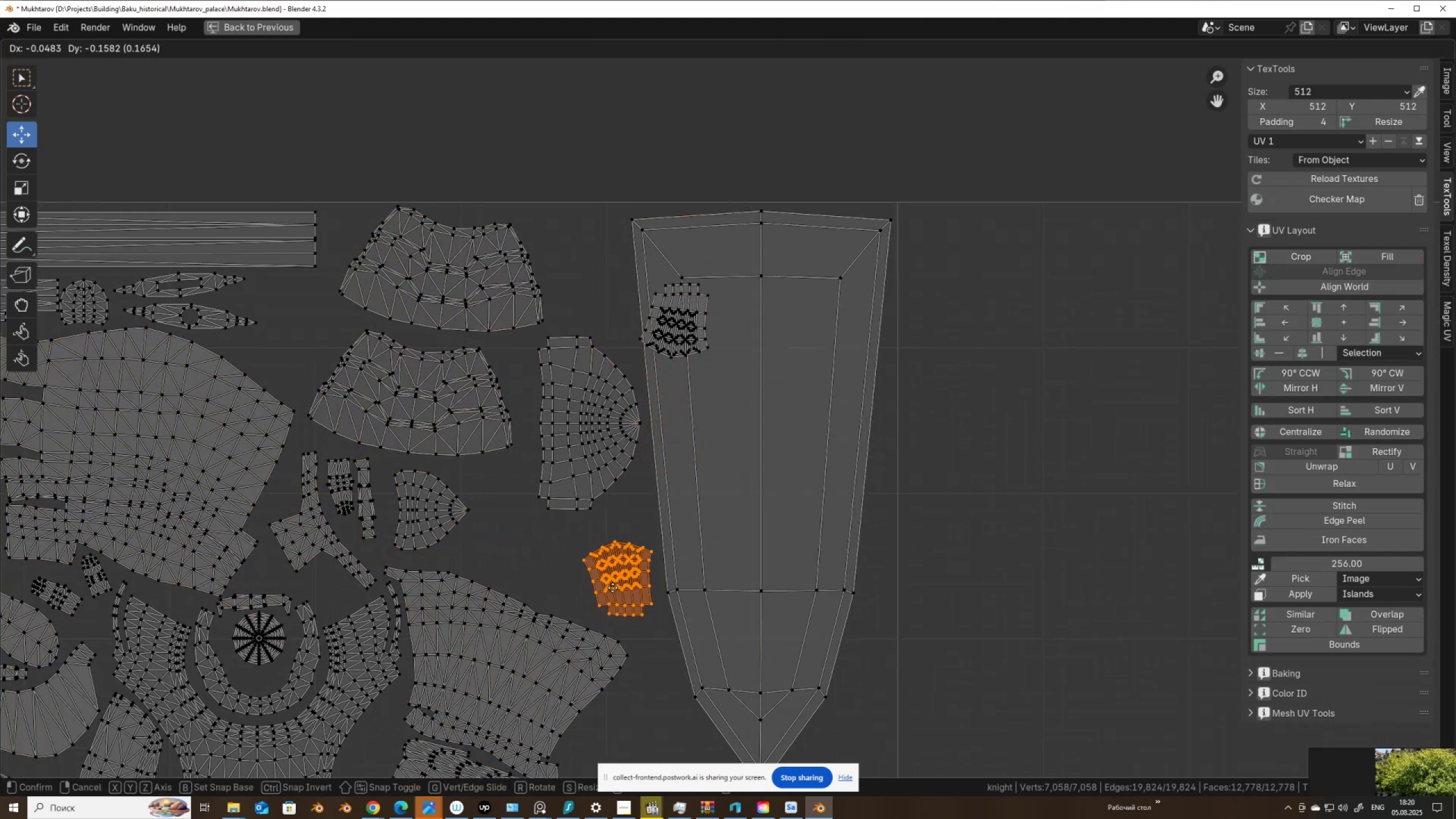 
left_click([613, 585])
 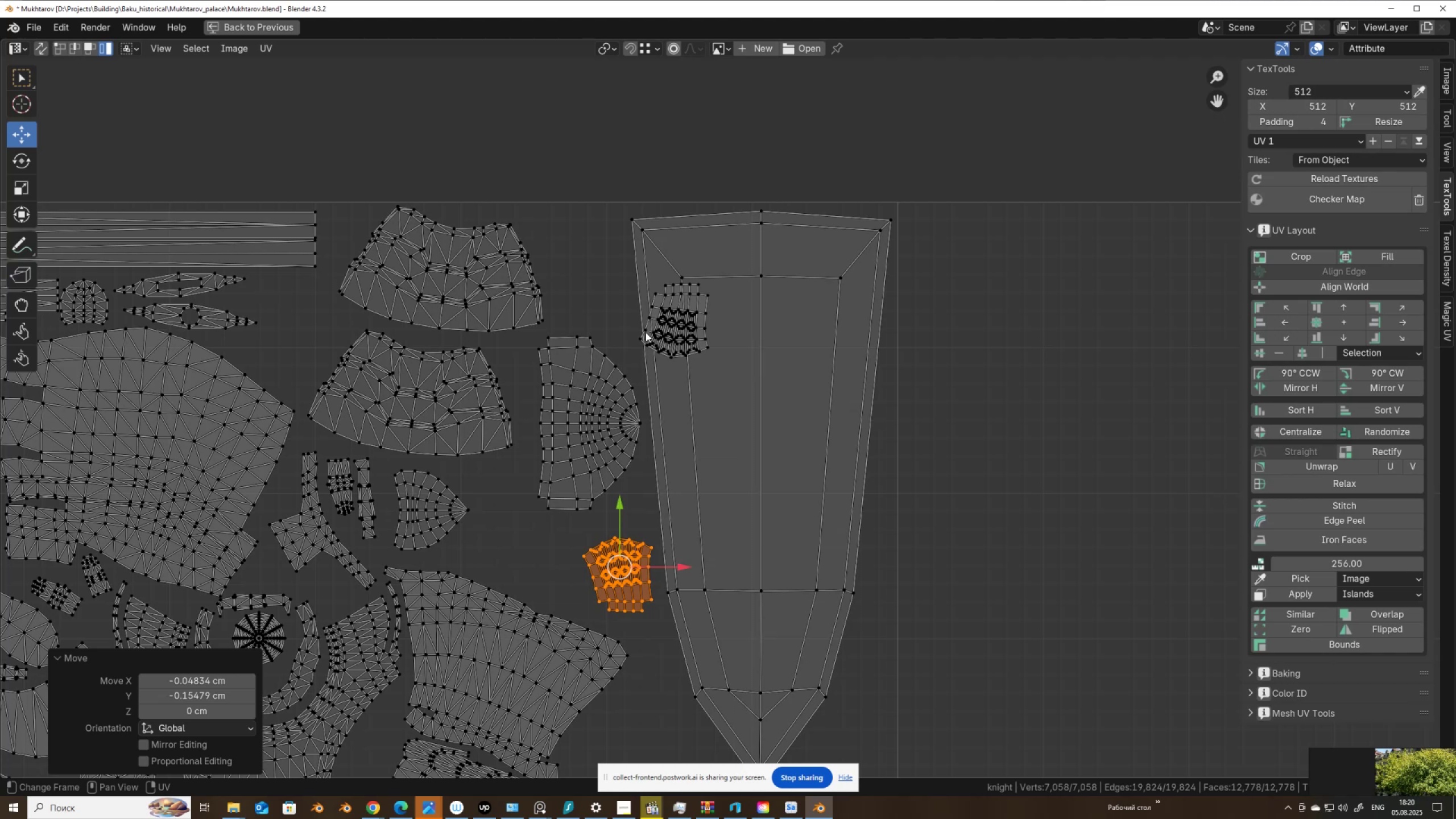 
left_click([675, 340])
 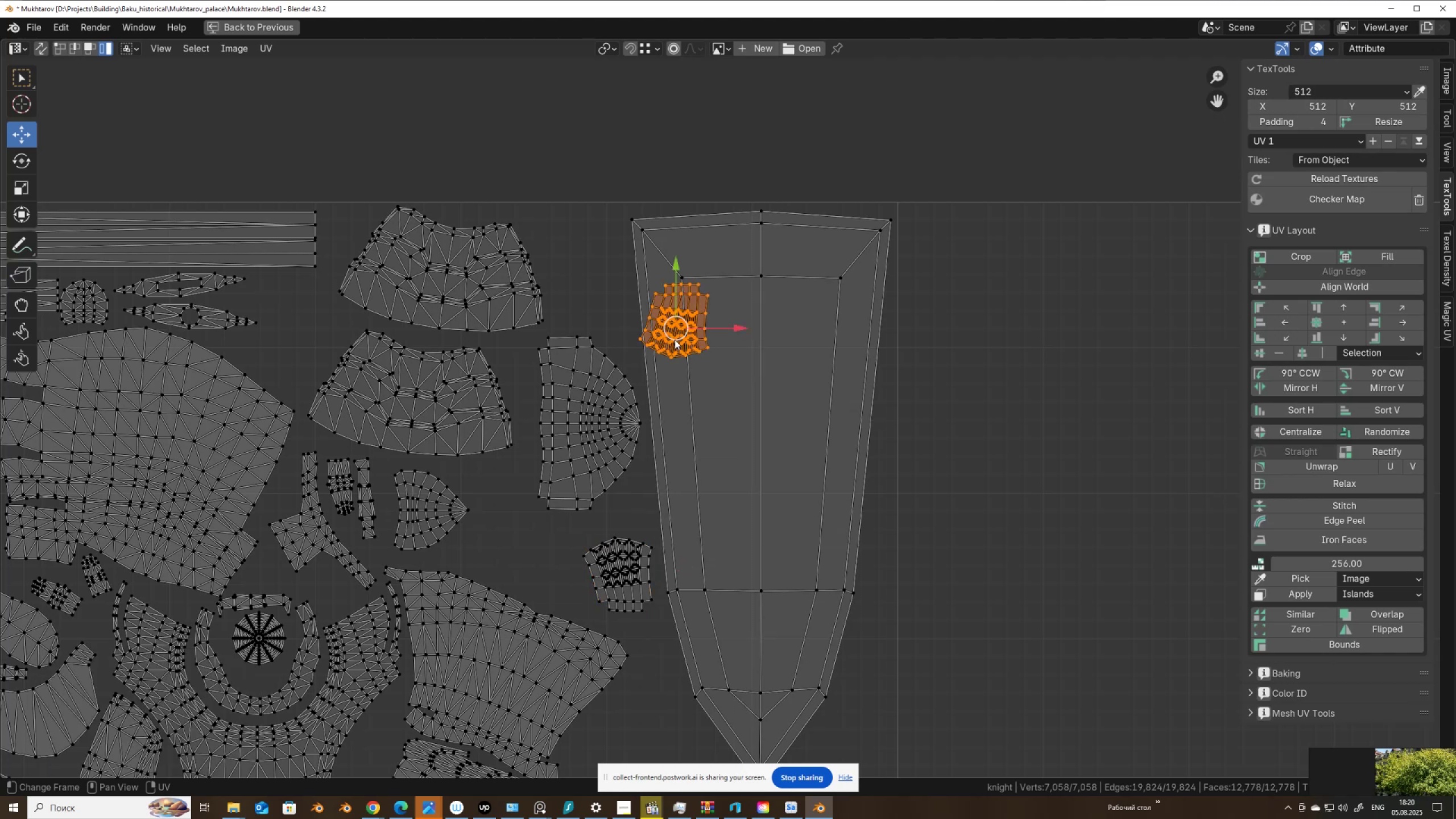 
key(G)
 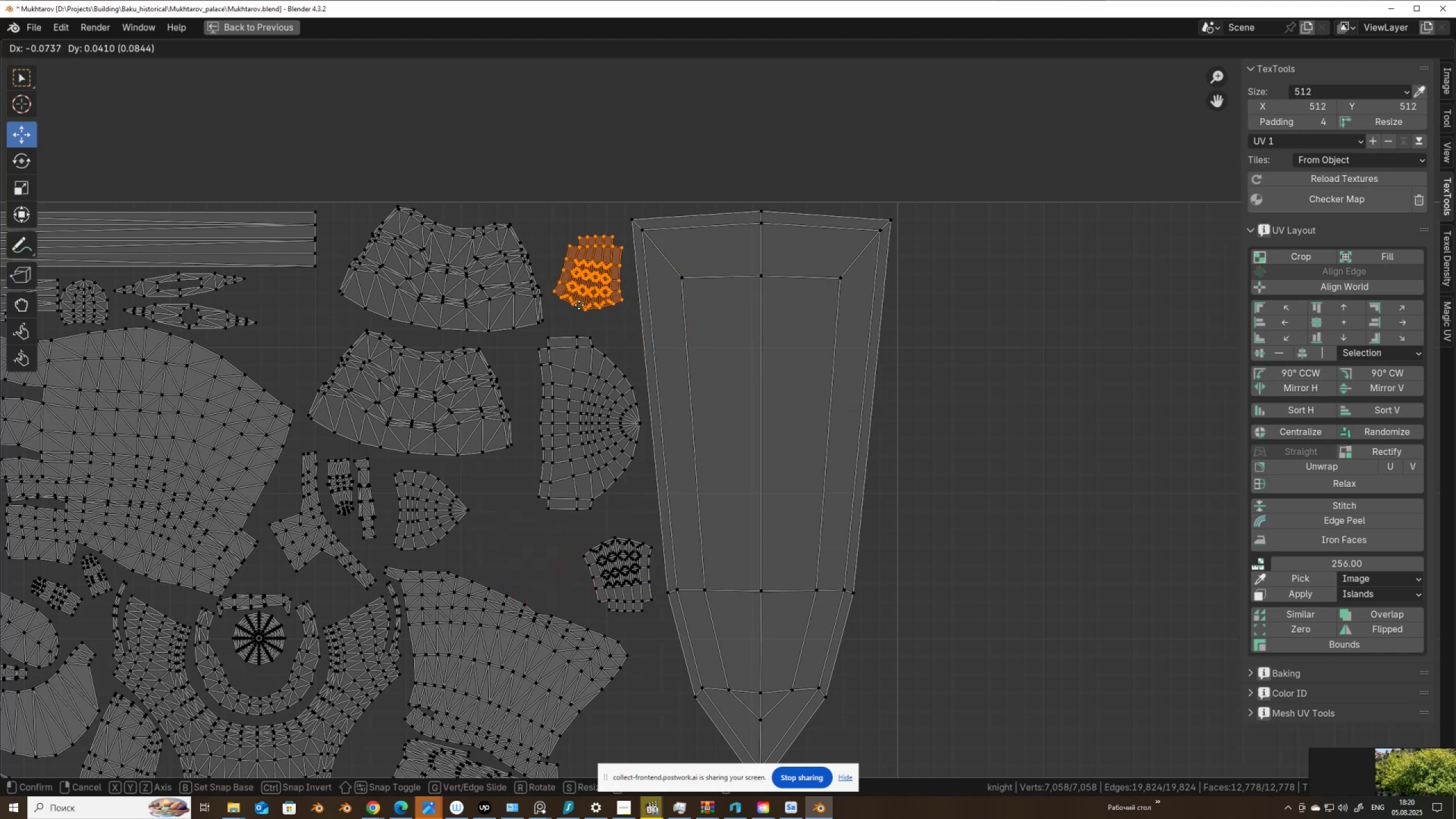 
scroll: coordinate [602, 562], scroll_direction: down, amount: 4.0
 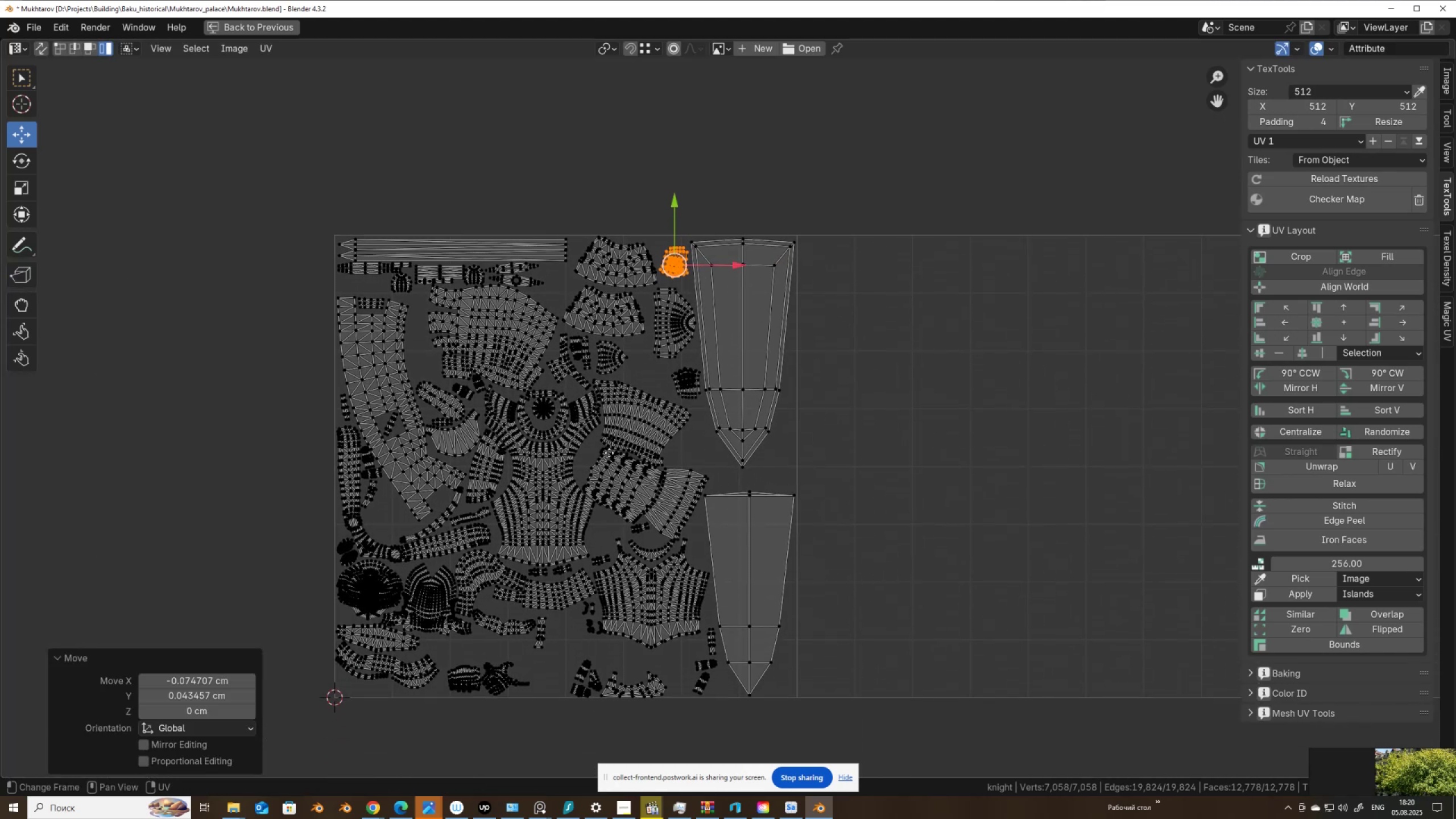 
wait(8.0)
 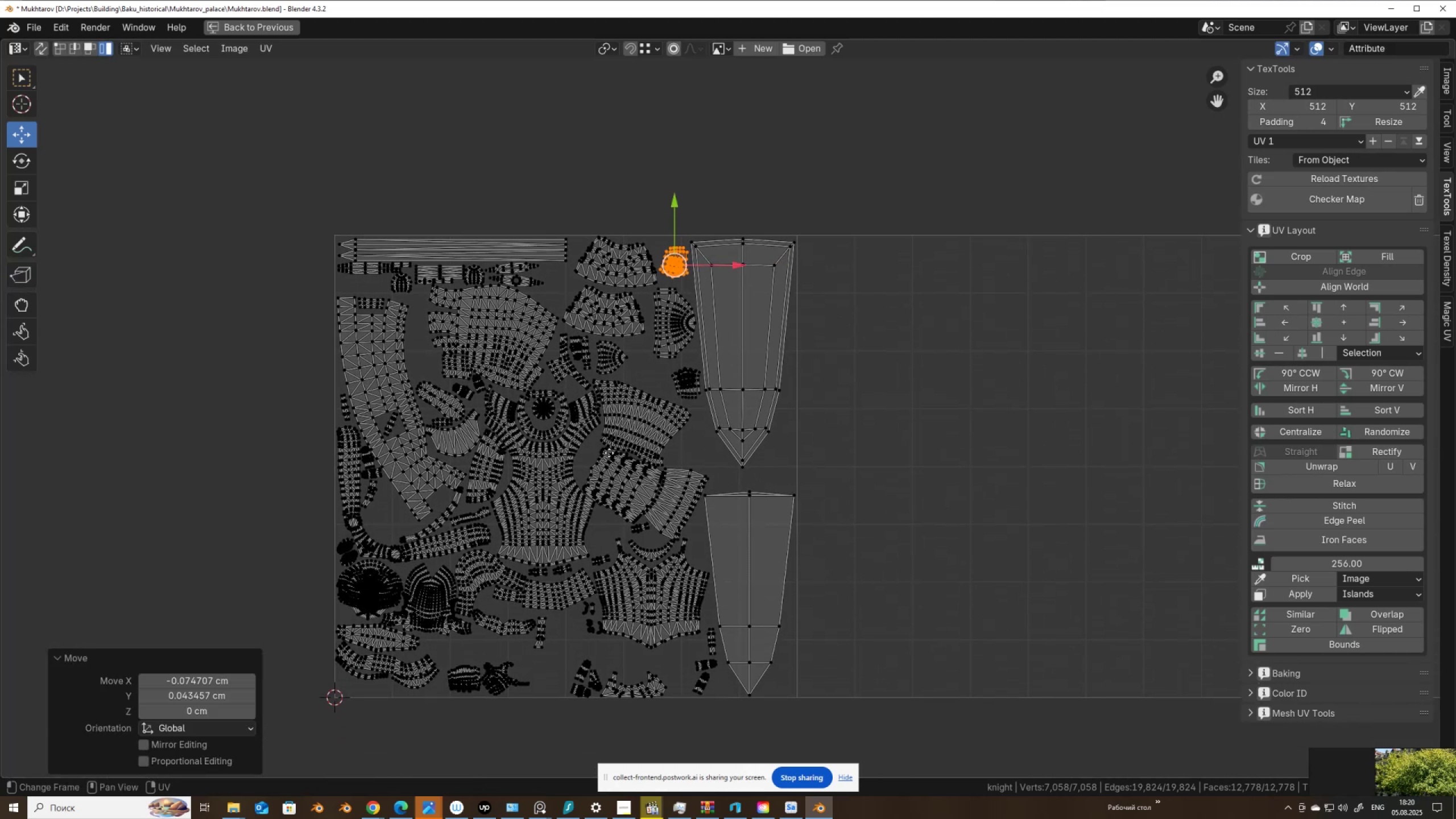 
scroll: coordinate [609, 453], scroll_direction: up, amount: 1.0
 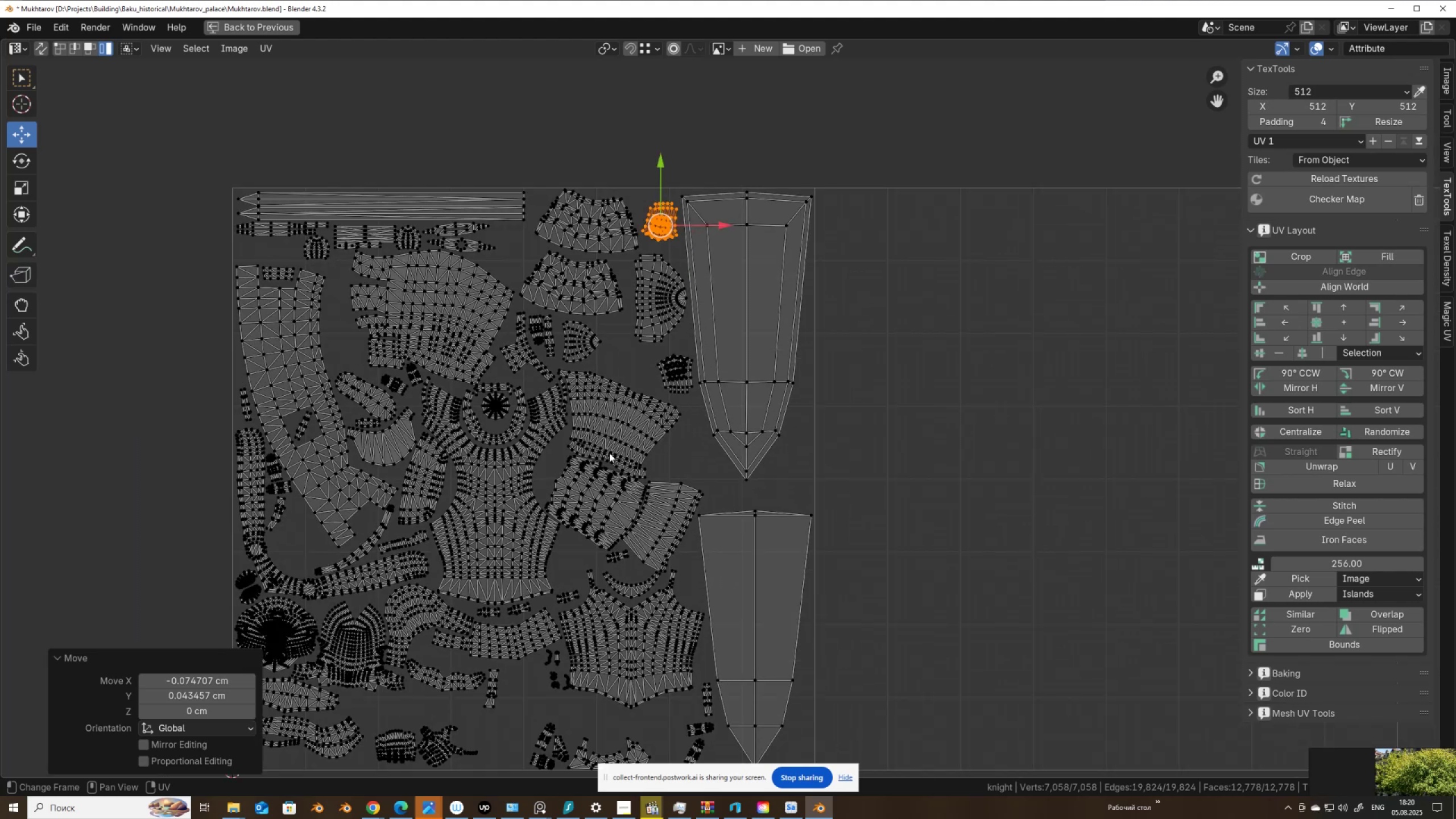 
scroll: coordinate [692, 494], scroll_direction: down, amount: 1.0
 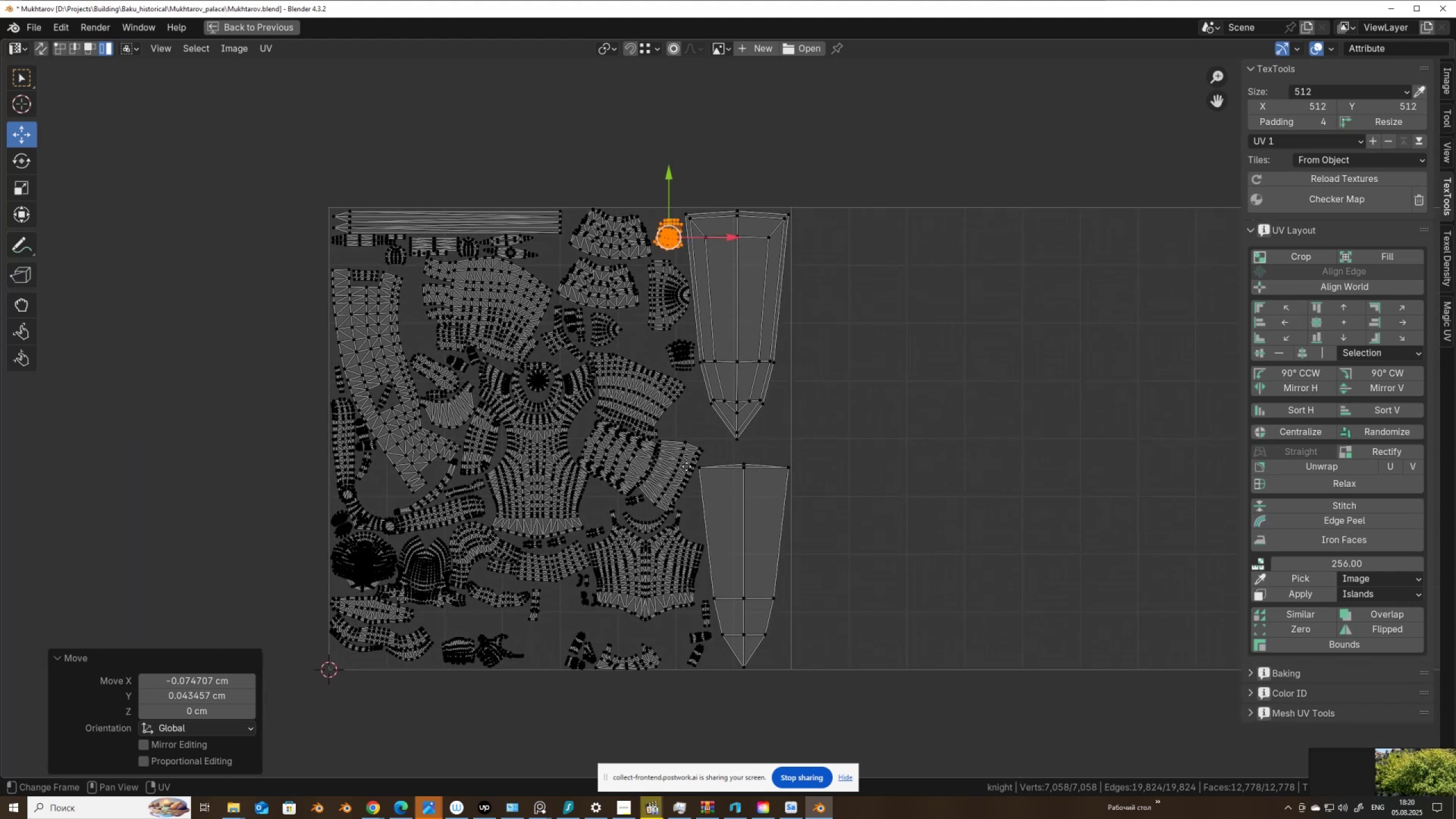 
key(Control+ControlLeft)
 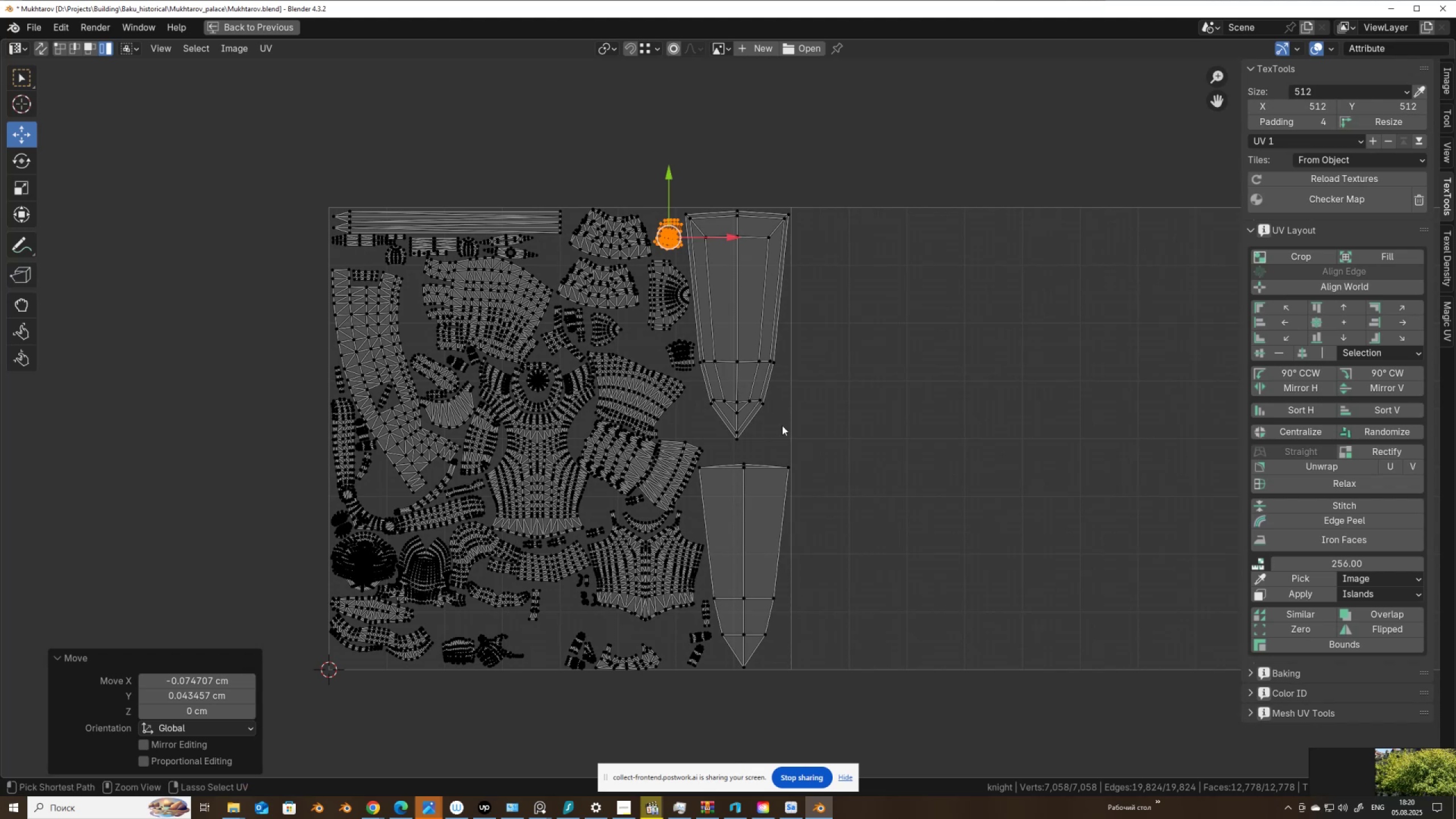 
key(Control+Space)
 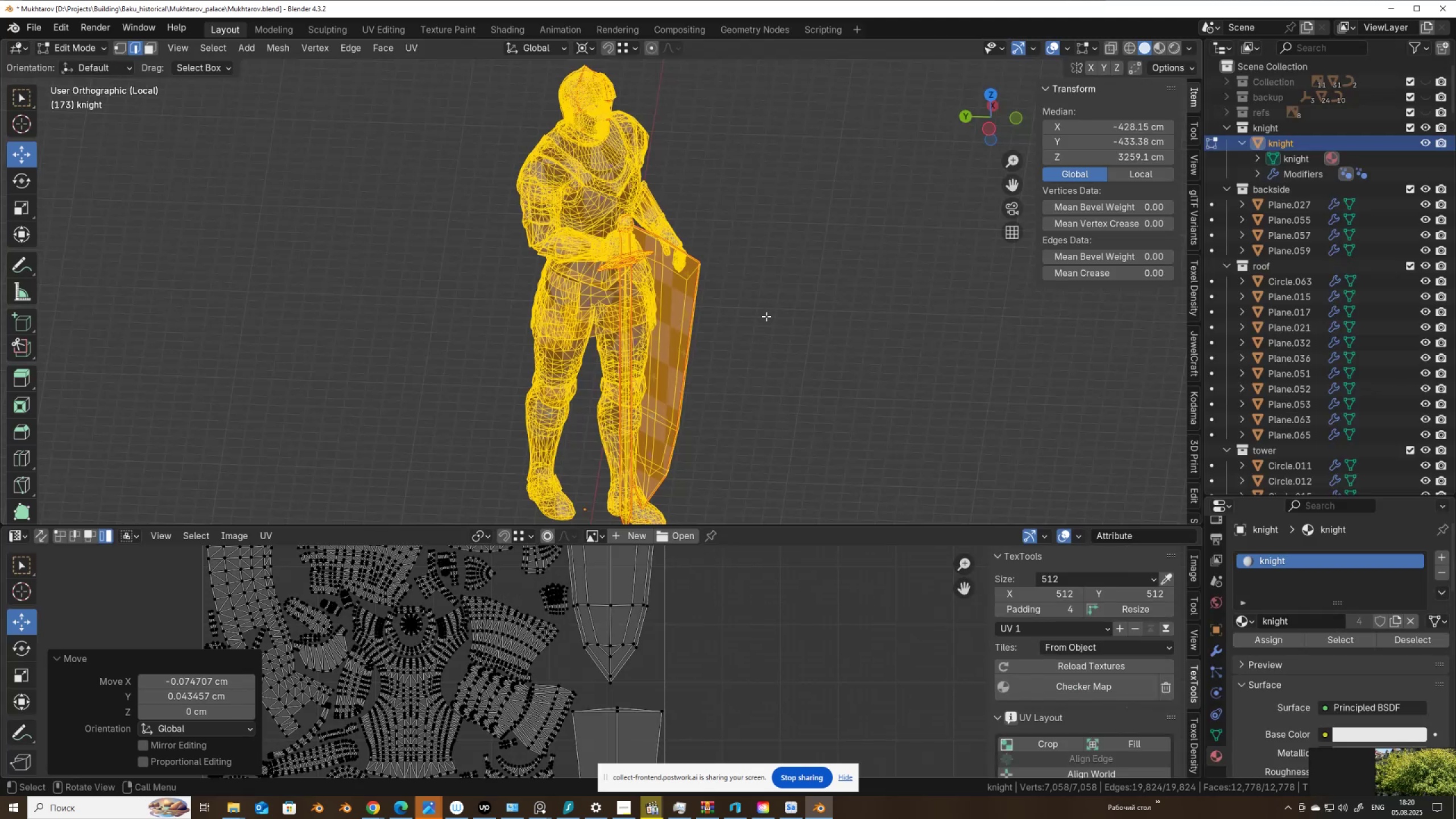 
key(Tab)
 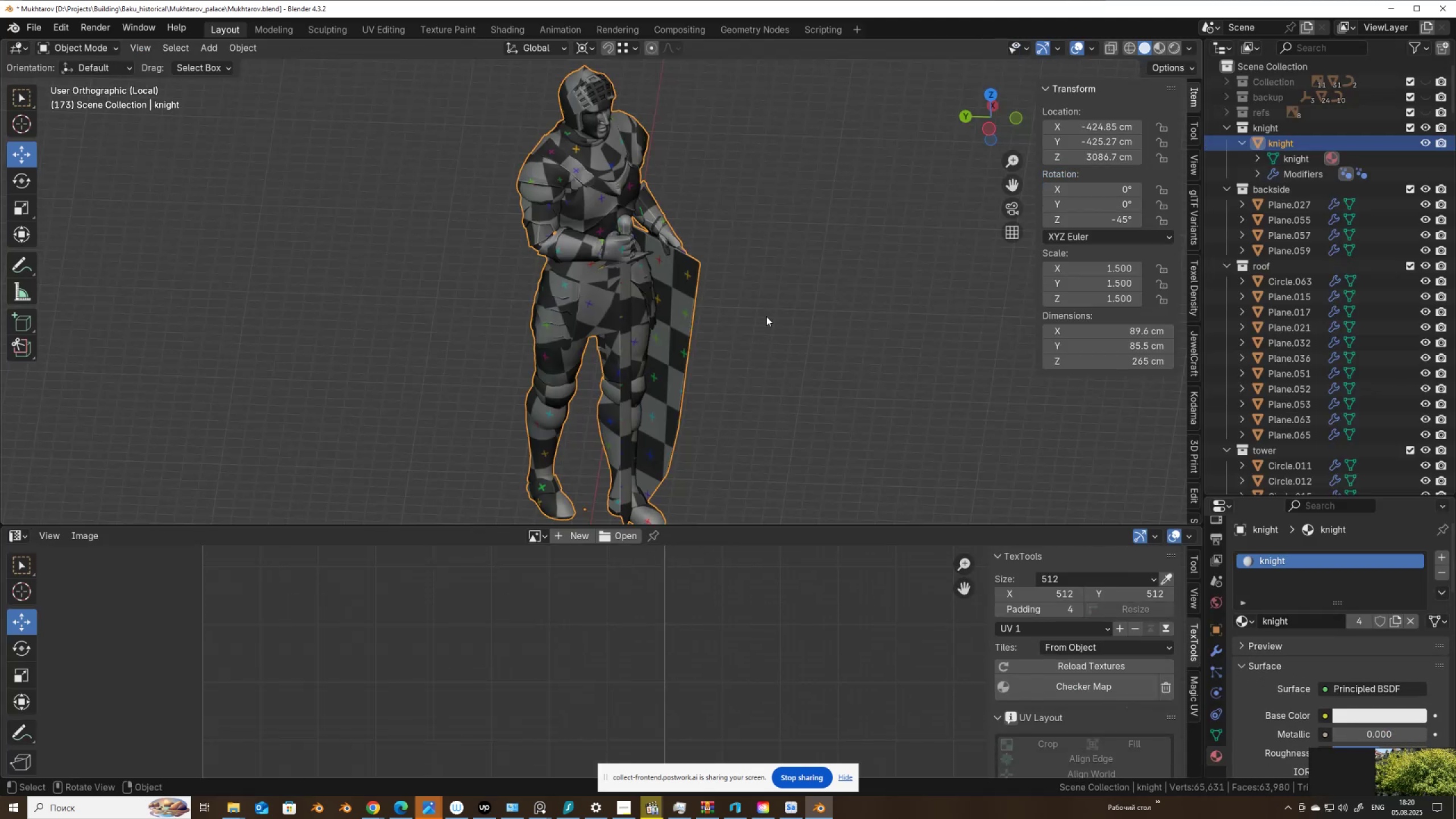 
scroll: coordinate [766, 324], scroll_direction: down, amount: 3.0
 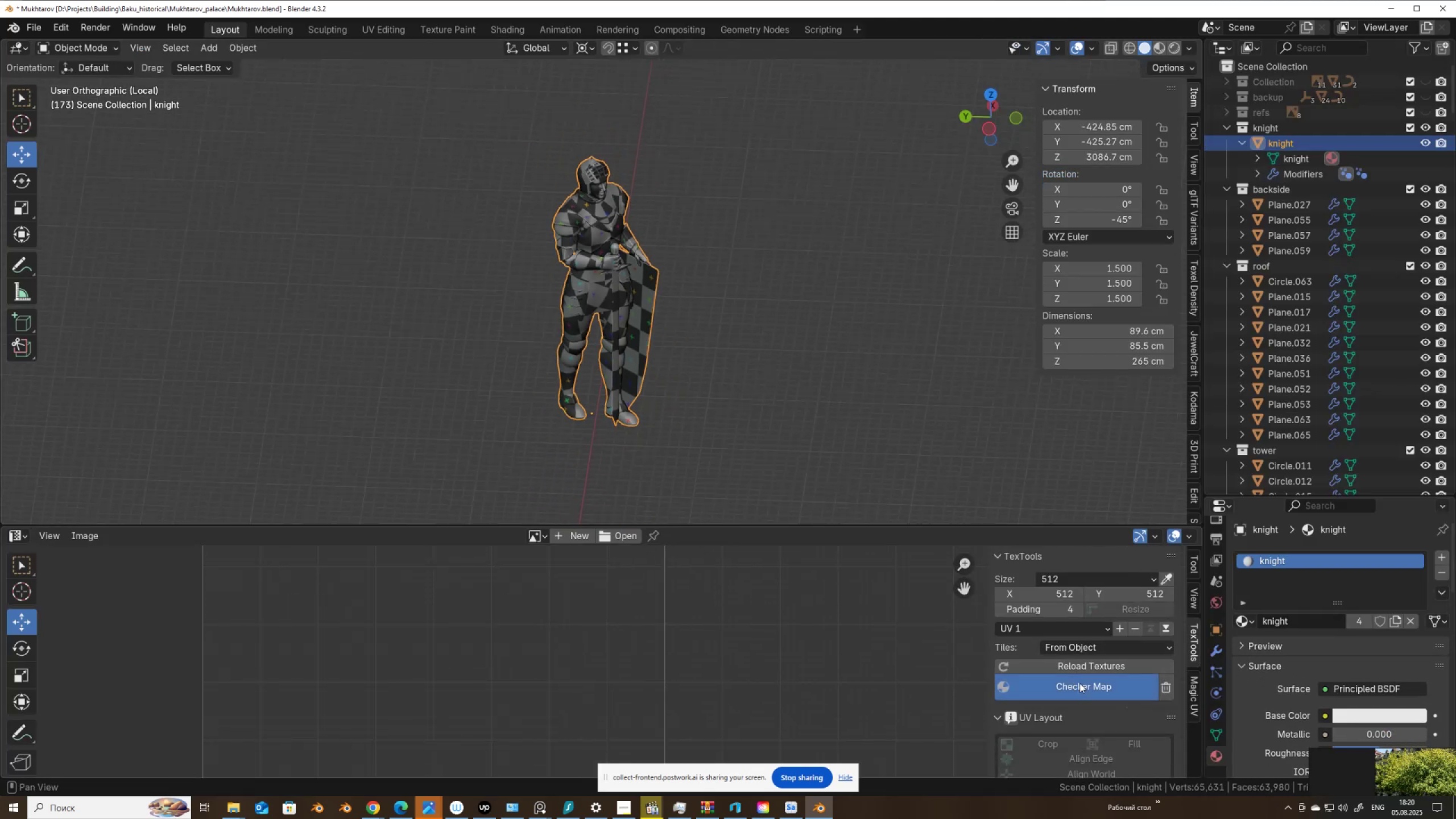 
double_click([1079, 683])
 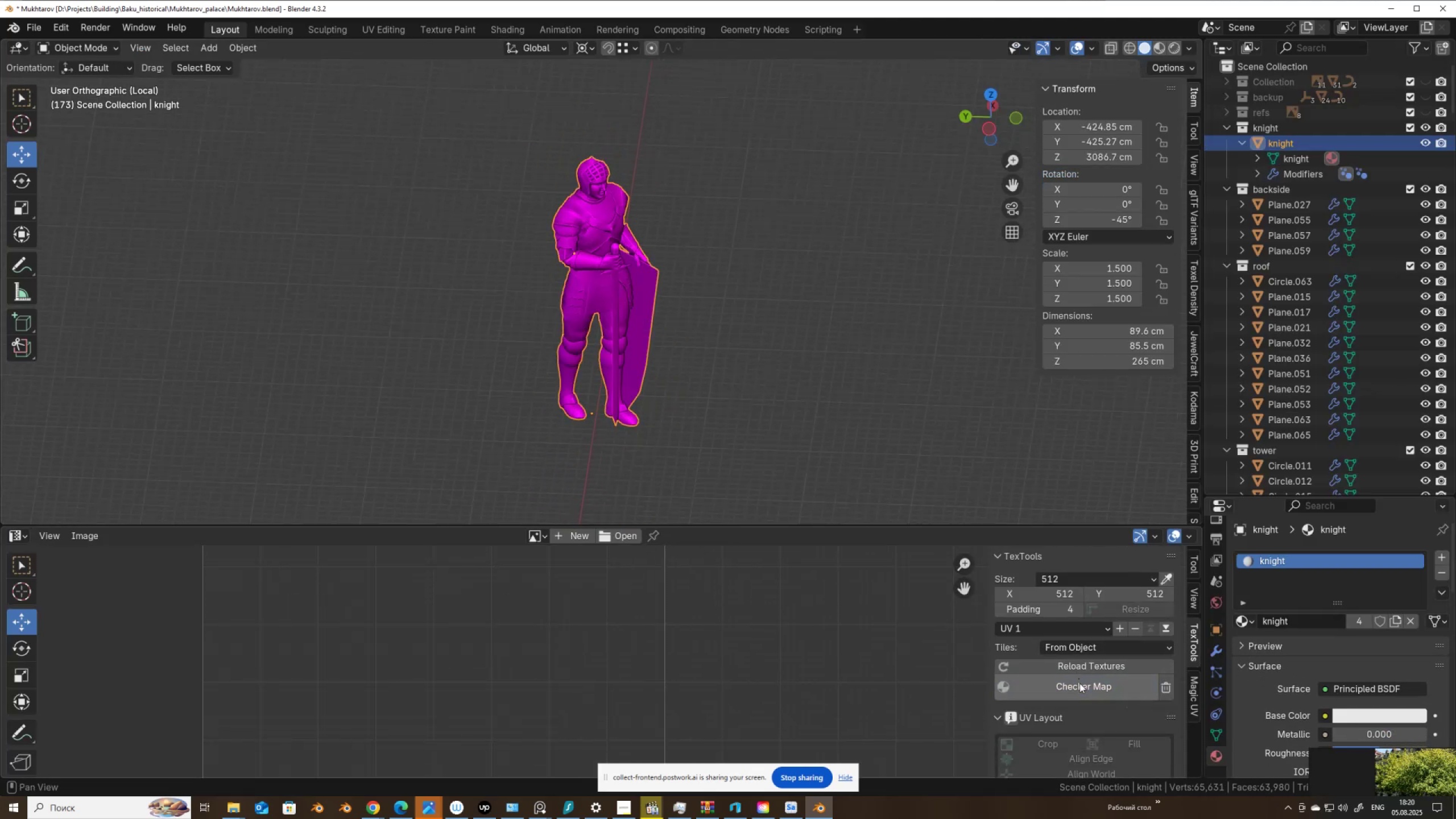 
left_click([1079, 683])
 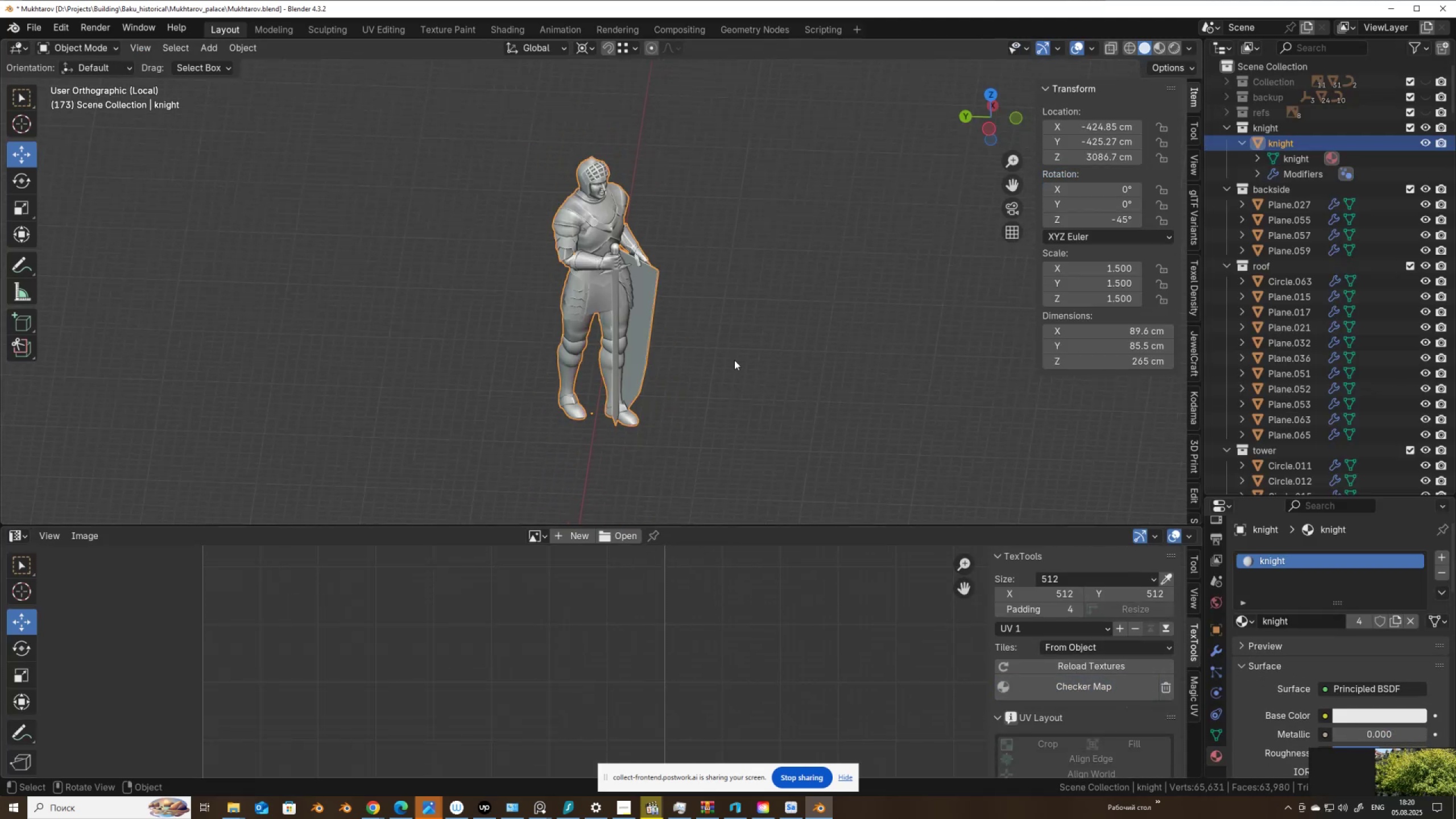 
key(Shift+ShiftRight)
 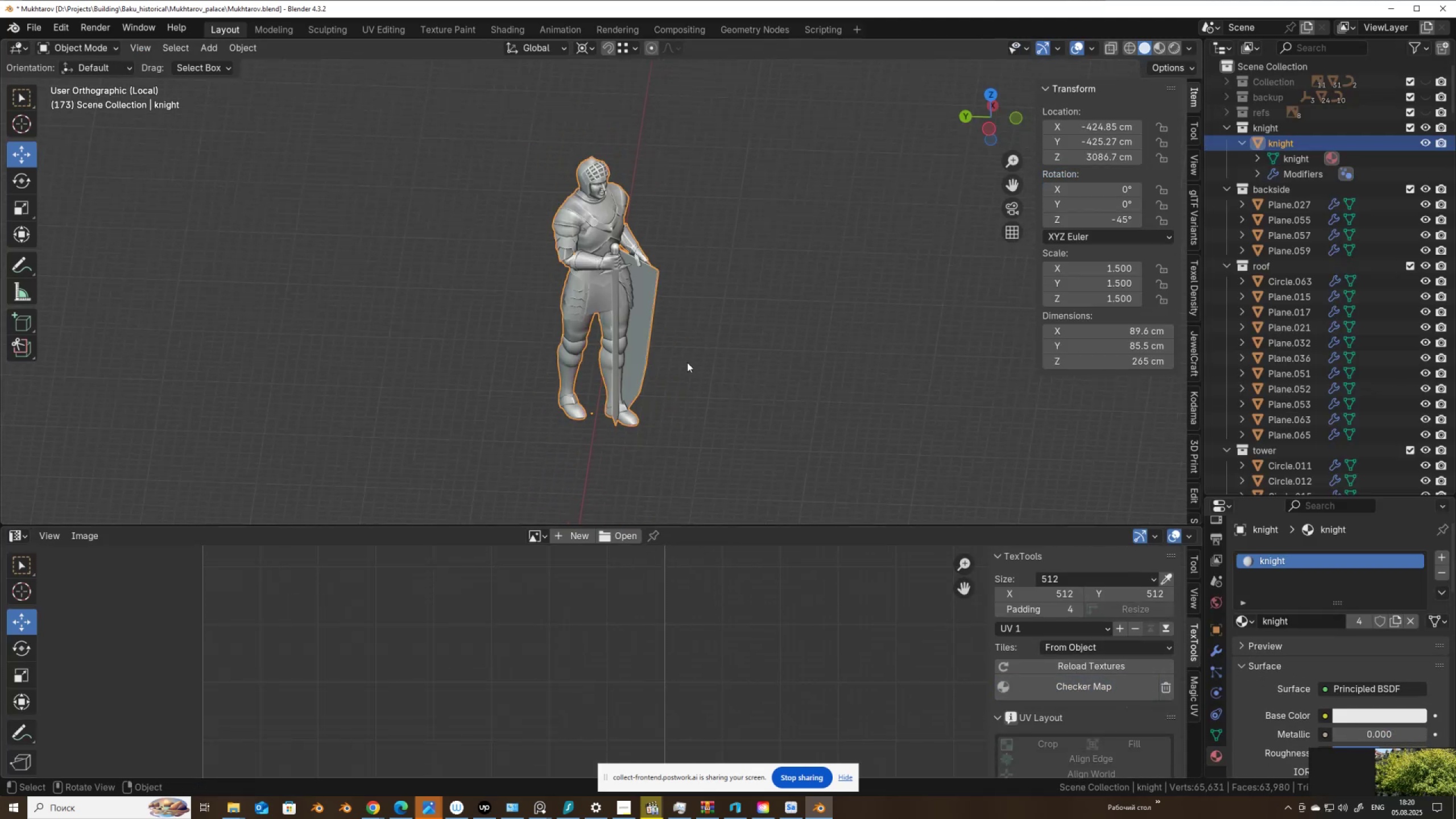 
key(Slash)
 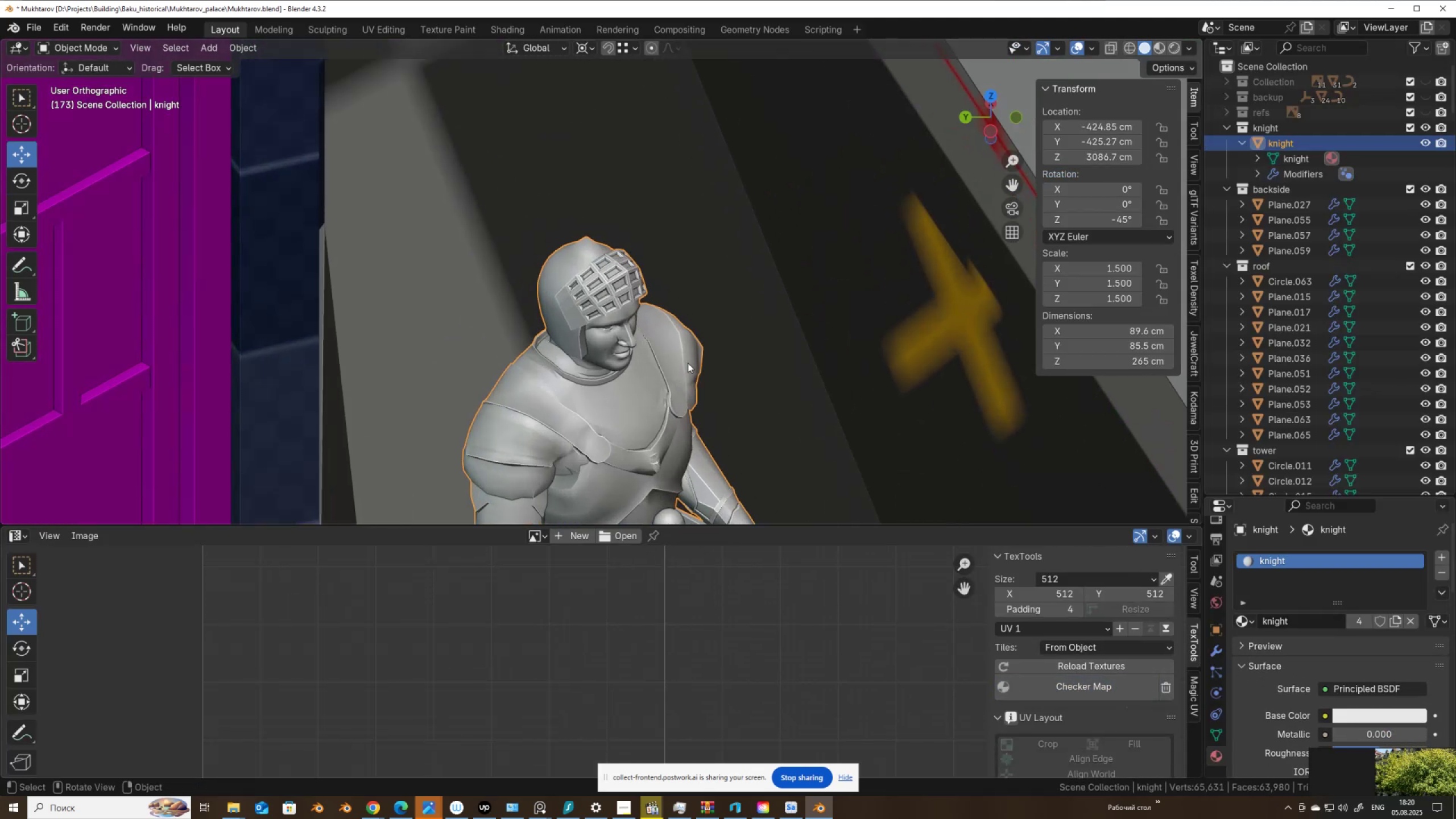 
scroll: coordinate [692, 343], scroll_direction: down, amount: 22.0
 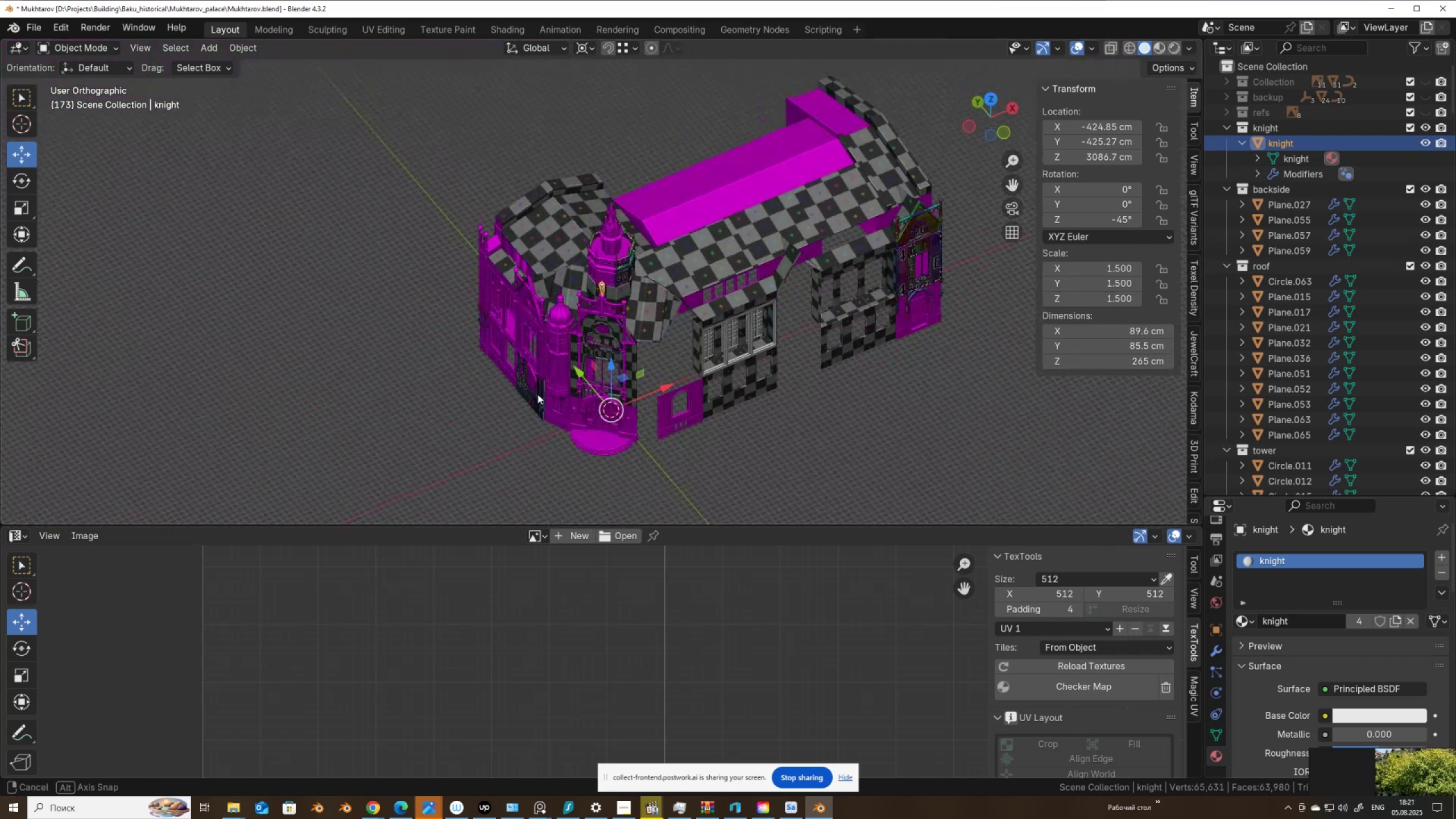 
scroll: coordinate [654, 324], scroll_direction: up, amount: 4.0
 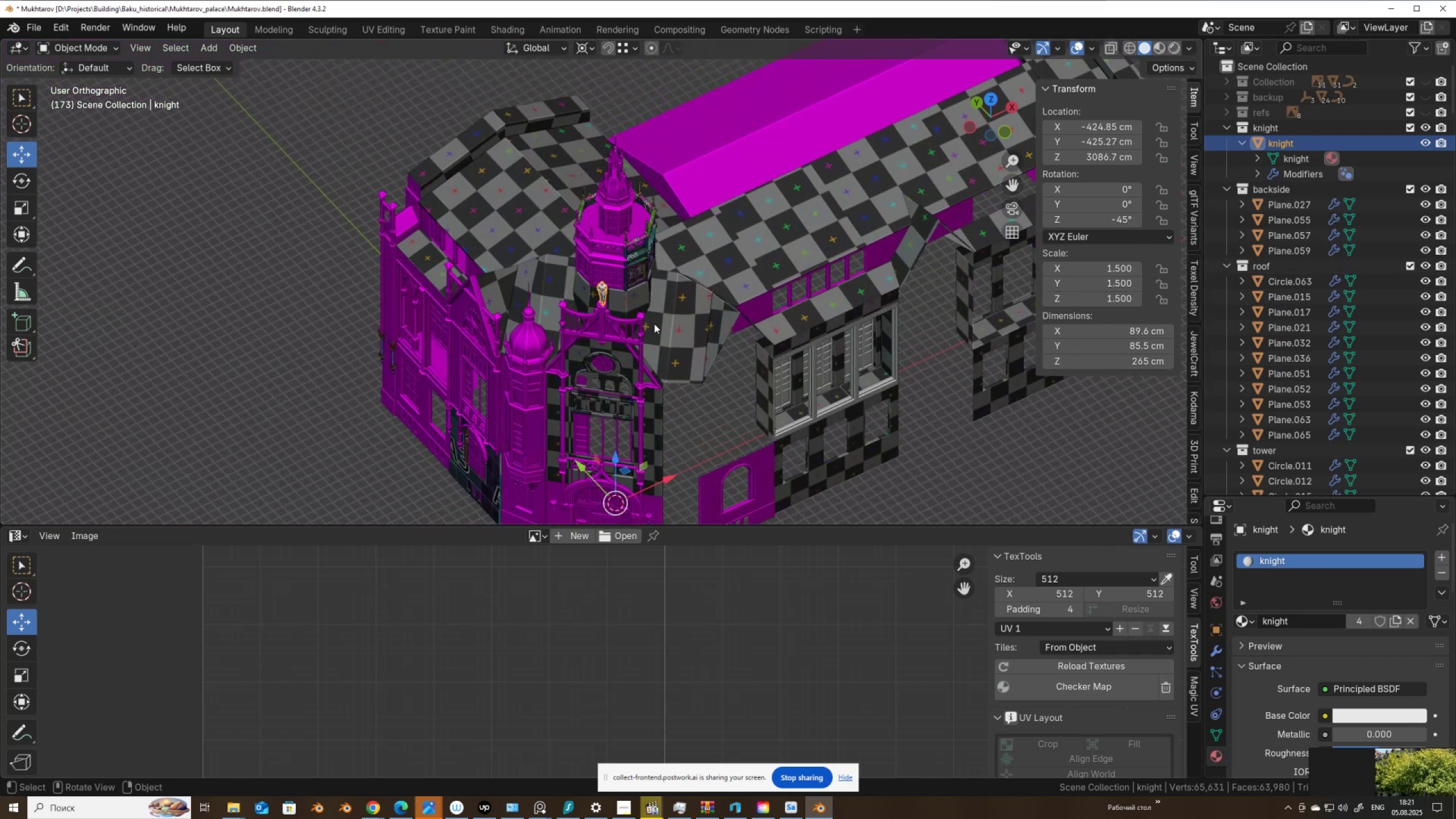 
key(Control+I)
 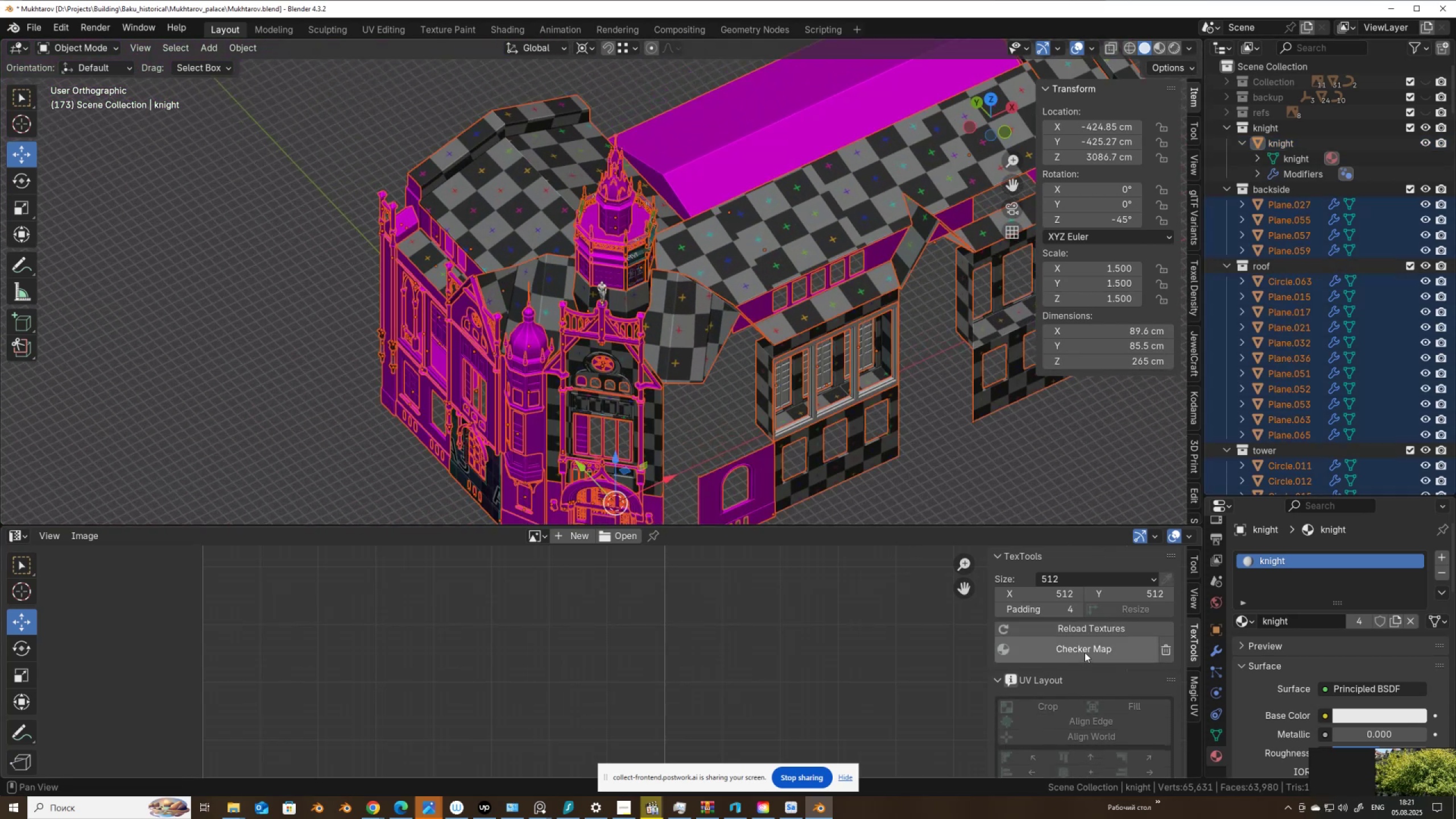 
left_click([1085, 652])
 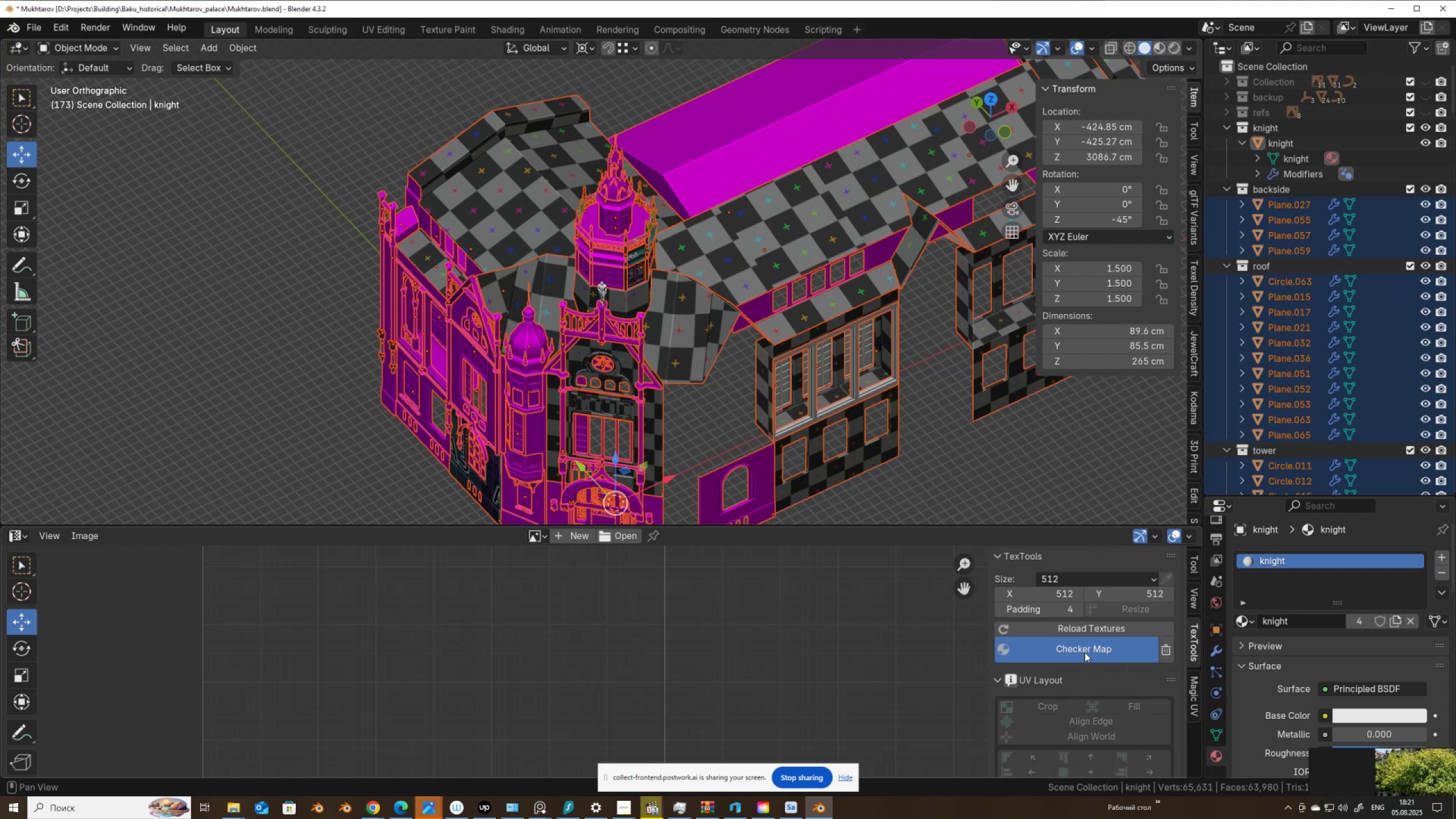 
wait(9.11)
 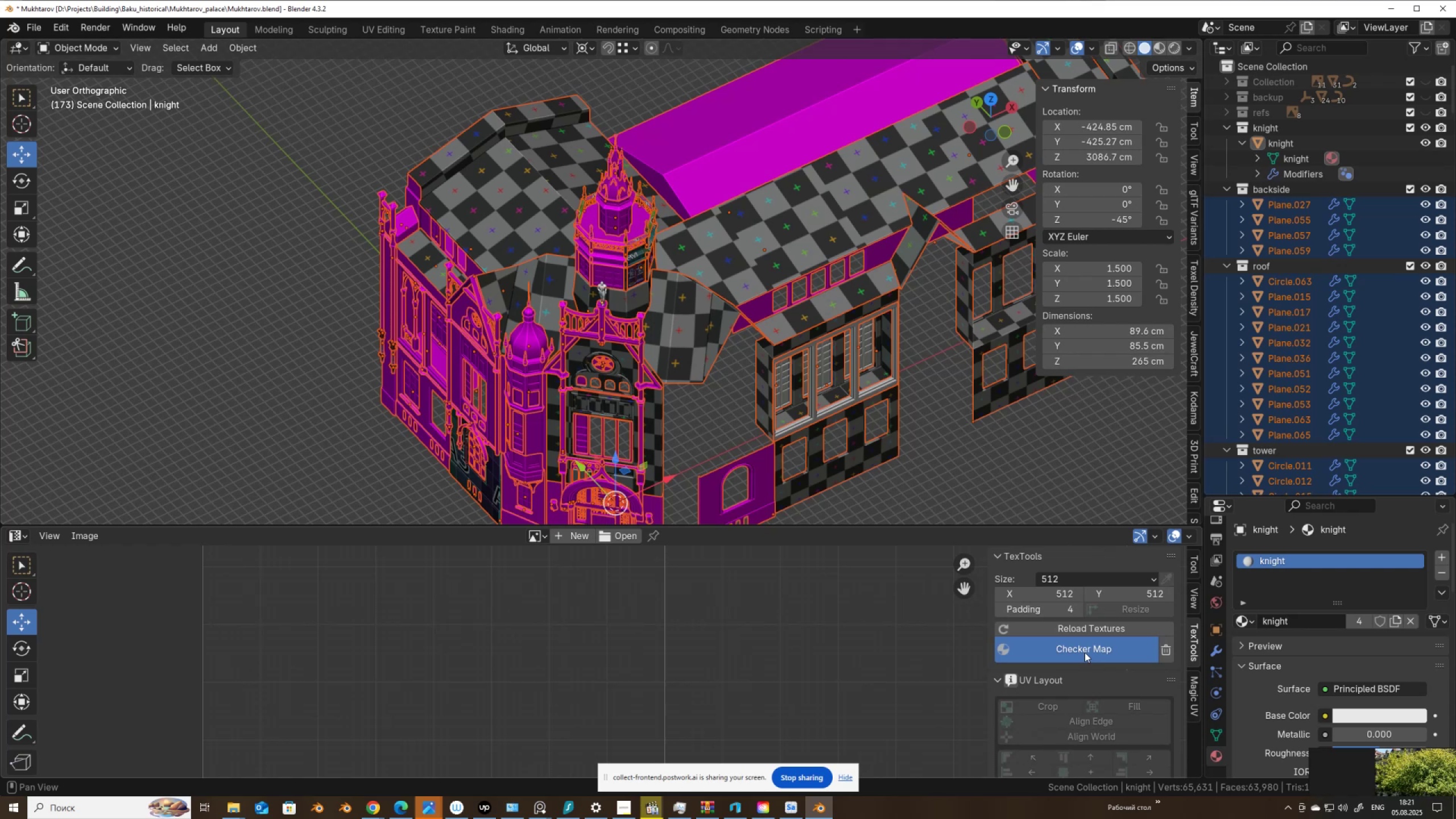 
scroll: coordinate [662, 269], scroll_direction: down, amount: 2.0
 